 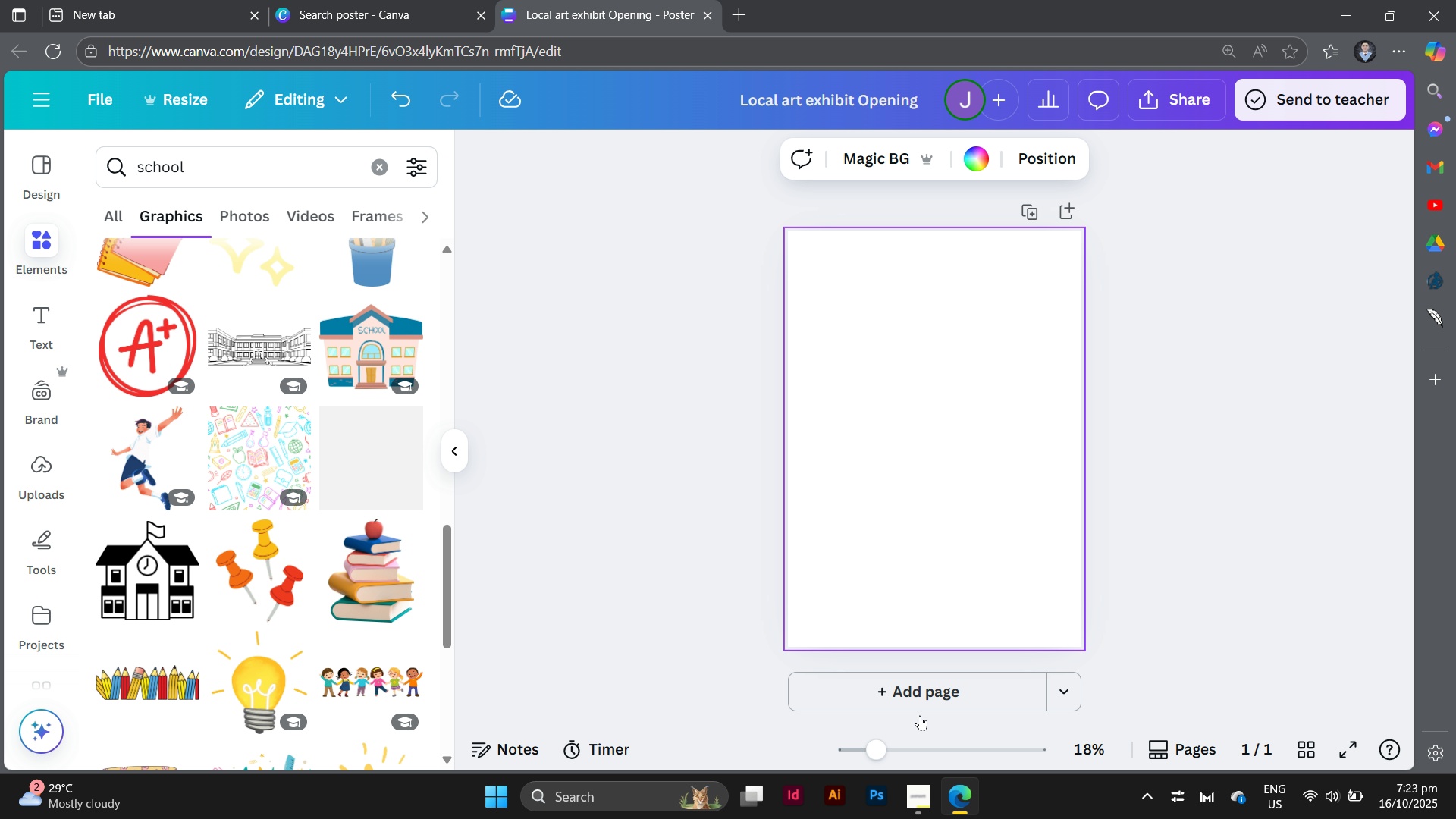 
scroll: coordinate [209, 467], scroll_direction: down, amount: 8.0
 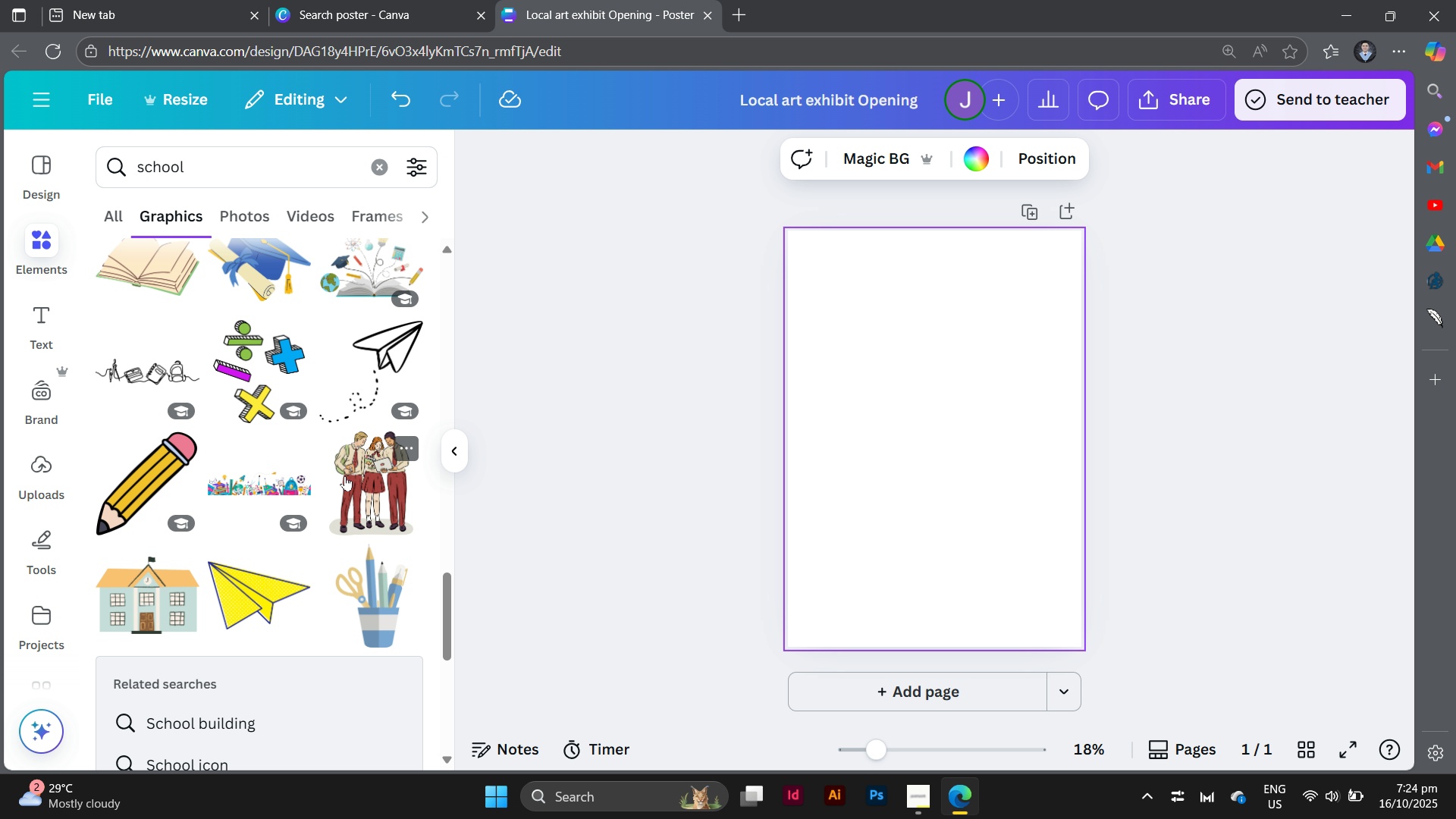 
wait(23.9)
 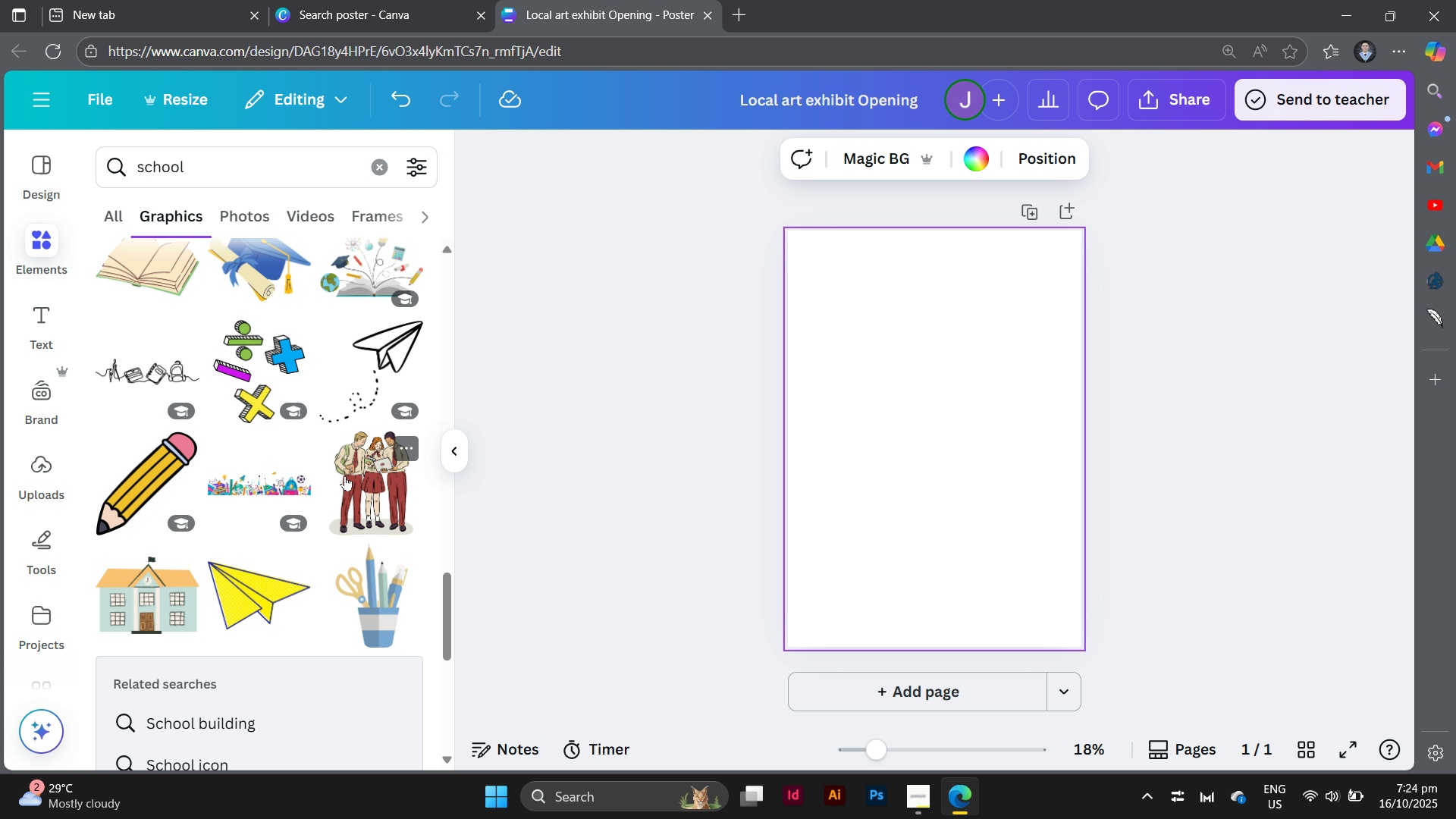 
scroll: coordinate [253, 415], scroll_direction: down, amount: 8.0
 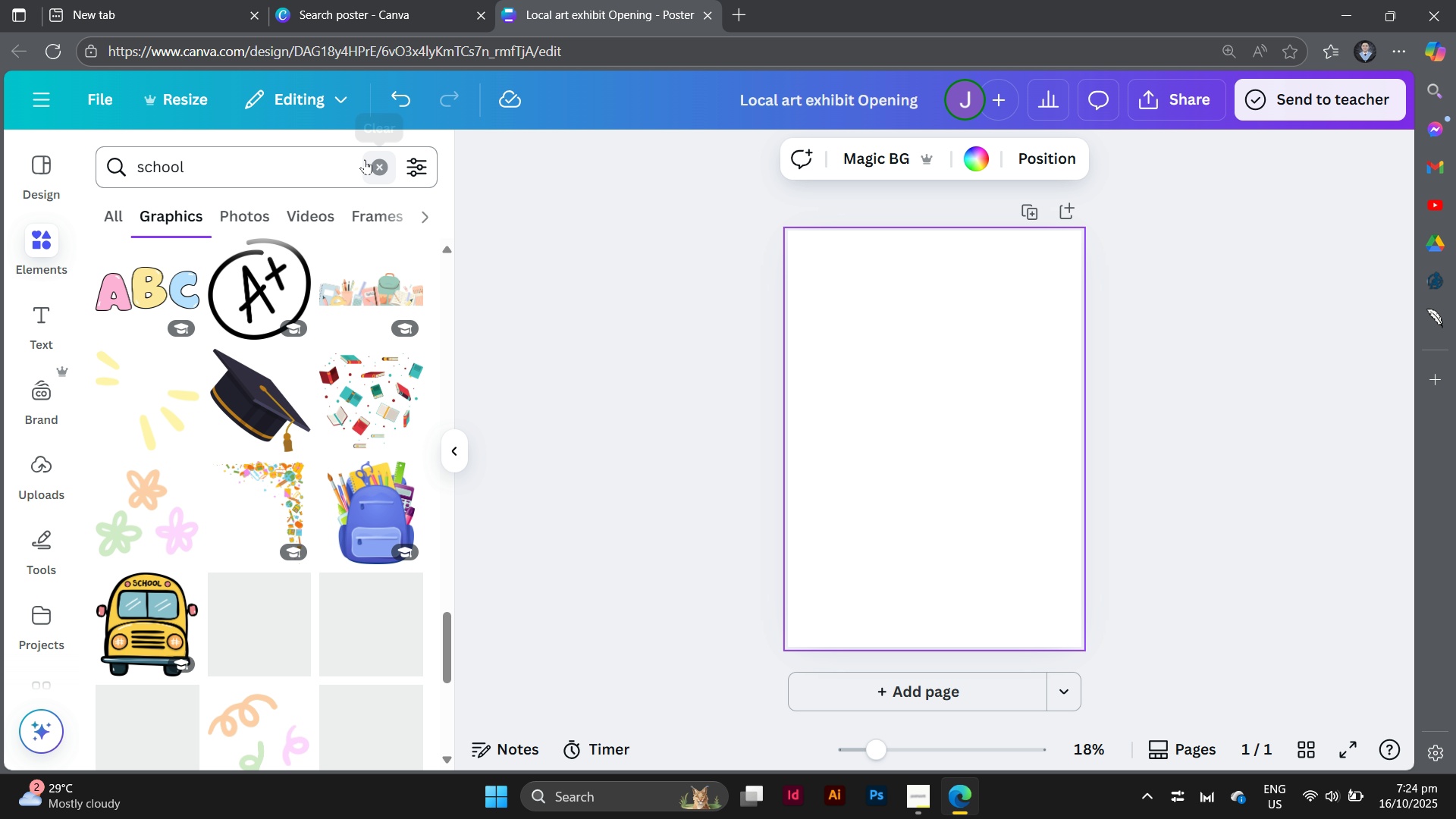 
left_click([371, 167])
 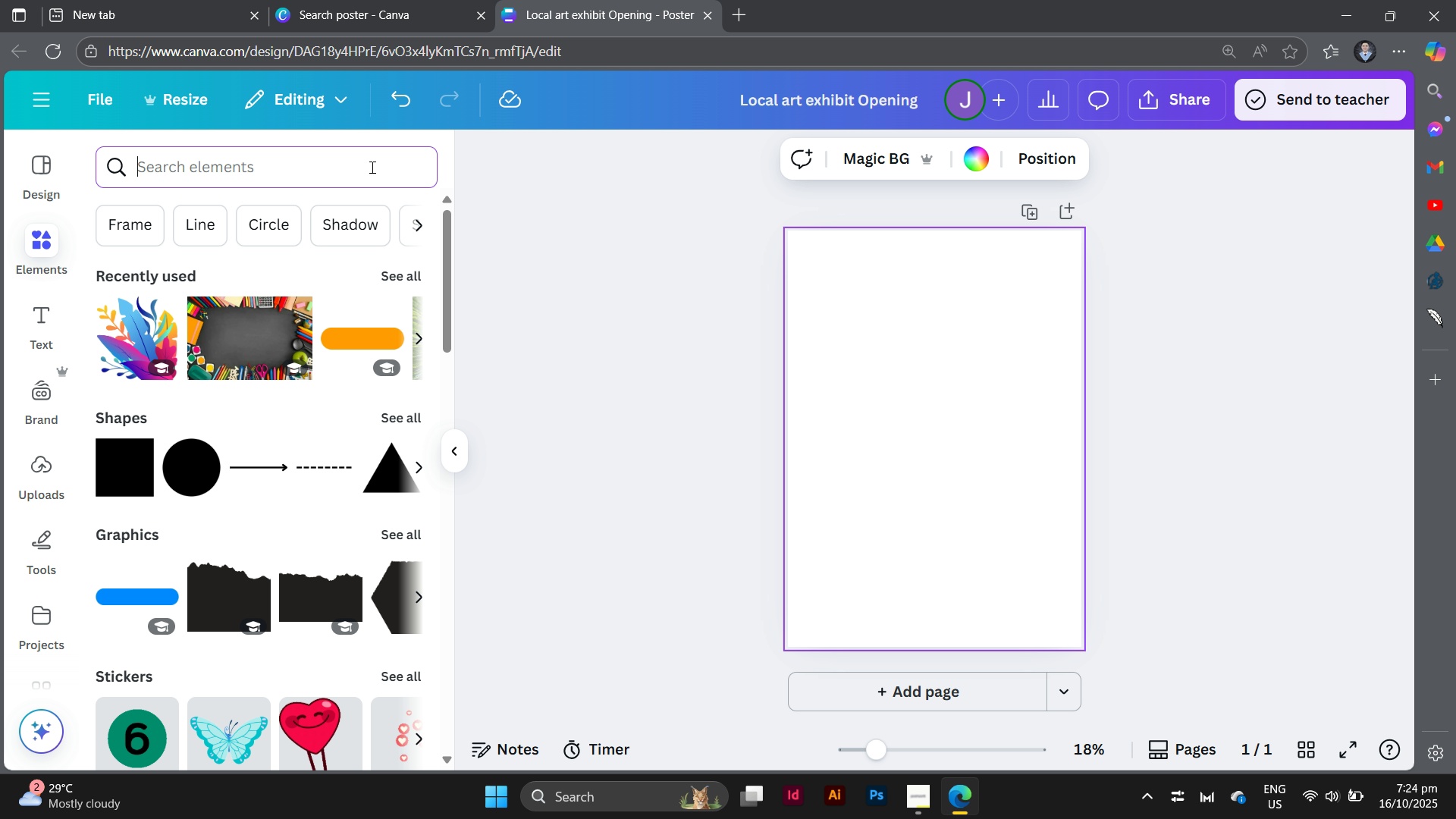 
left_click([371, 167])
 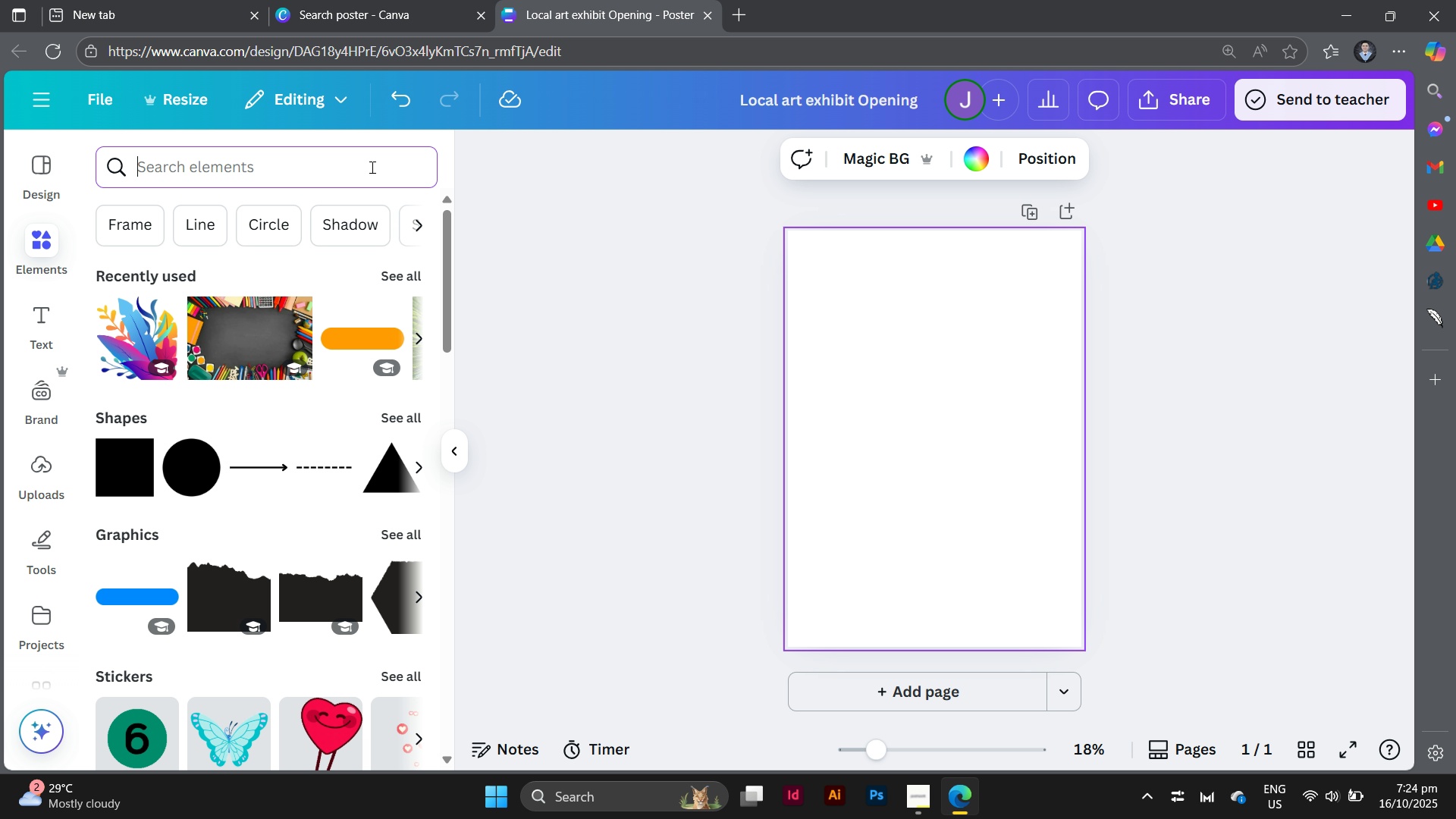 
type(back)
 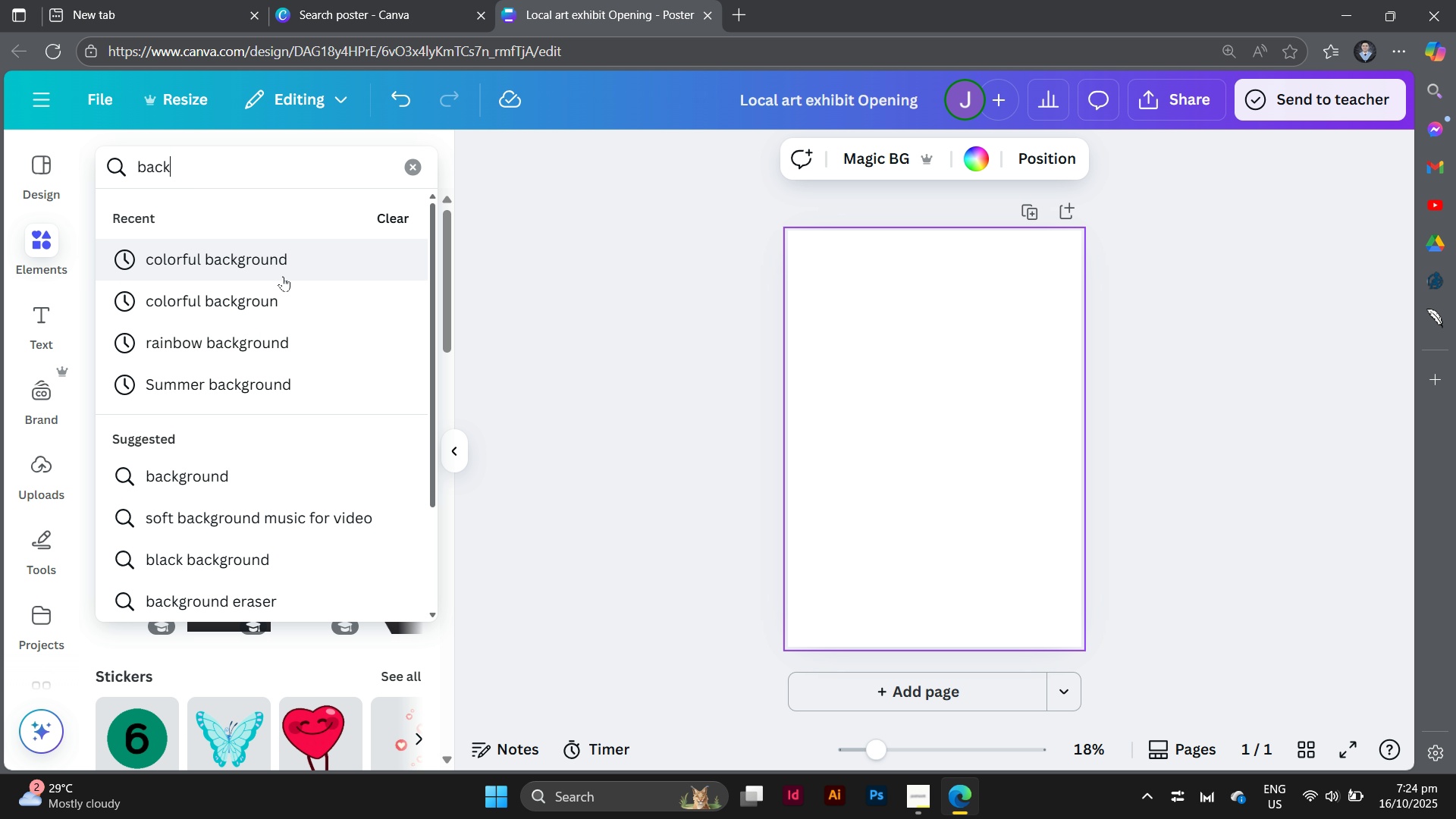 
left_click([287, 272])
 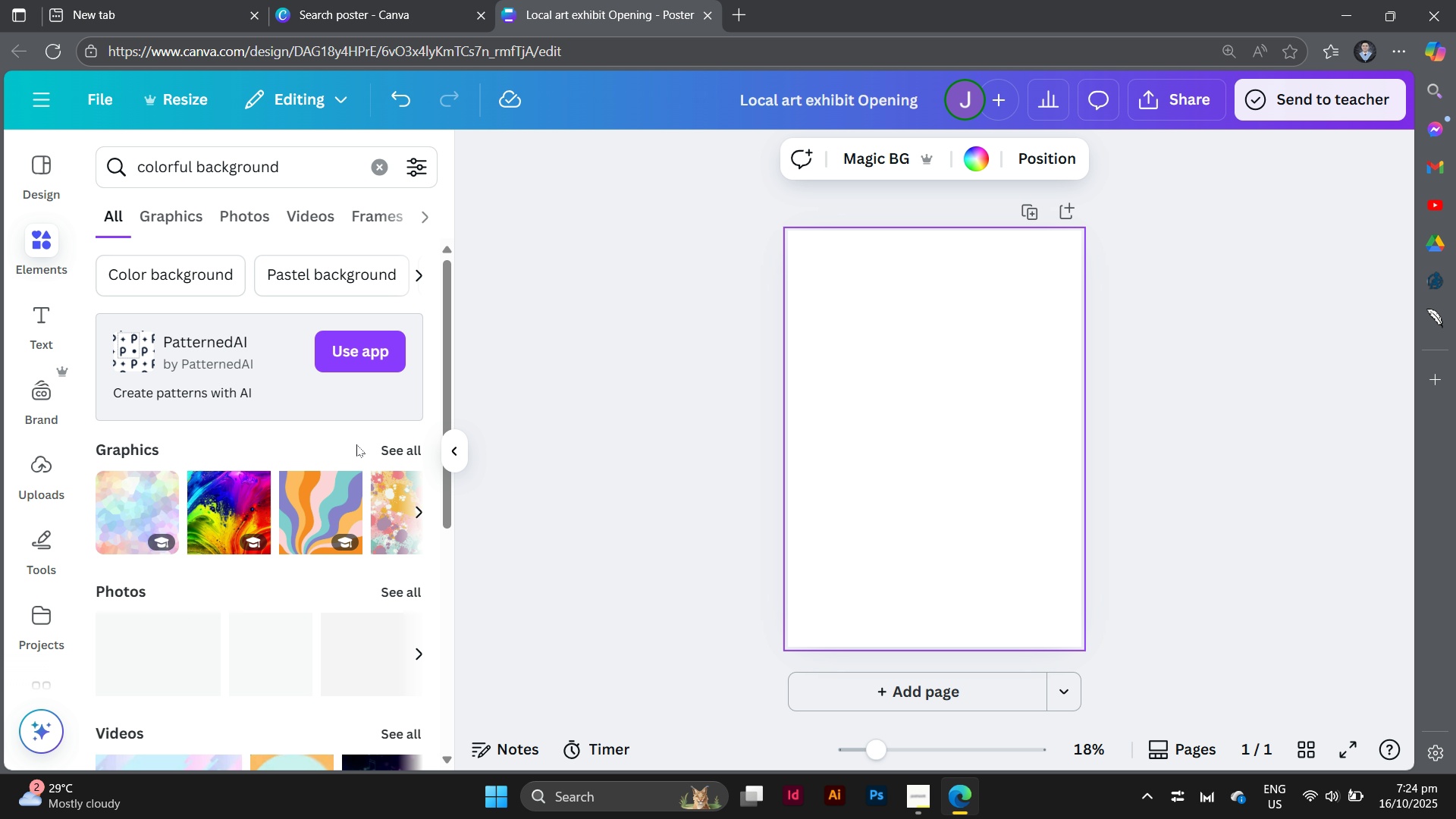 
scroll: coordinate [356, 444], scroll_direction: down, amount: 1.0
 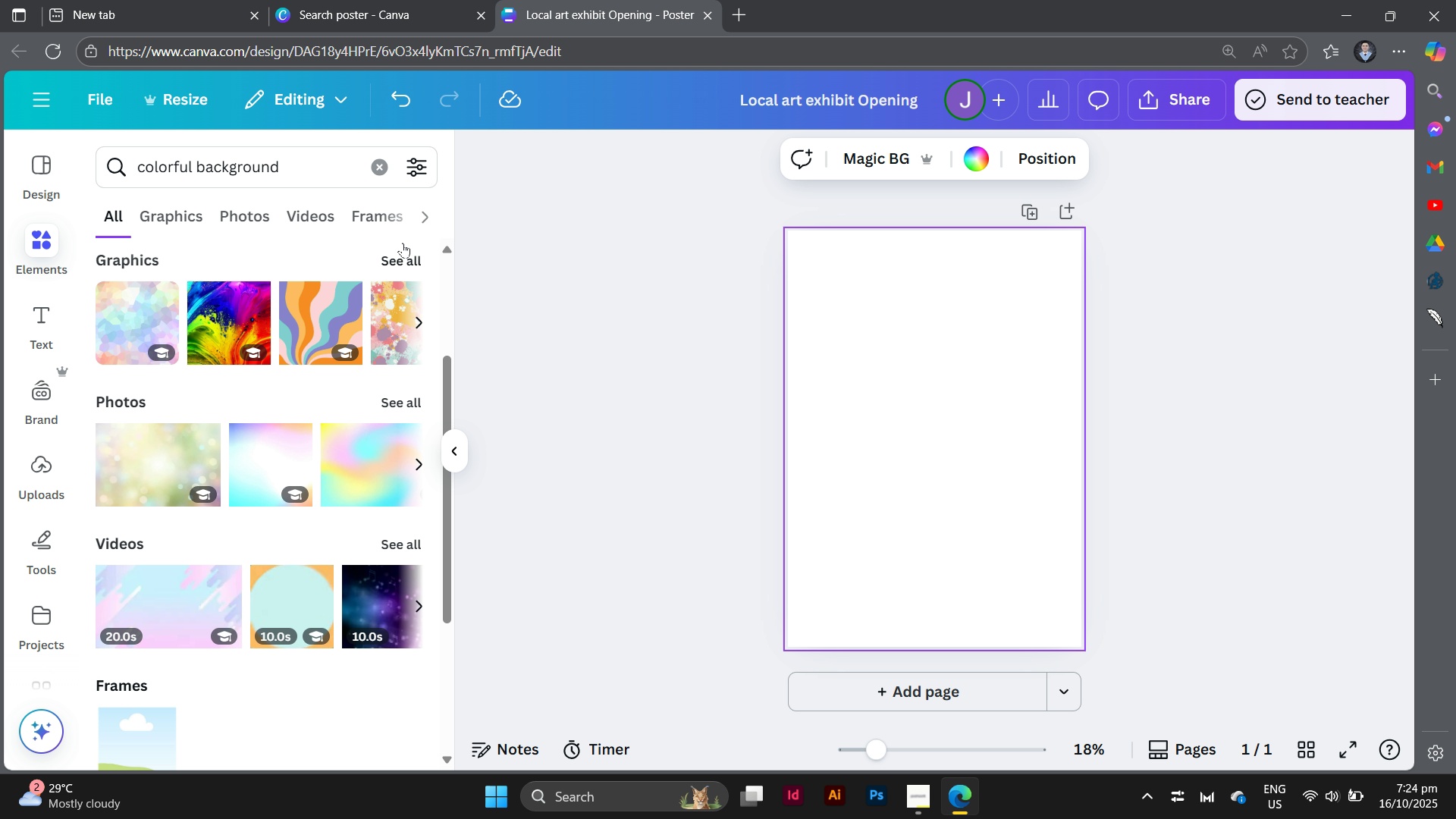 
left_click([403, 254])
 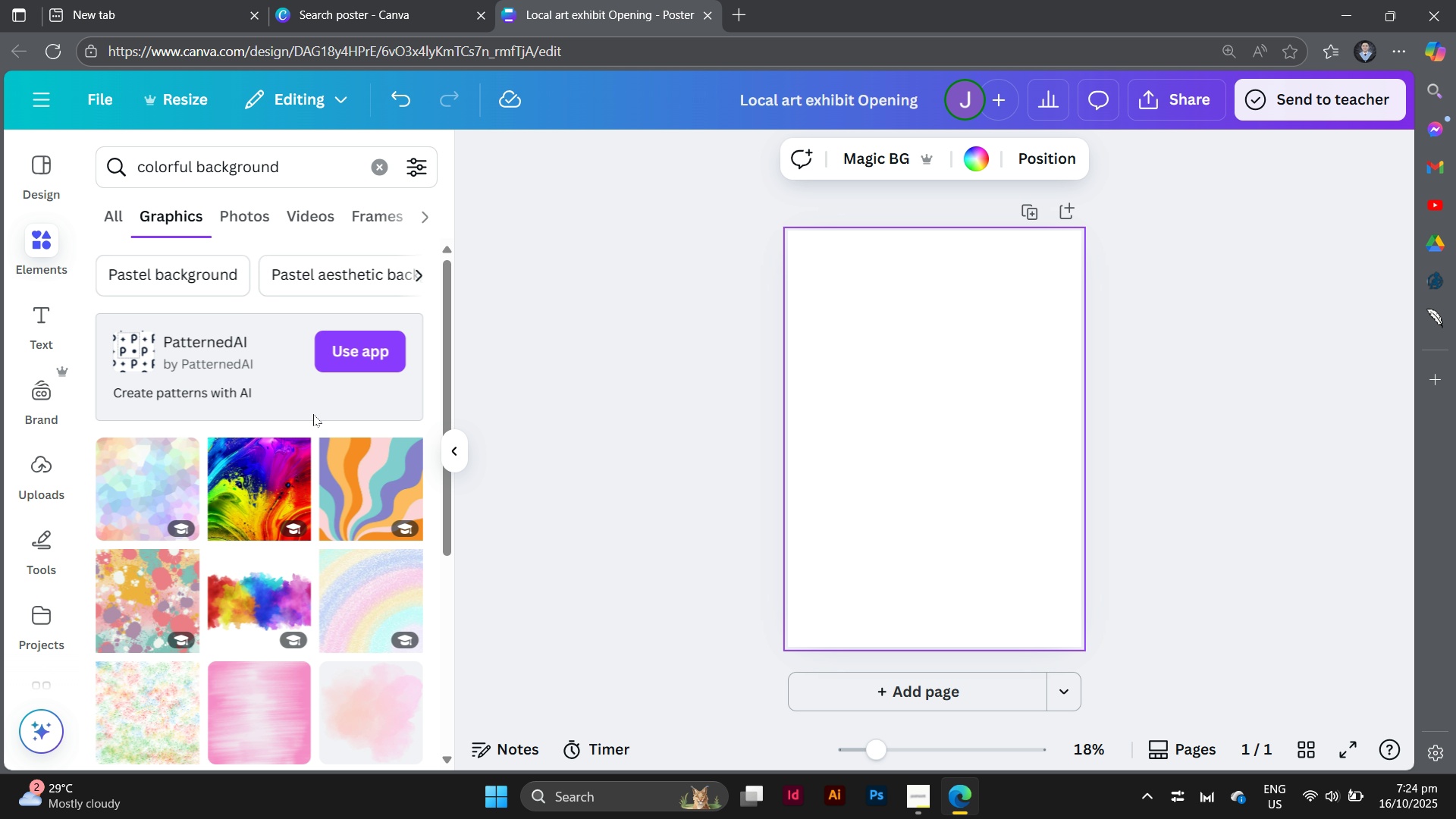 
scroll: coordinate [313, 414], scroll_direction: down, amount: 2.0
 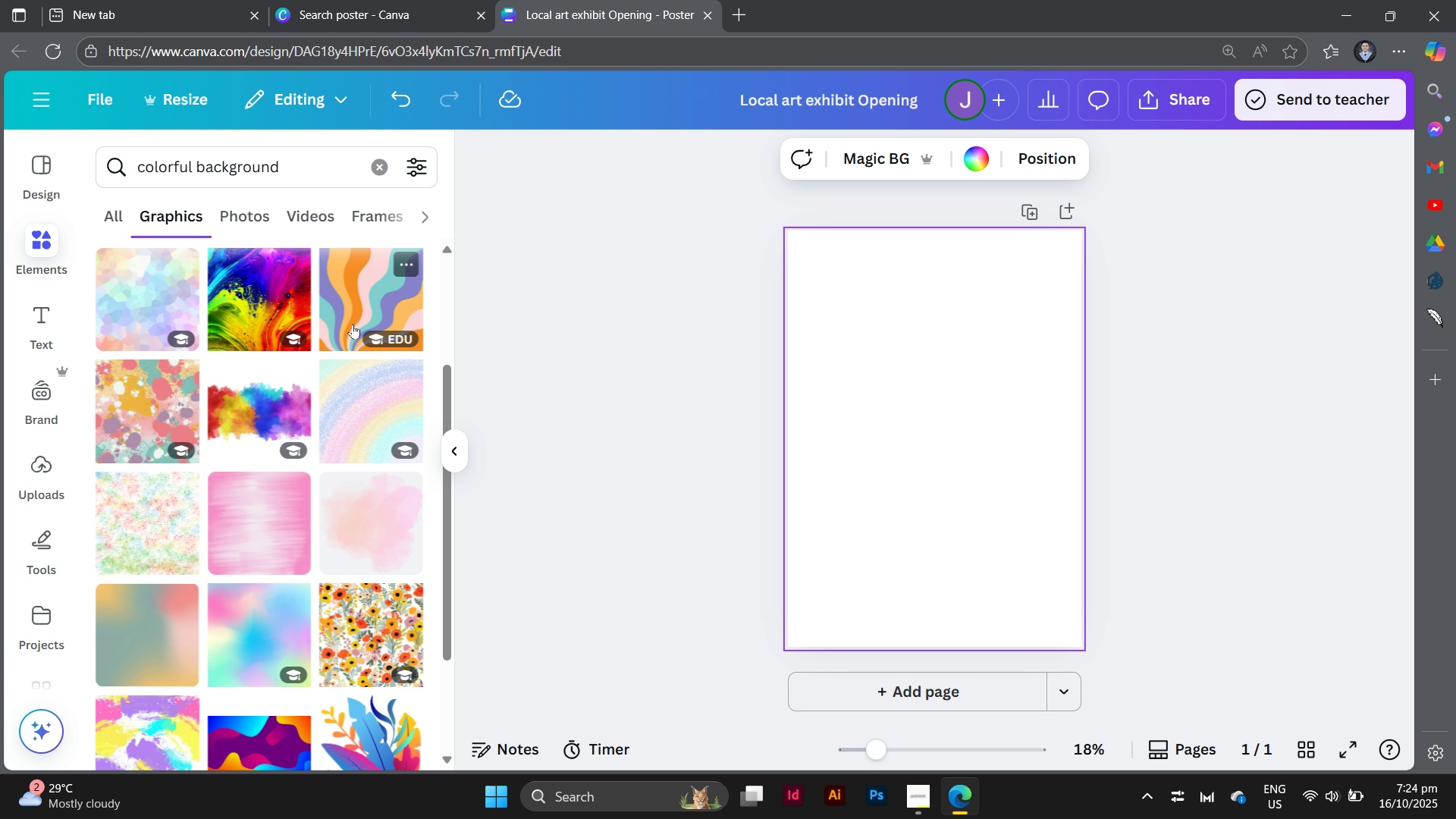 
left_click([353, 324])
 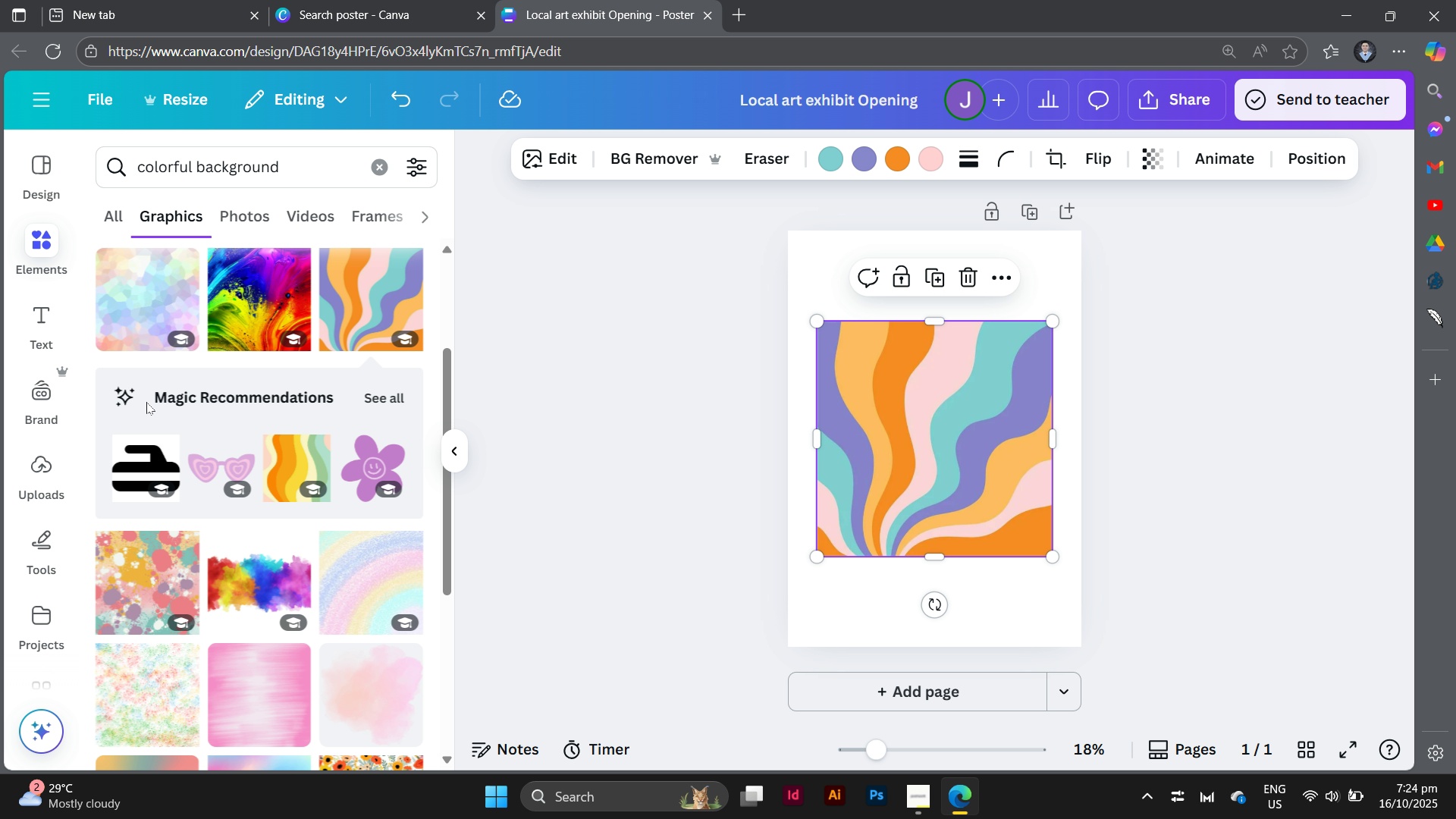 
mouse_move([391, 400])
 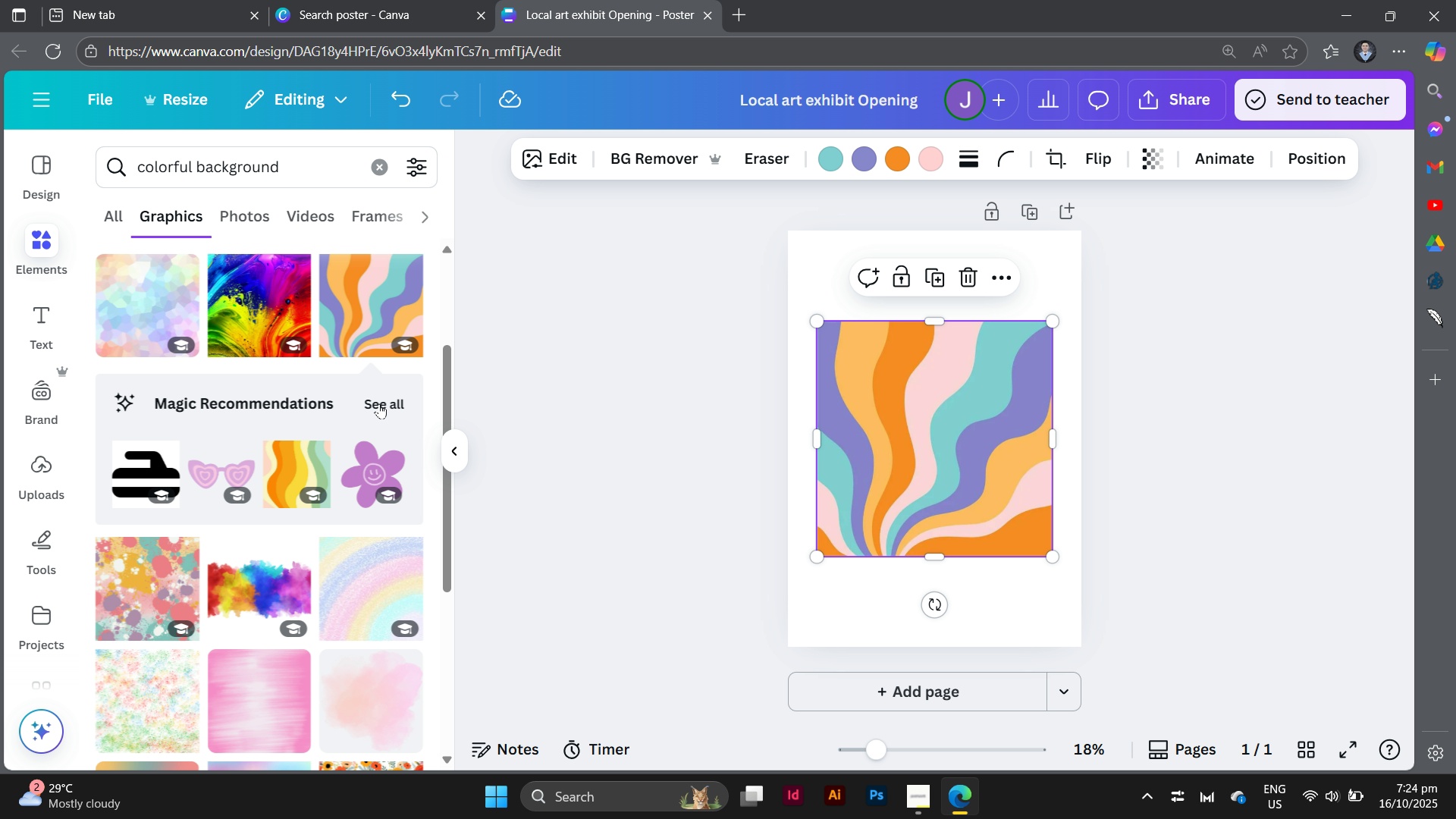 
scroll: coordinate [379, 403], scroll_direction: up, amount: 2.0
 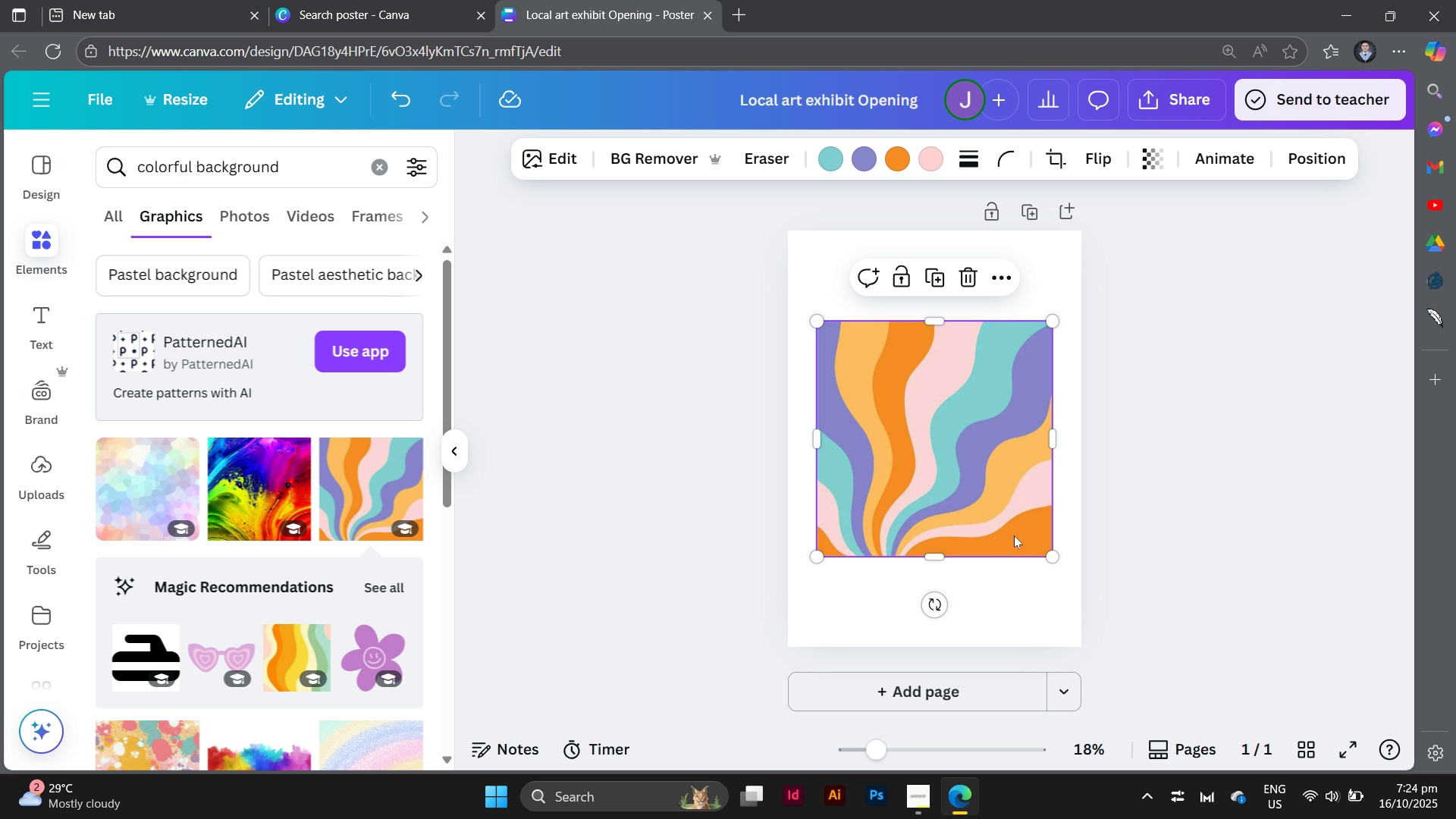 
left_click_drag(start_coordinate=[1047, 556], to_coordinate=[1120, 682])
 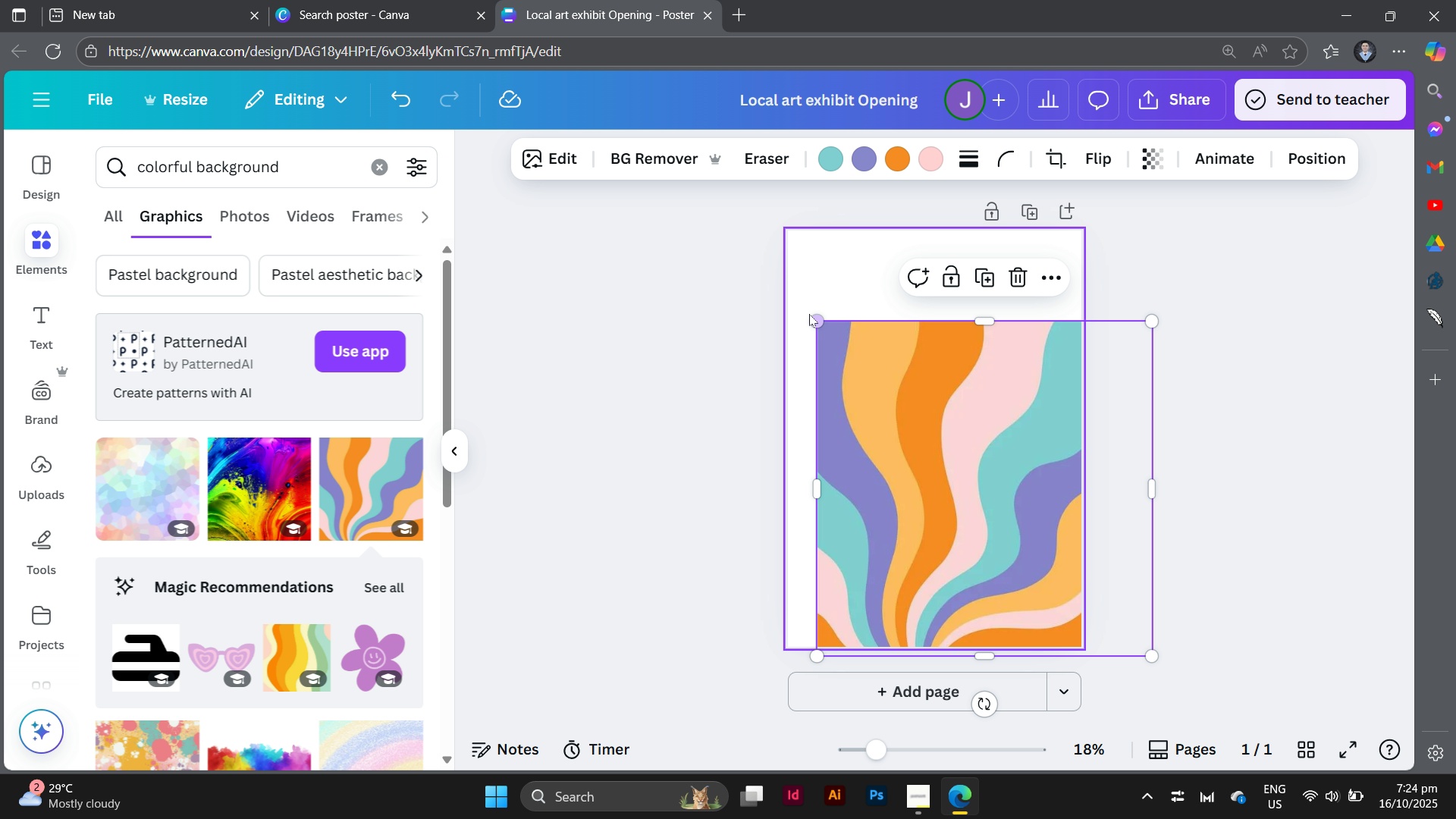 
left_click_drag(start_coordinate=[809, 314], to_coordinate=[805, 293])
 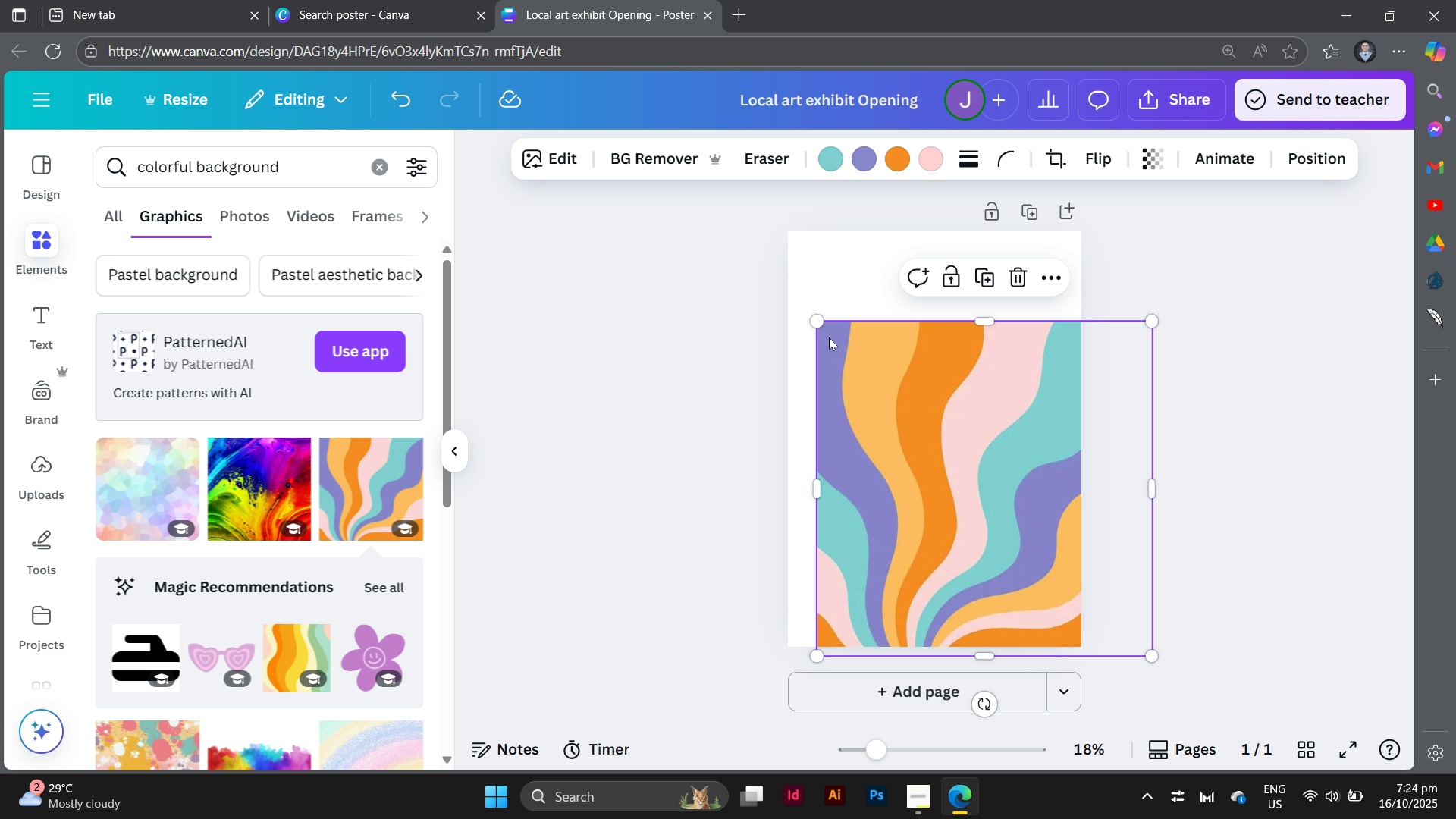 
left_click([829, 337])
 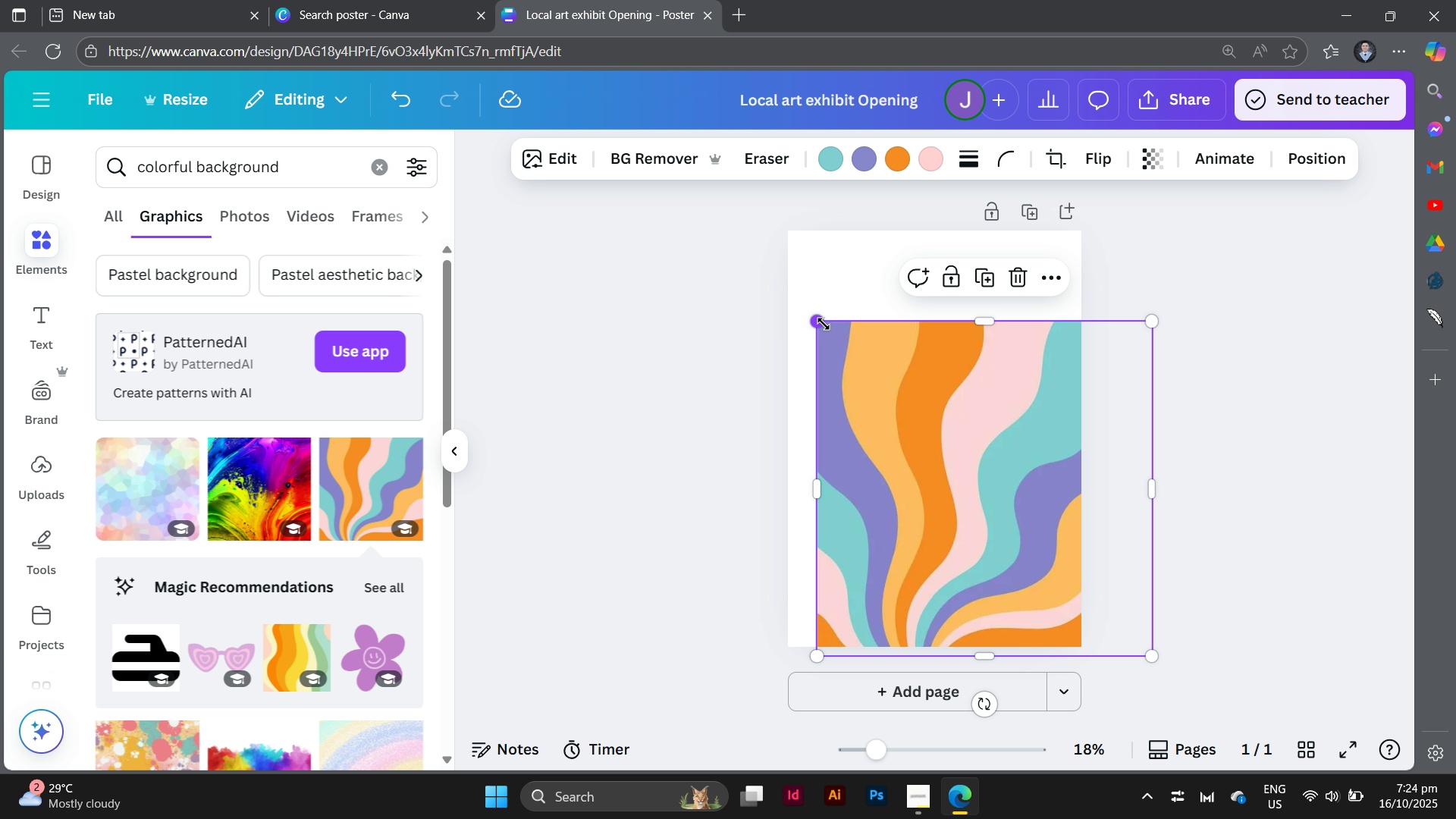 
left_click_drag(start_coordinate=[824, 324], to_coordinate=[750, 206])
 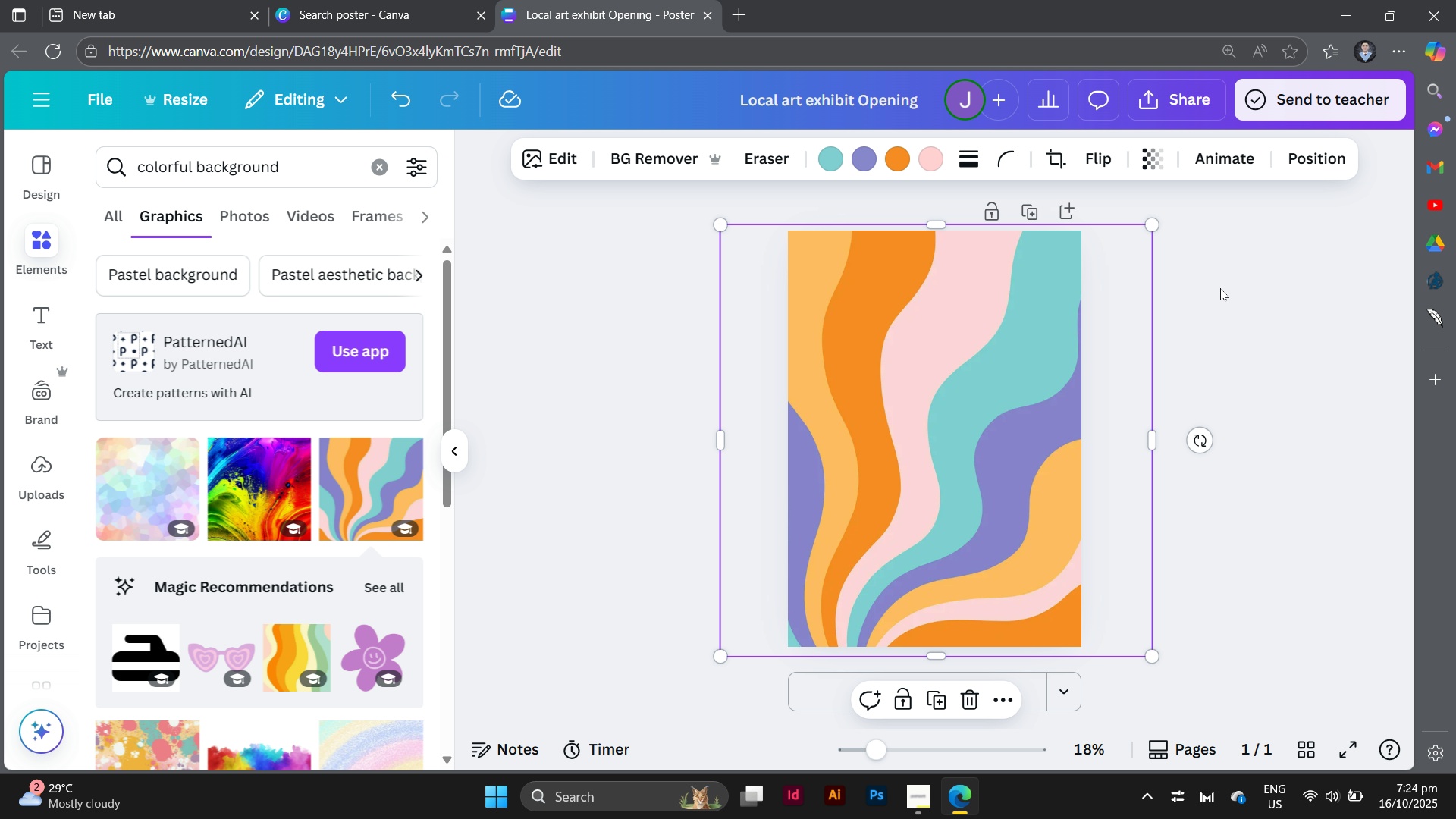 
left_click([1220, 288])
 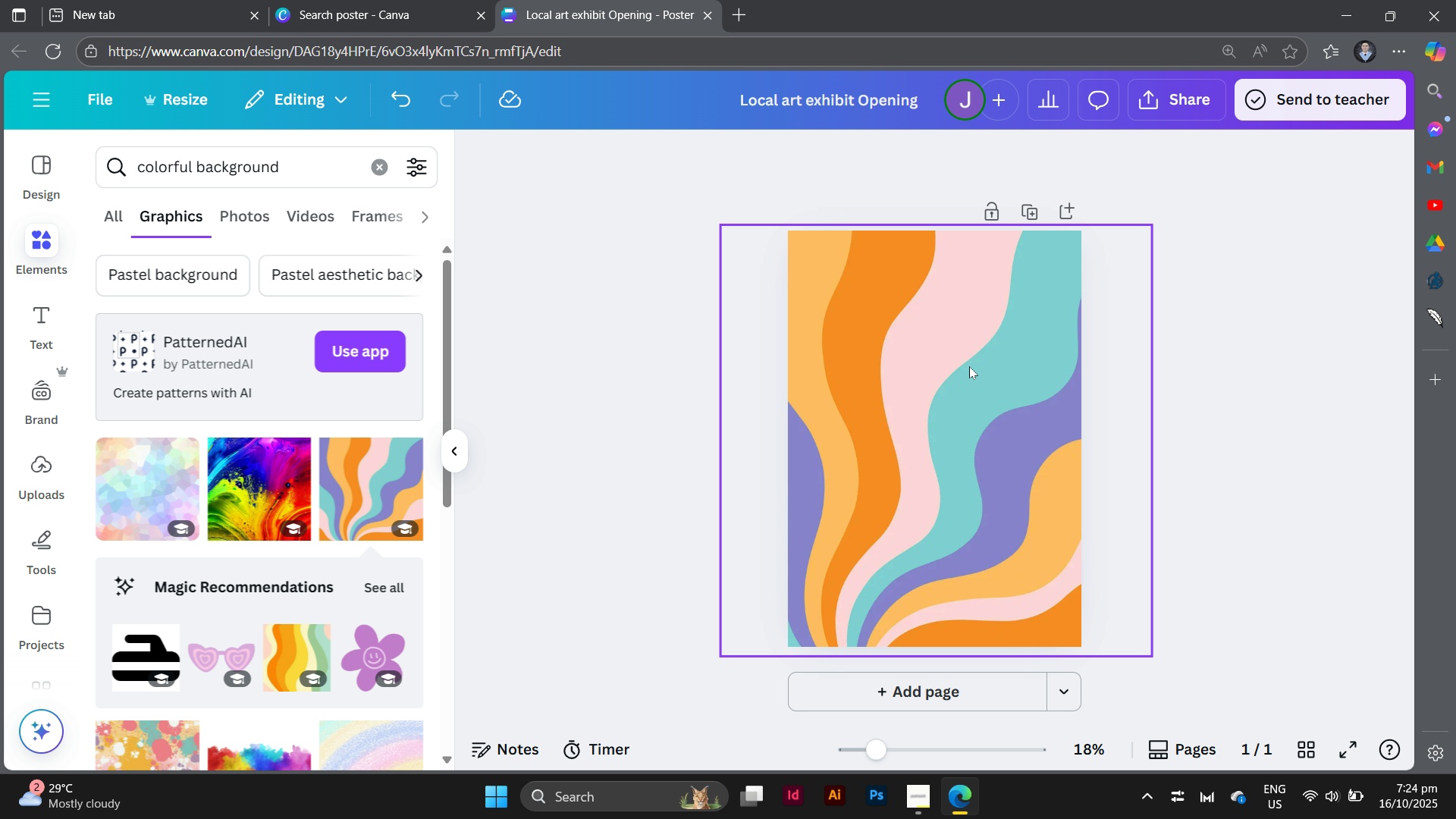 
left_click([969, 366])
 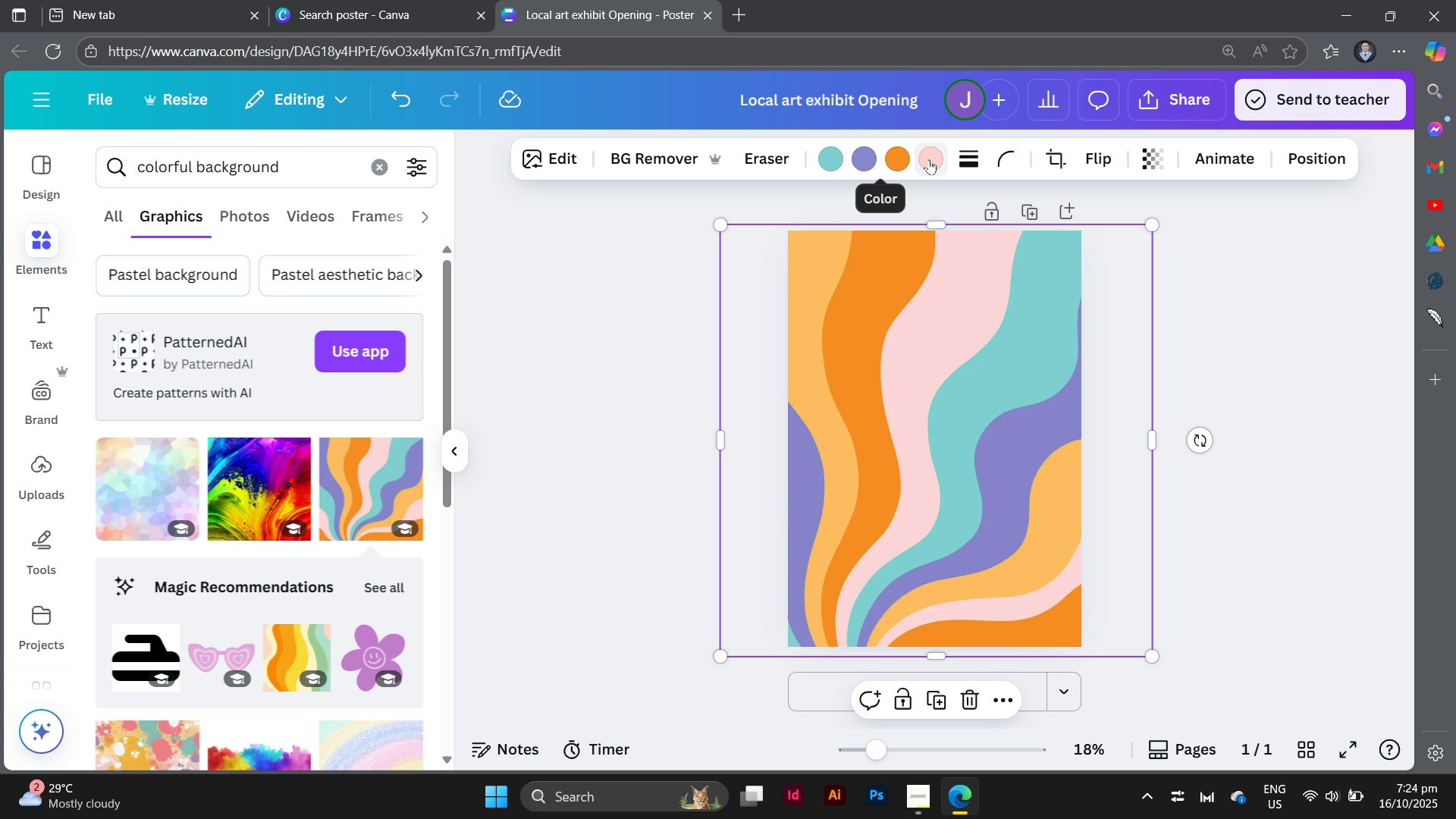 
left_click([929, 159])
 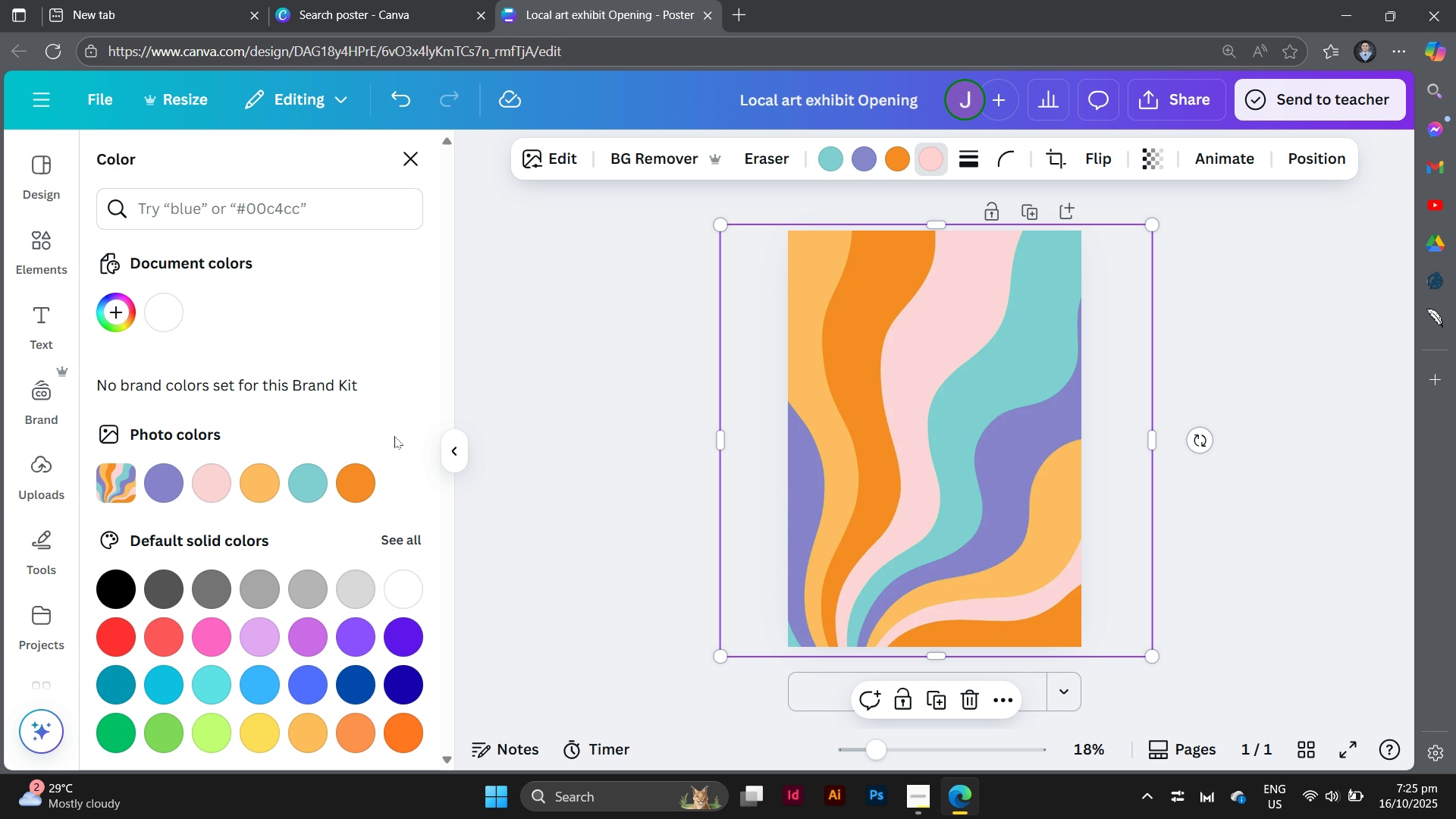 
left_click([354, 478])
 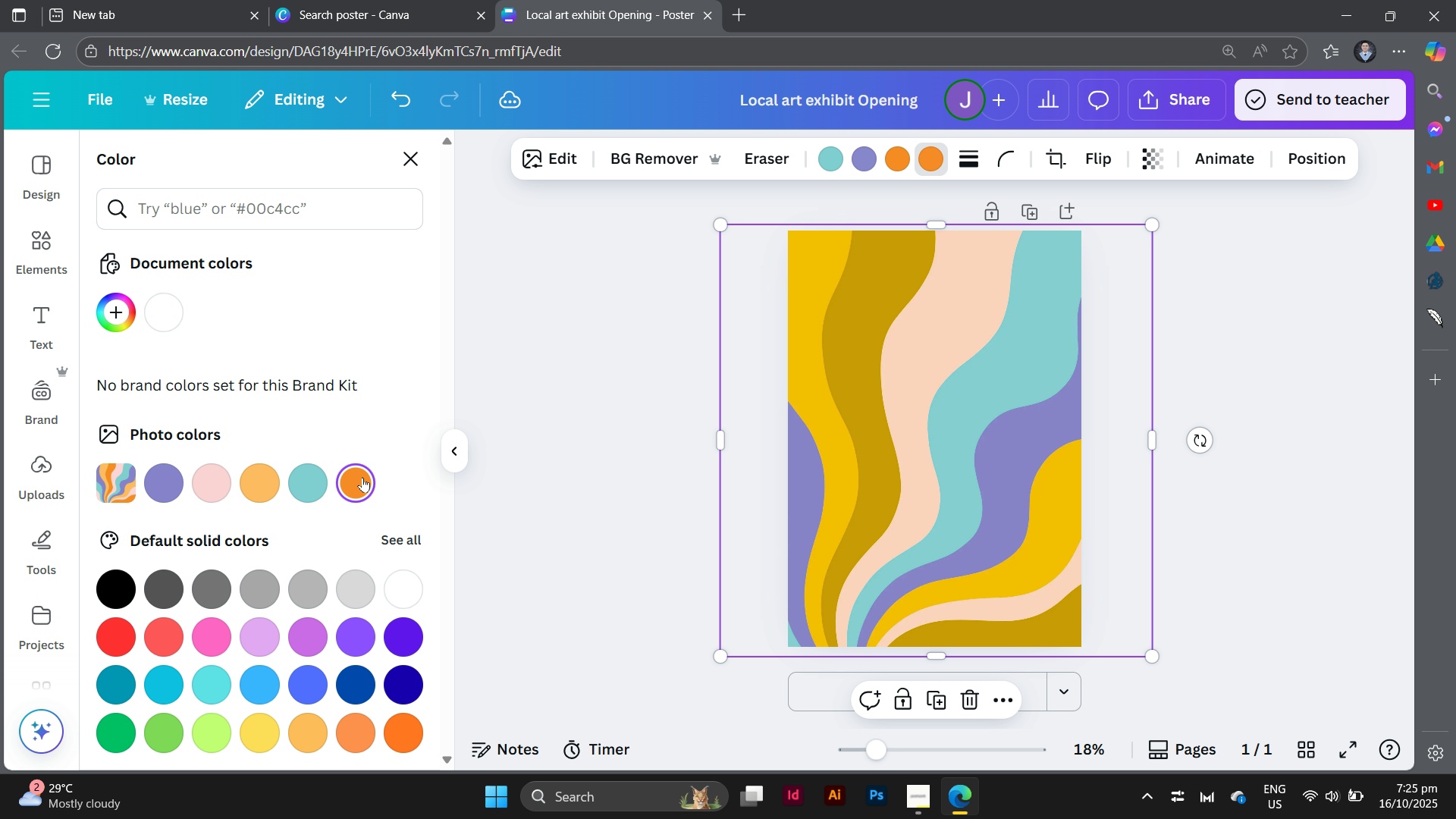 
left_click([362, 477])
 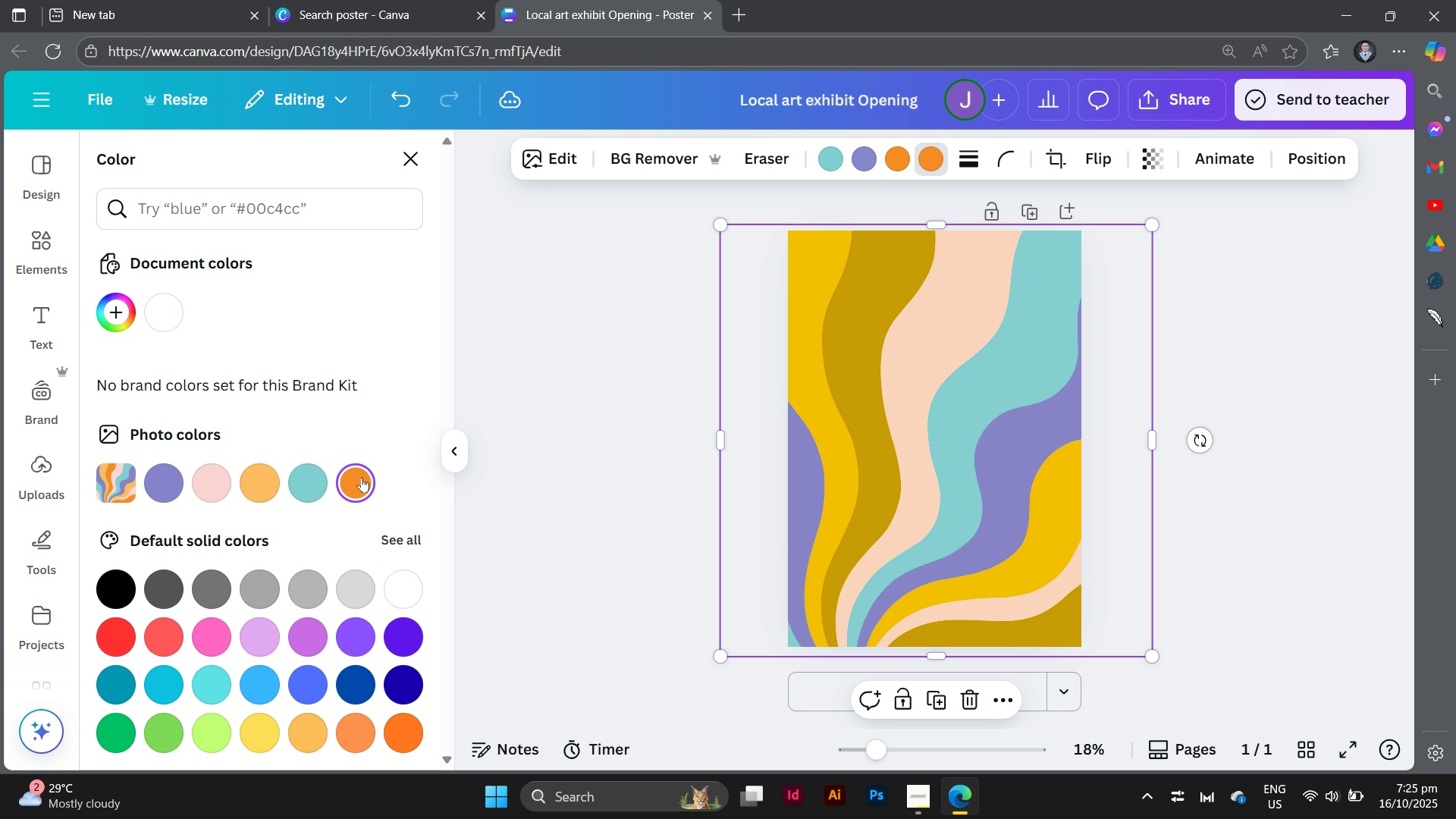 
left_click([362, 477])
 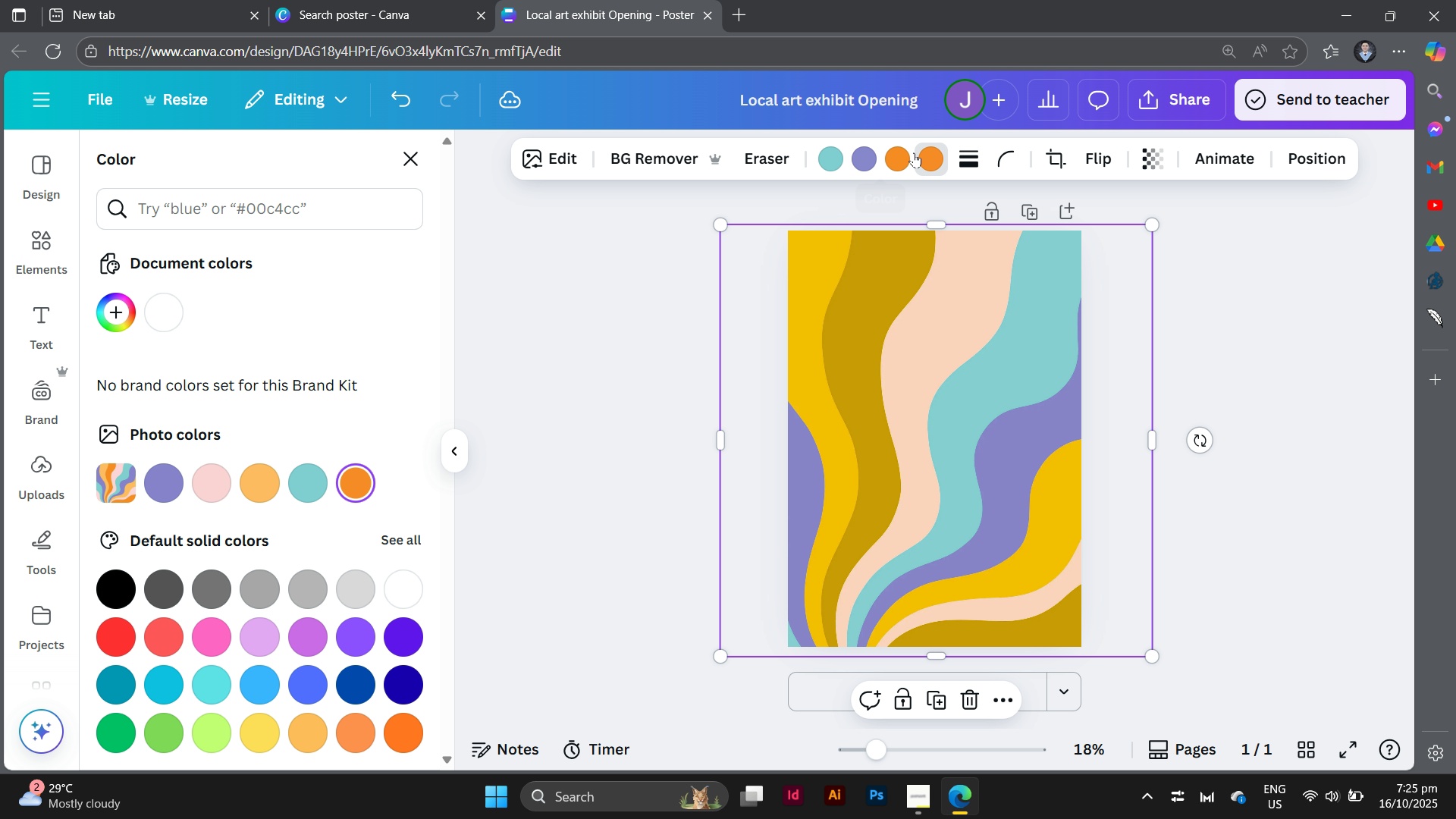 
left_click([894, 158])
 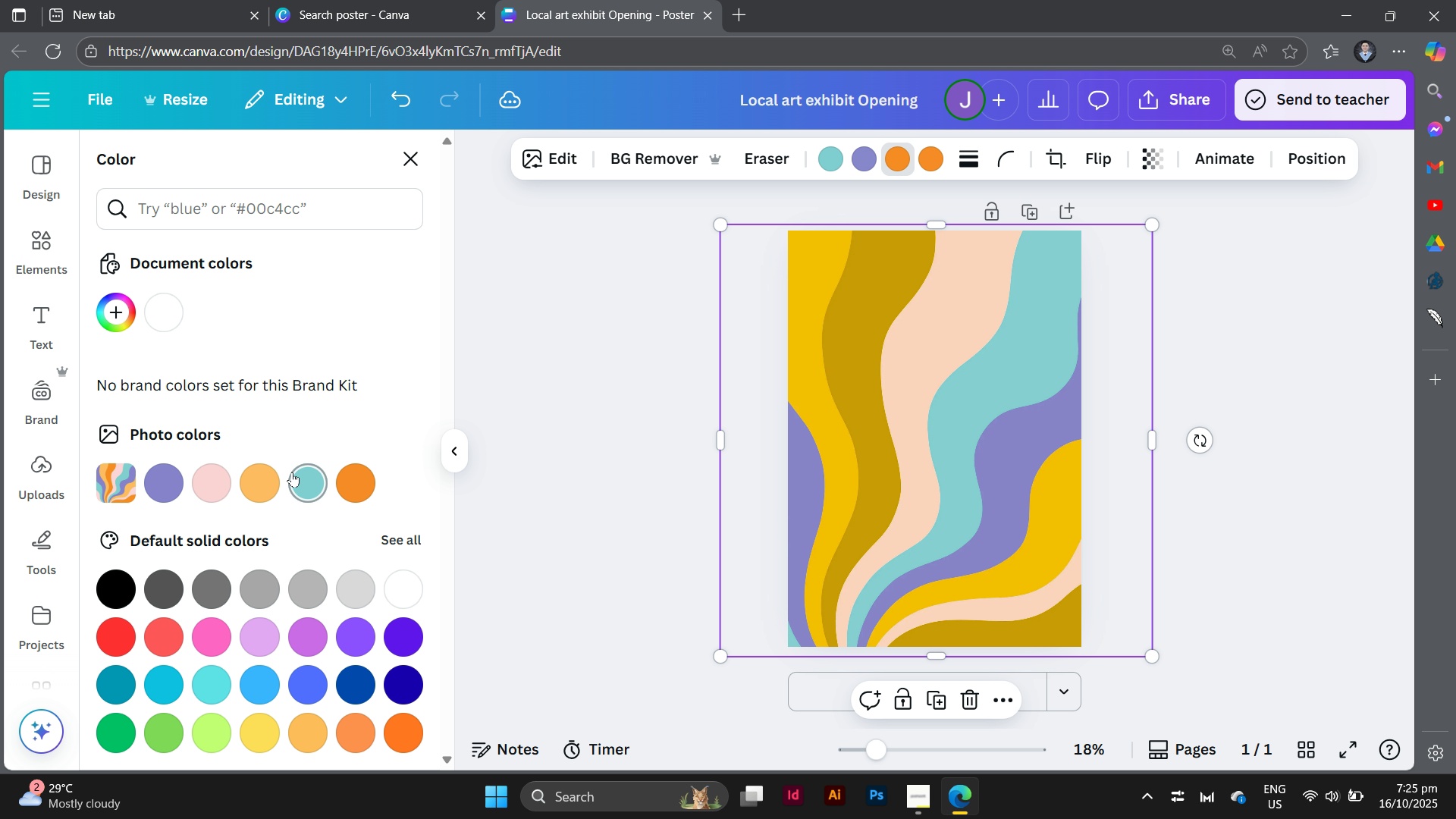 
left_click([292, 472])
 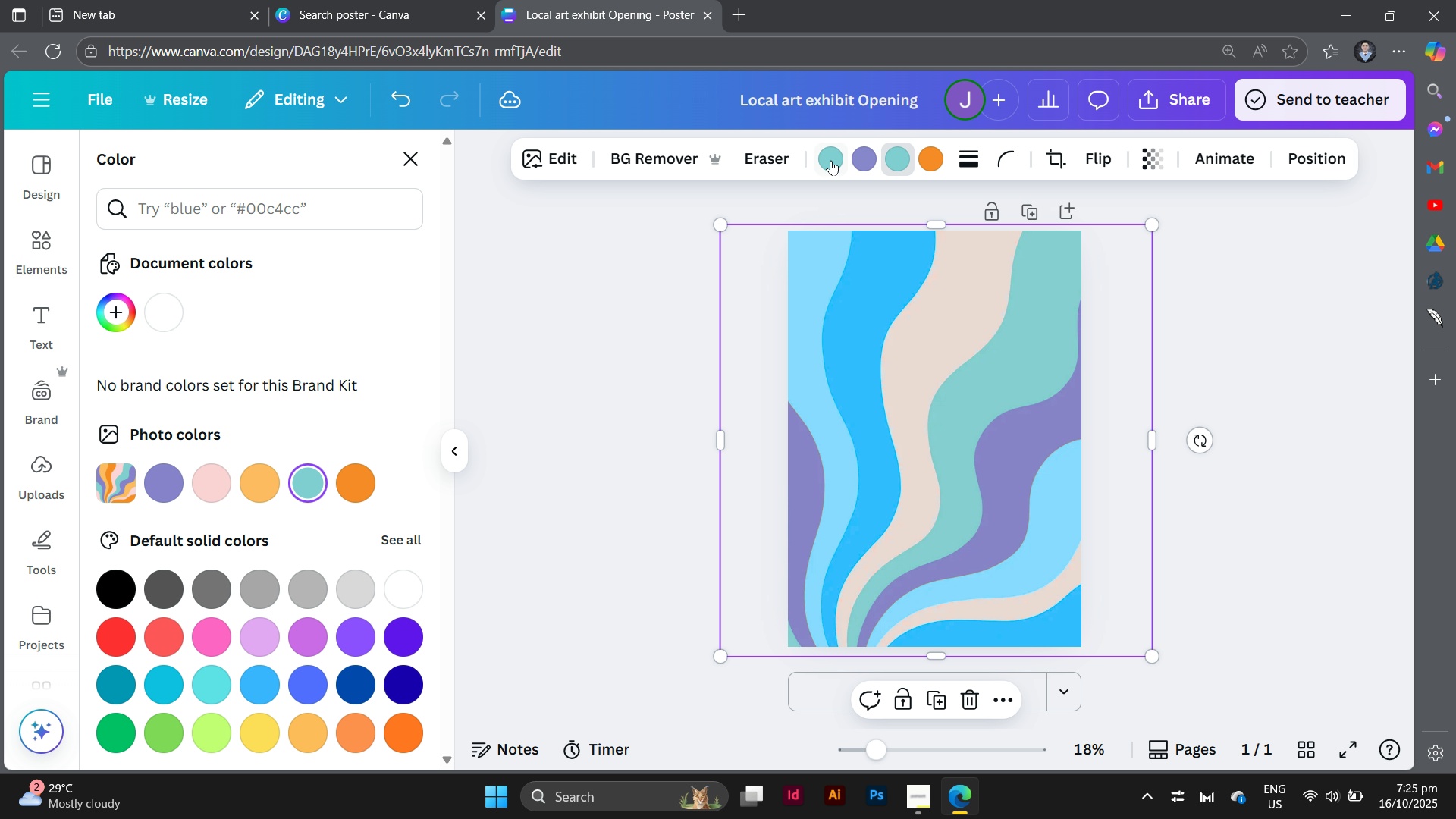 
left_click([833, 160])
 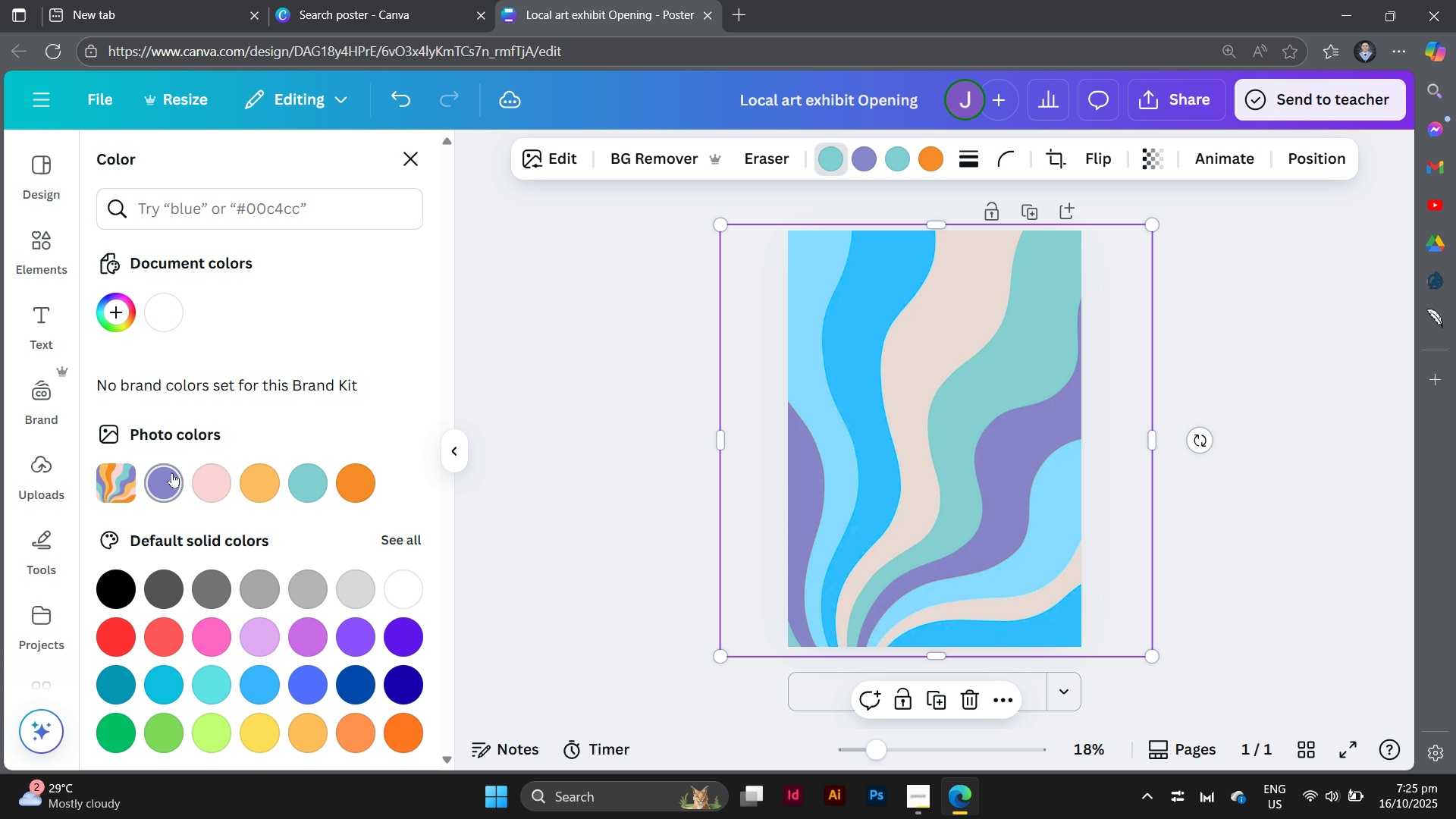 
left_click([172, 474])
 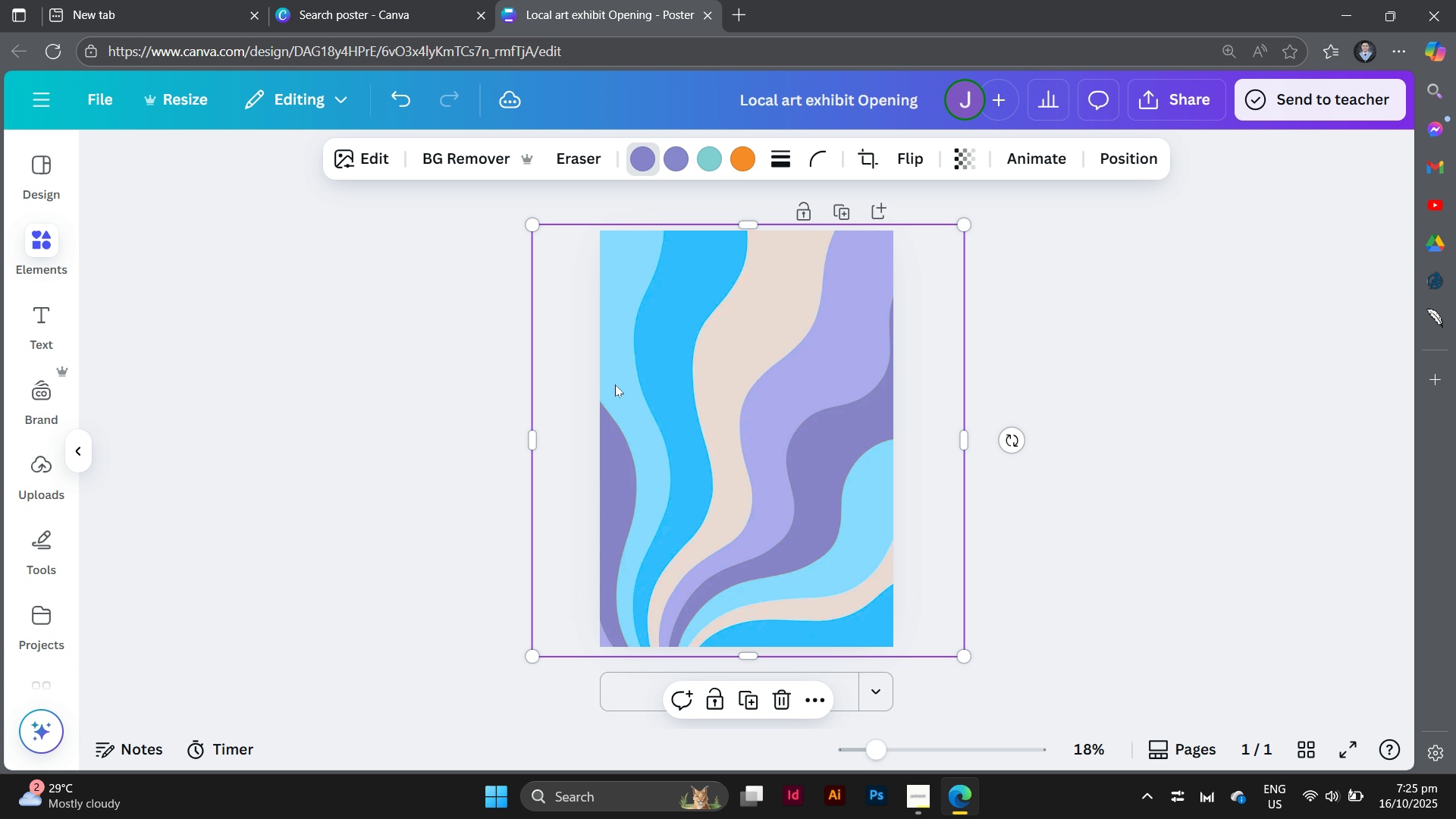 
double_click([615, 384])
 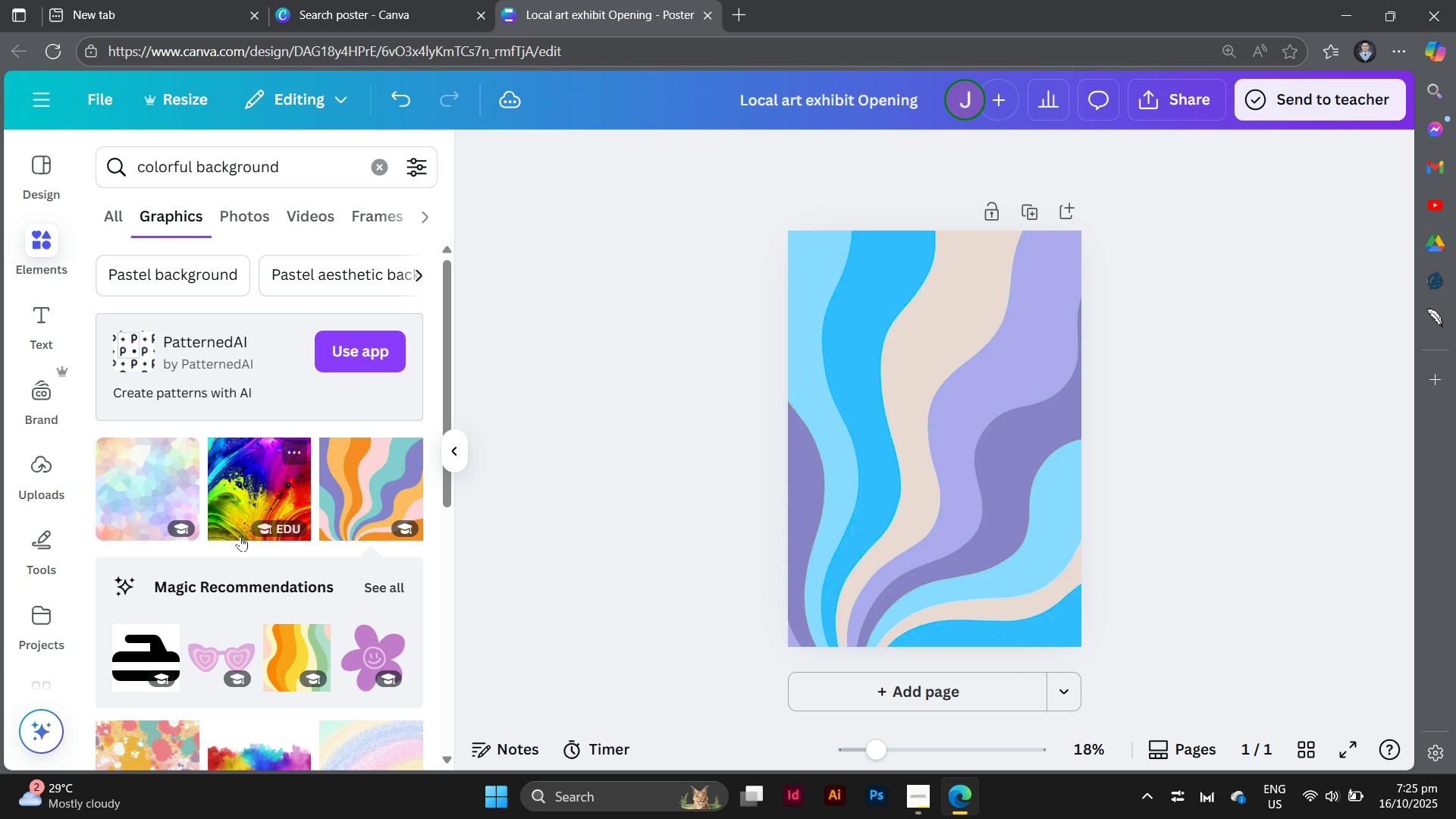 
scroll: coordinate [244, 520], scroll_direction: down, amount: 11.0
 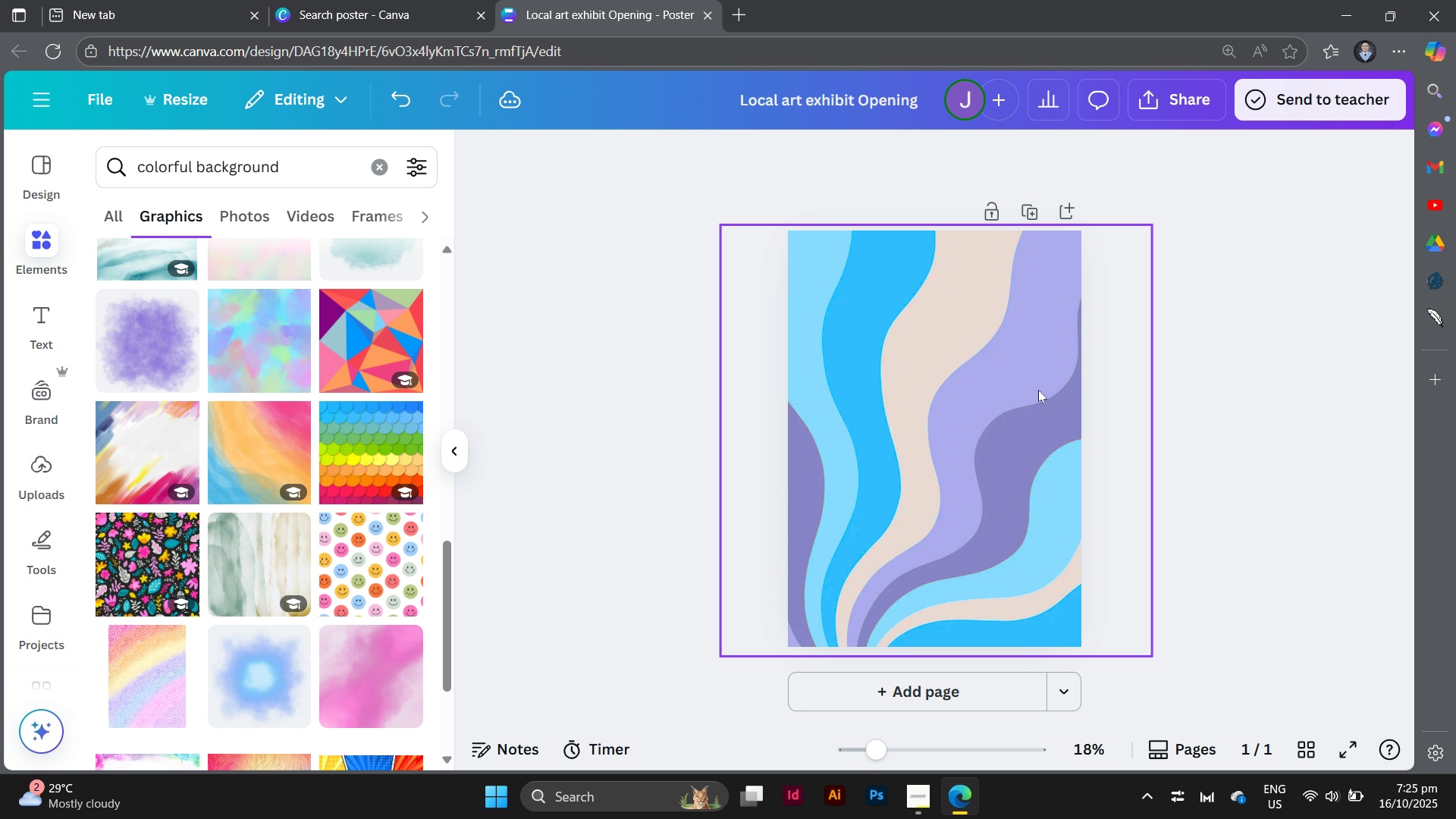 
left_click([1038, 390])
 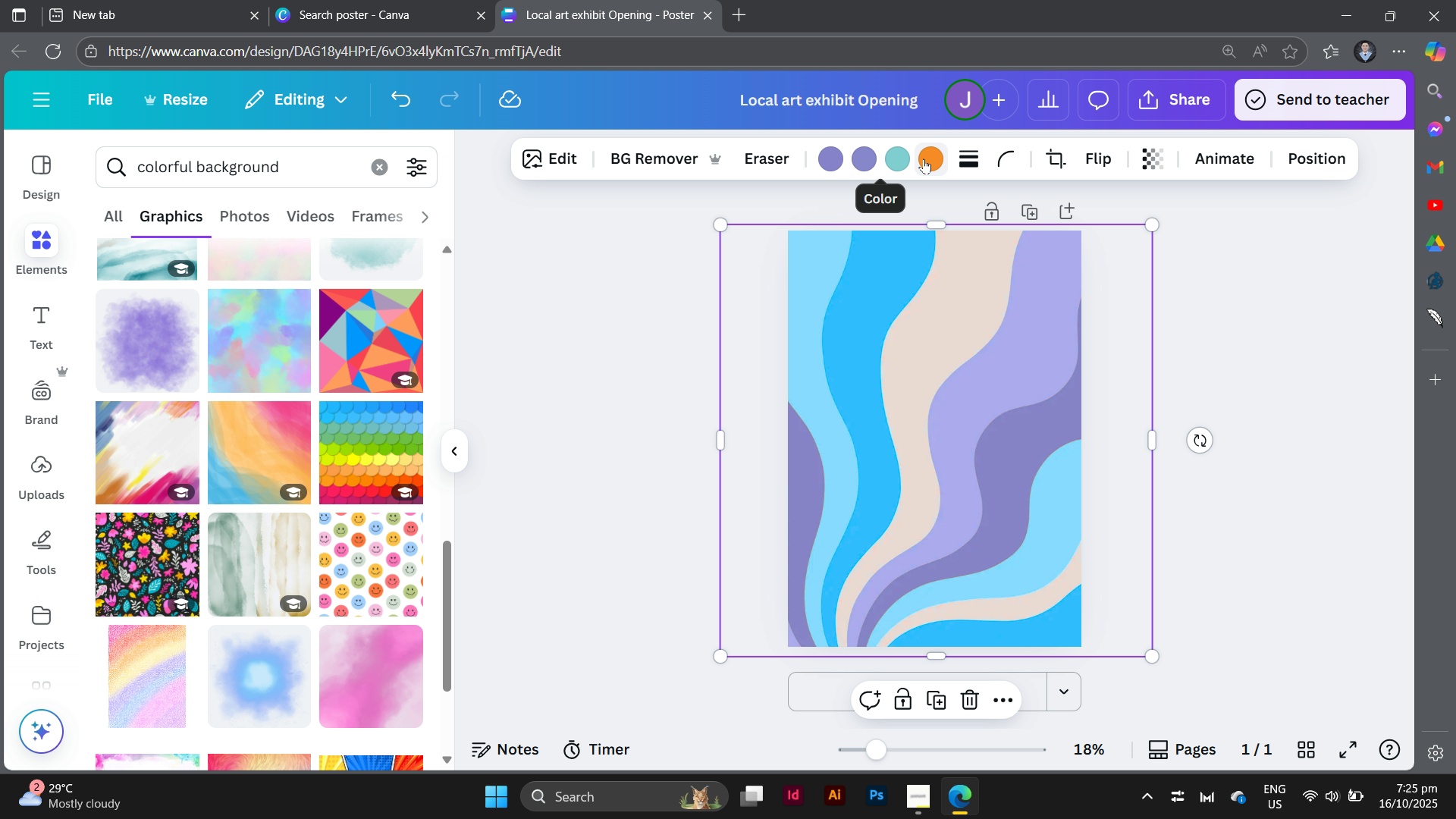 
left_click([898, 162])
 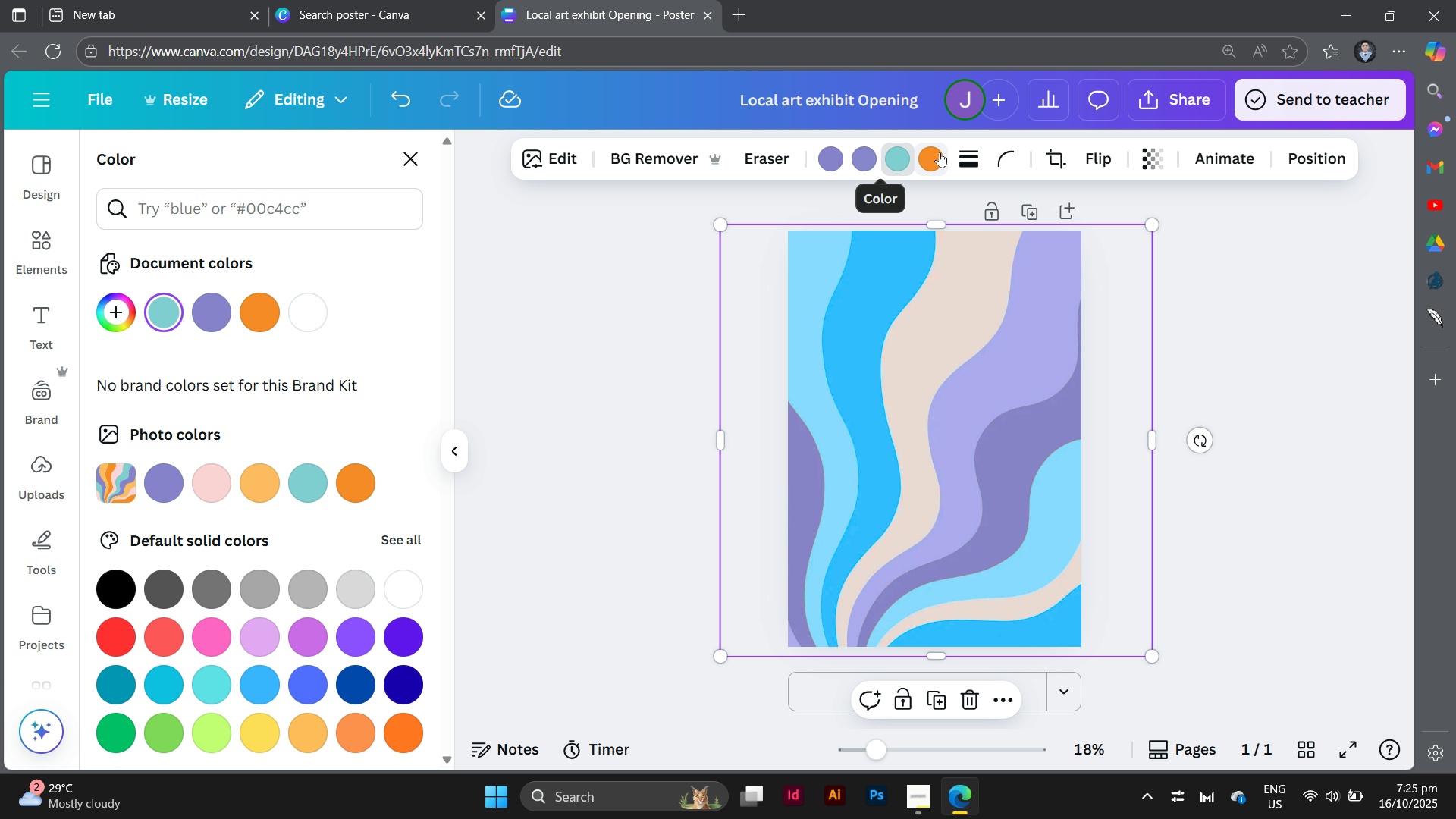 
left_click([940, 152])
 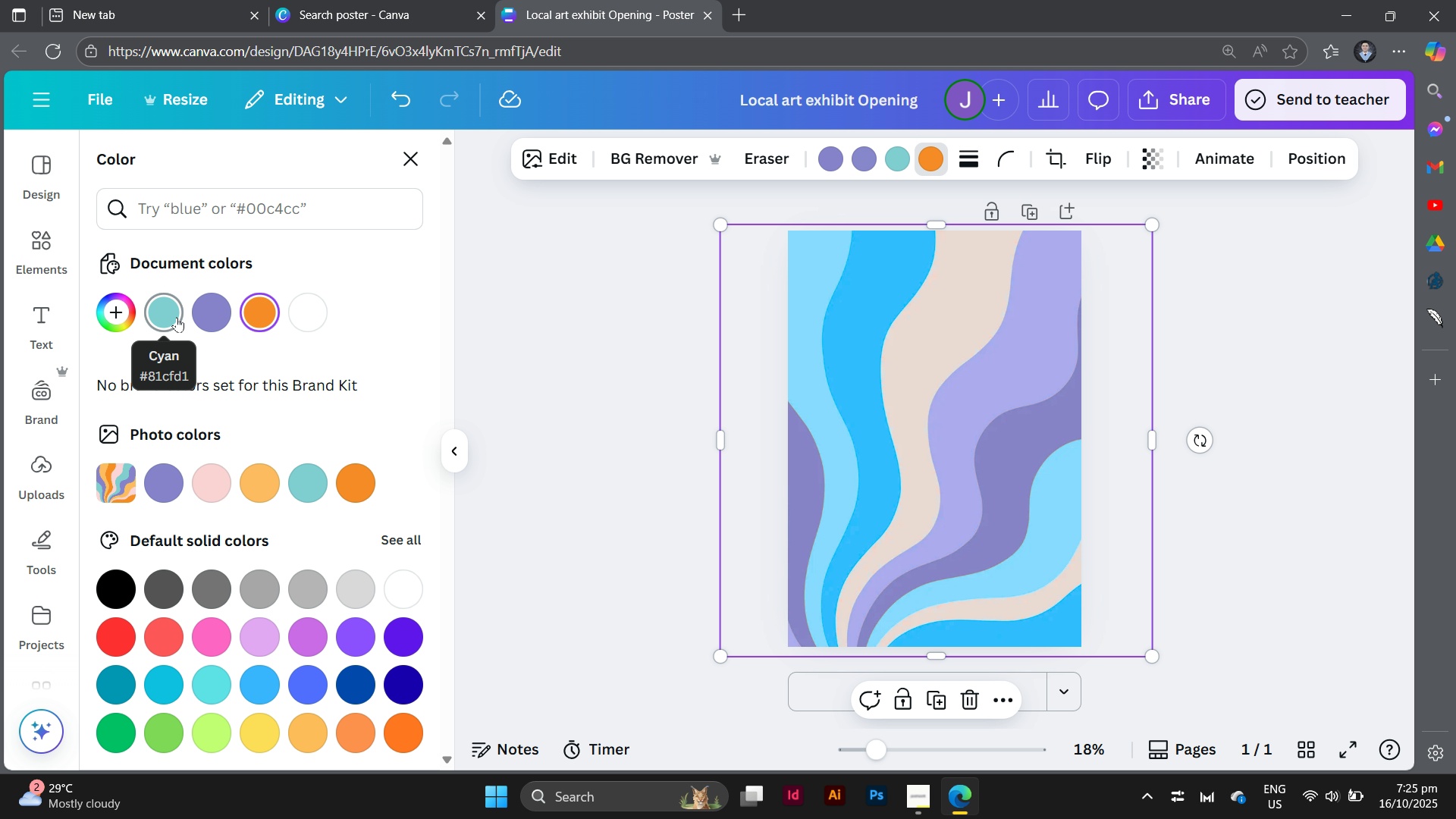 
left_click([177, 317])
 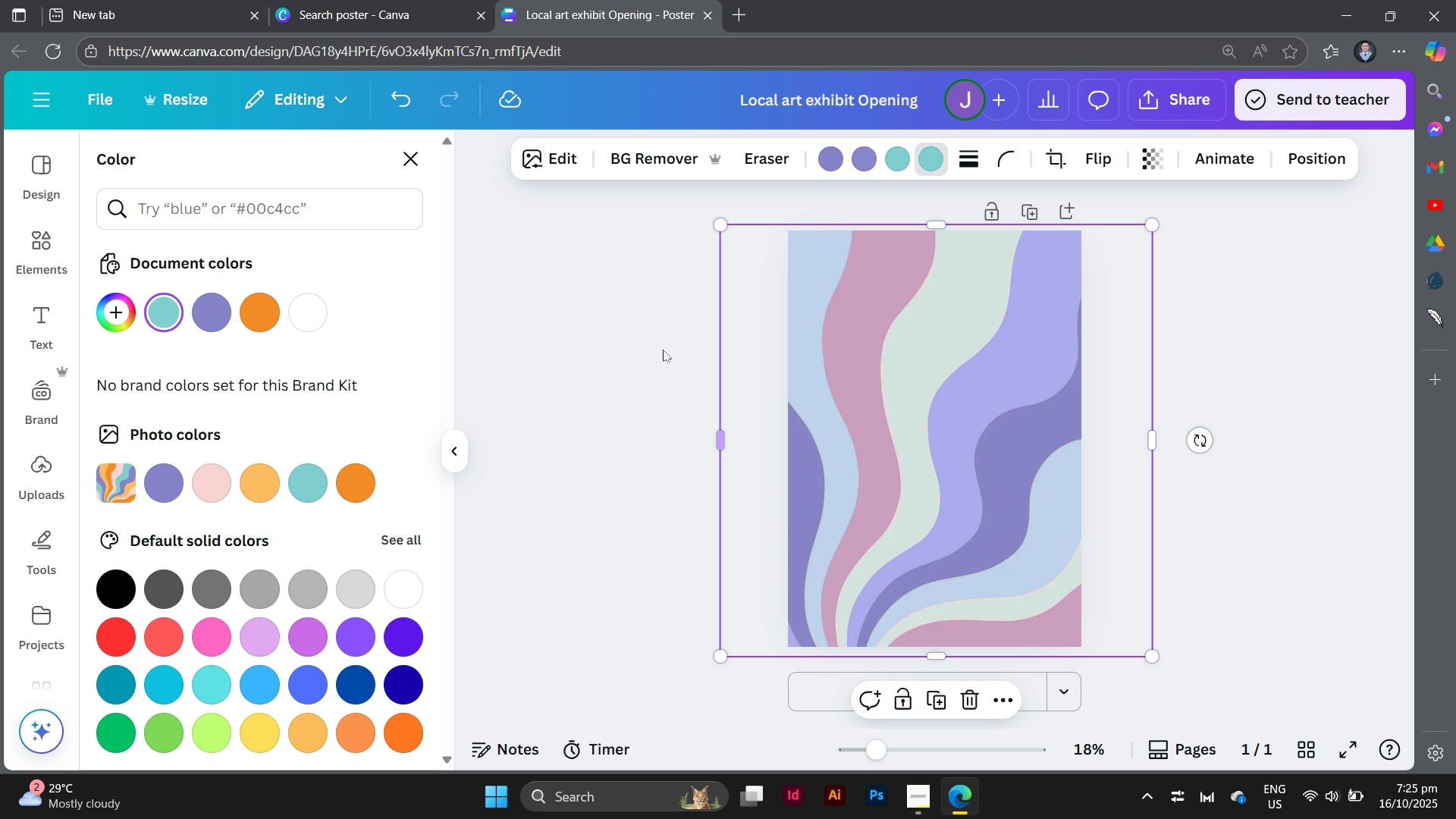 
left_click([663, 350])
 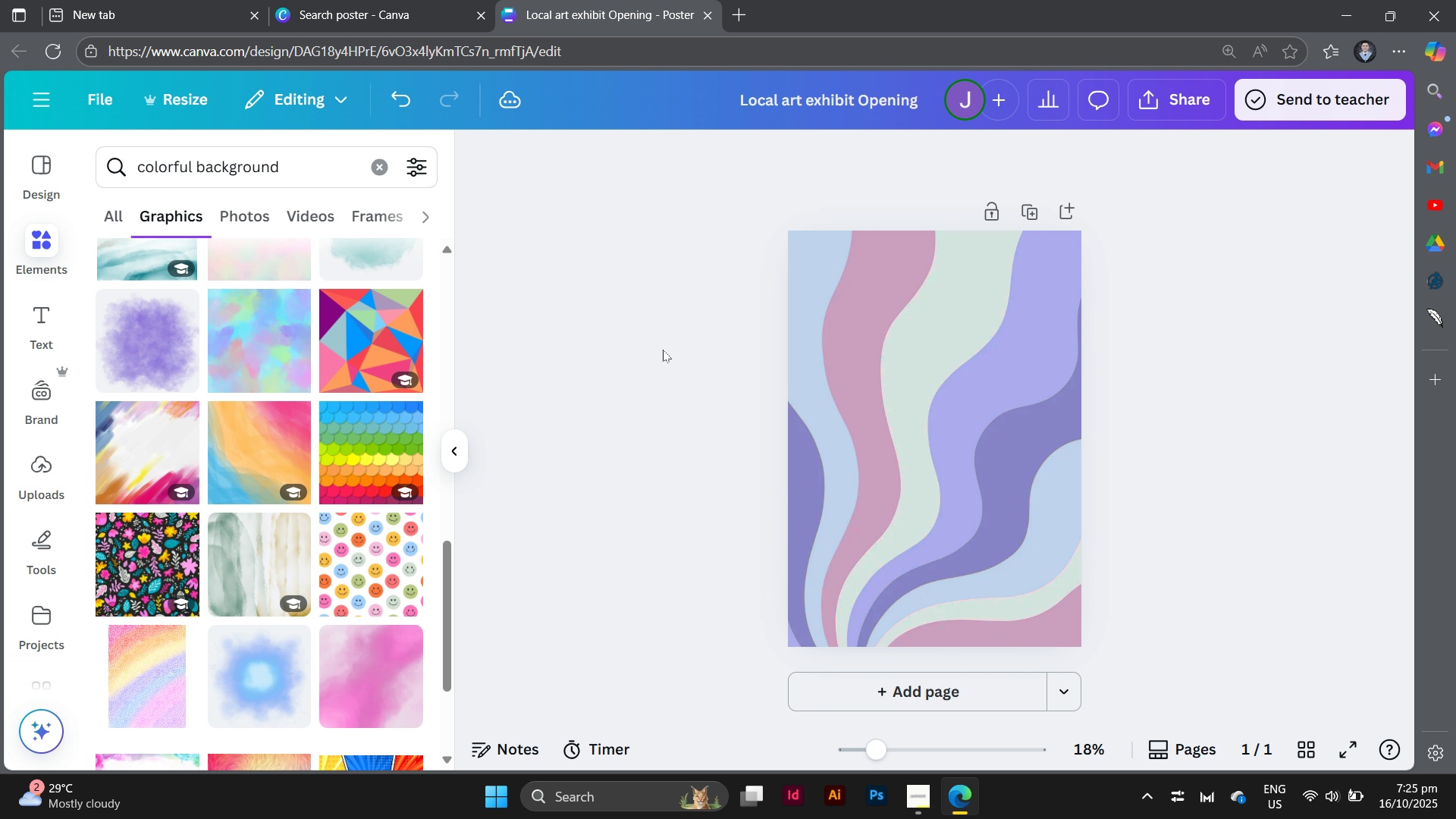 
double_click([663, 350])
 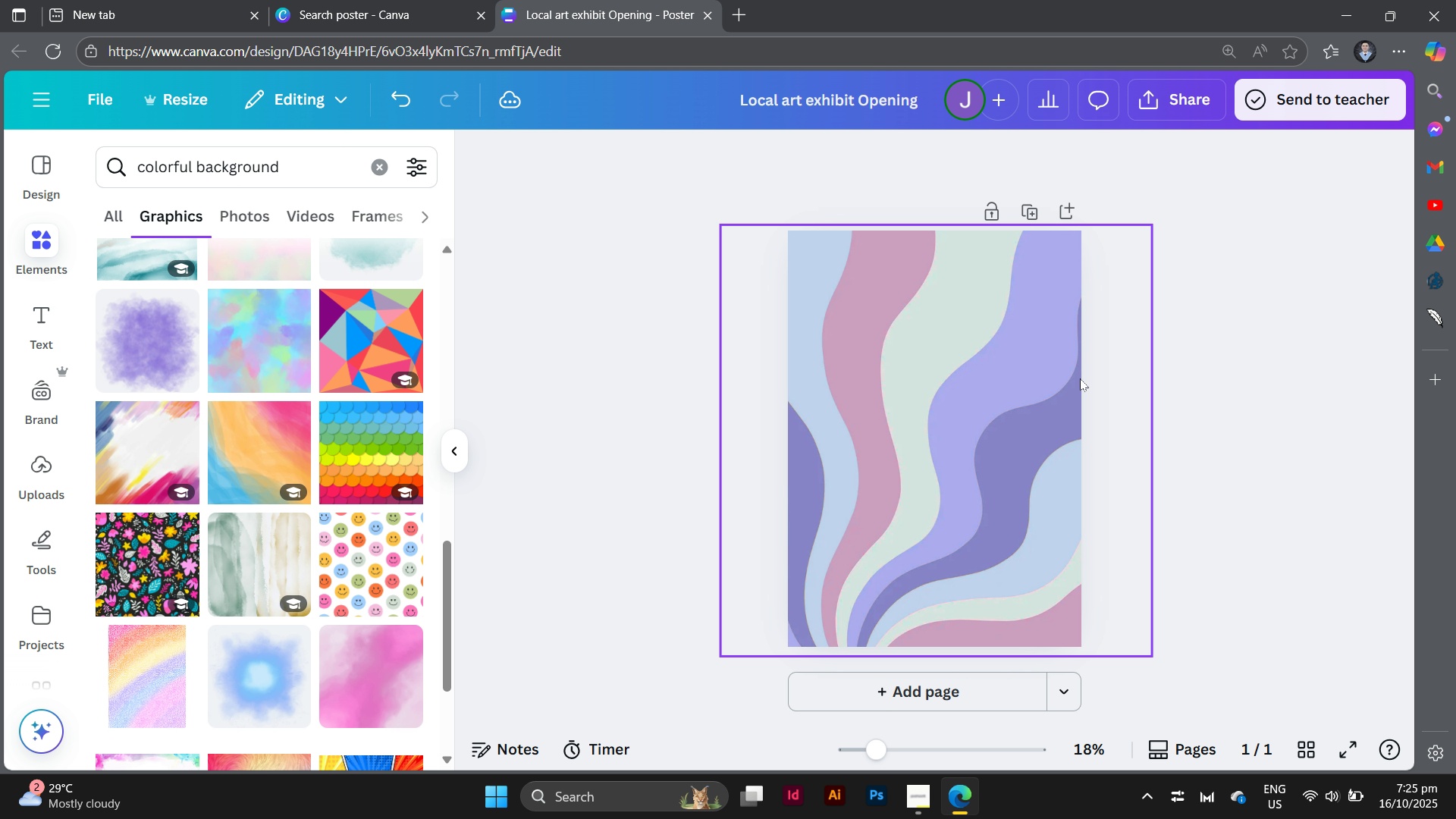 
left_click([1080, 378])
 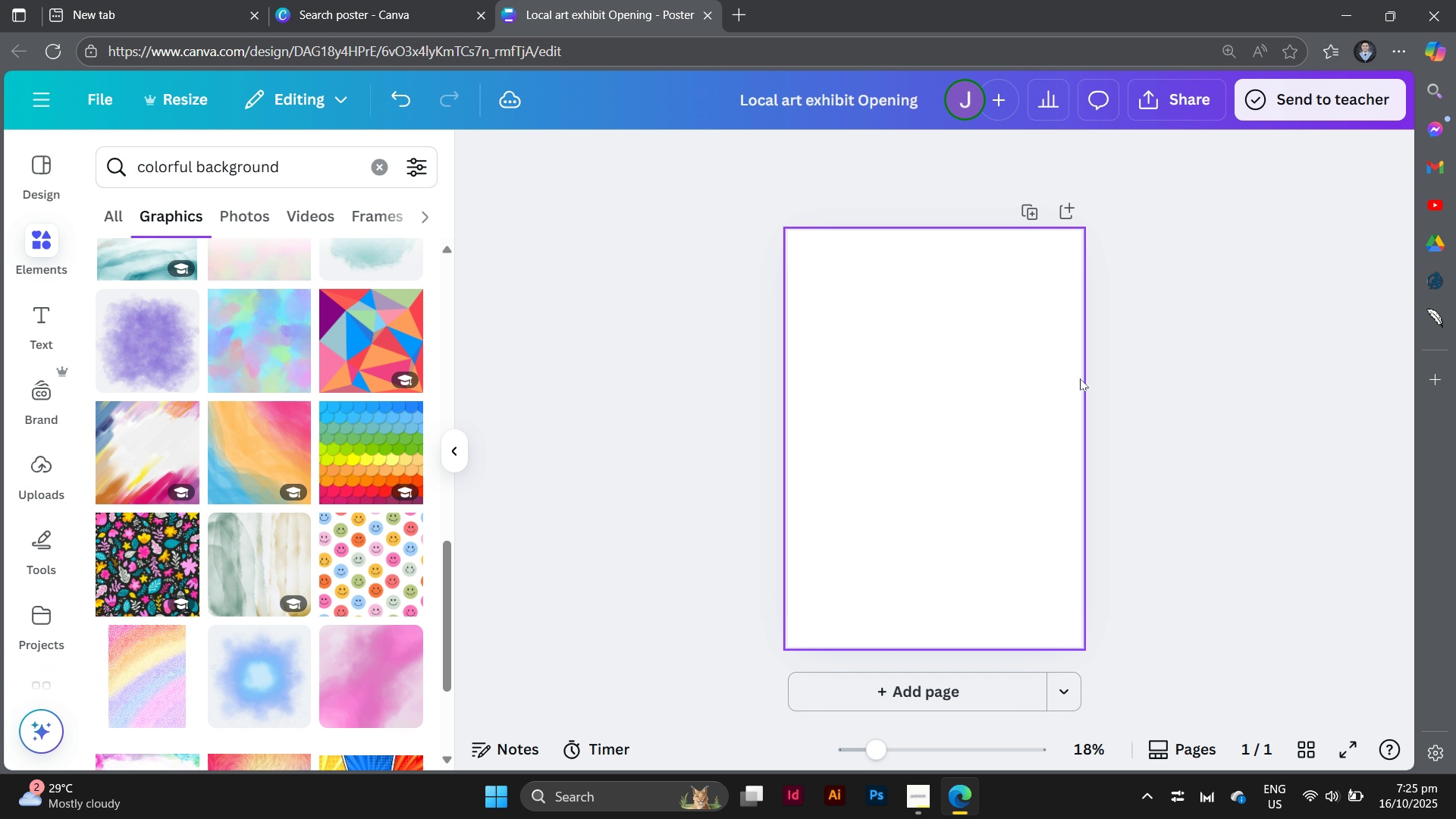 
key(Backspace)
 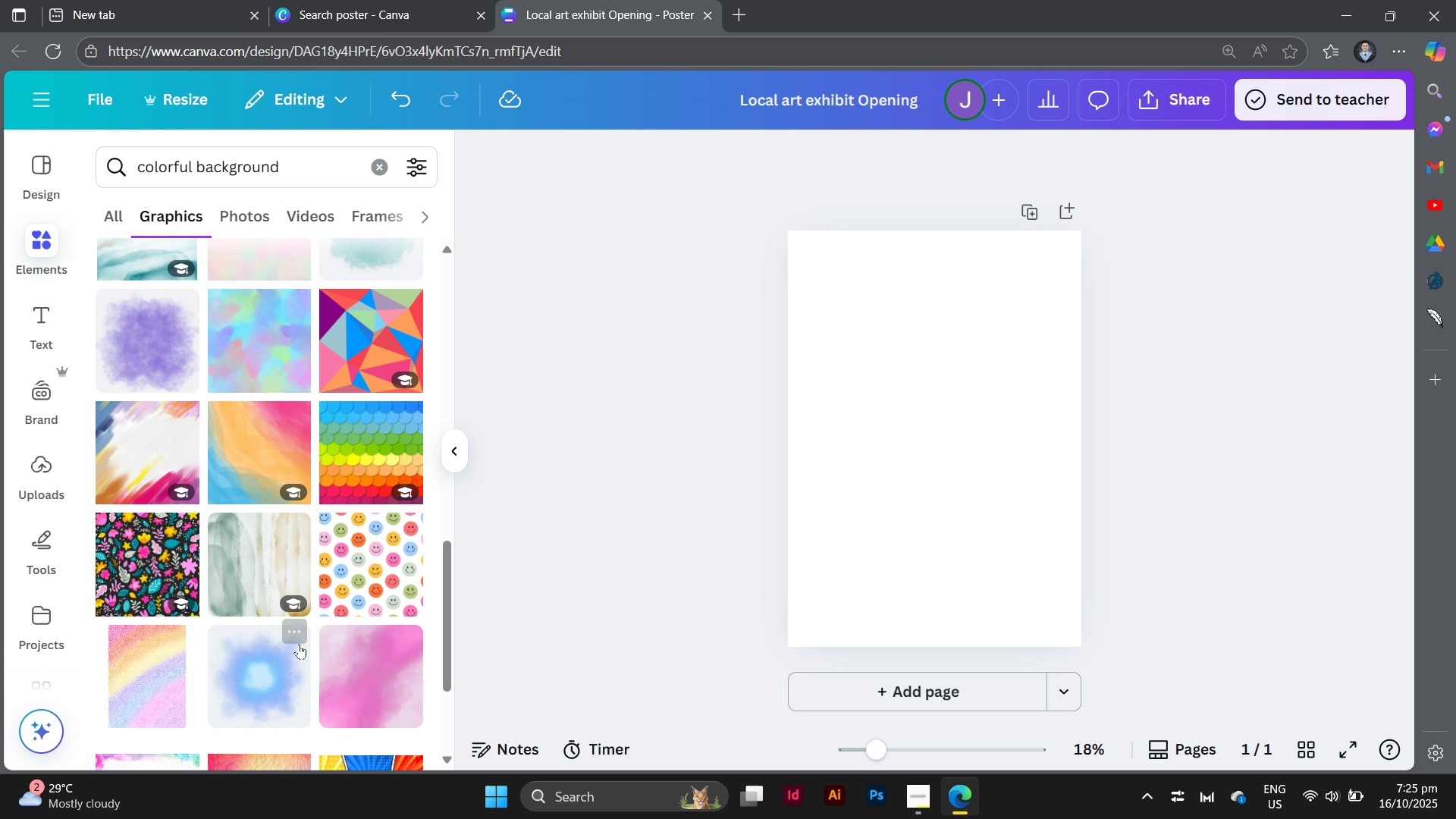 
scroll: coordinate [309, 631], scroll_direction: down, amount: 12.0
 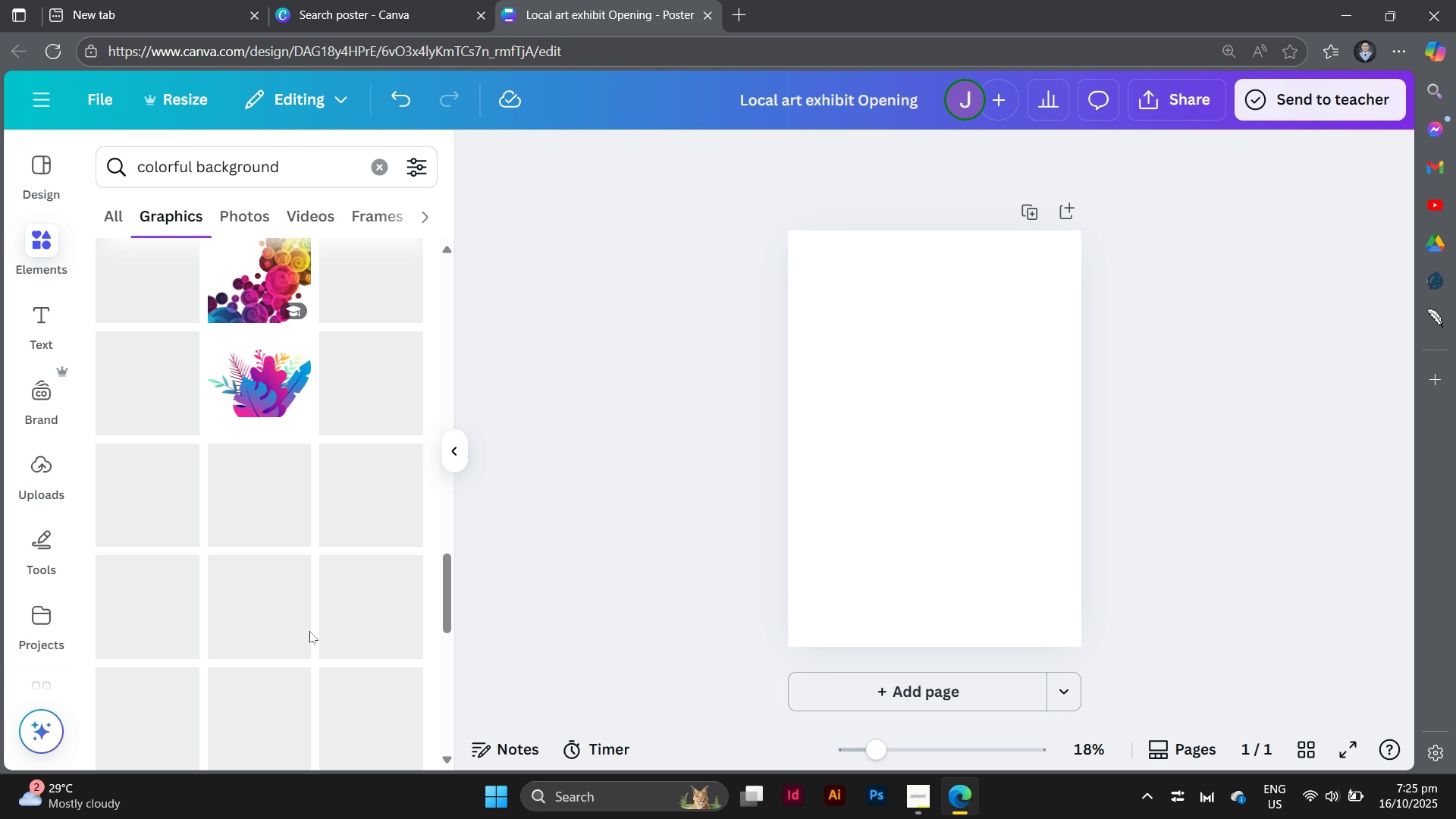 
scroll: coordinate [328, 446], scroll_direction: up, amount: 20.0
 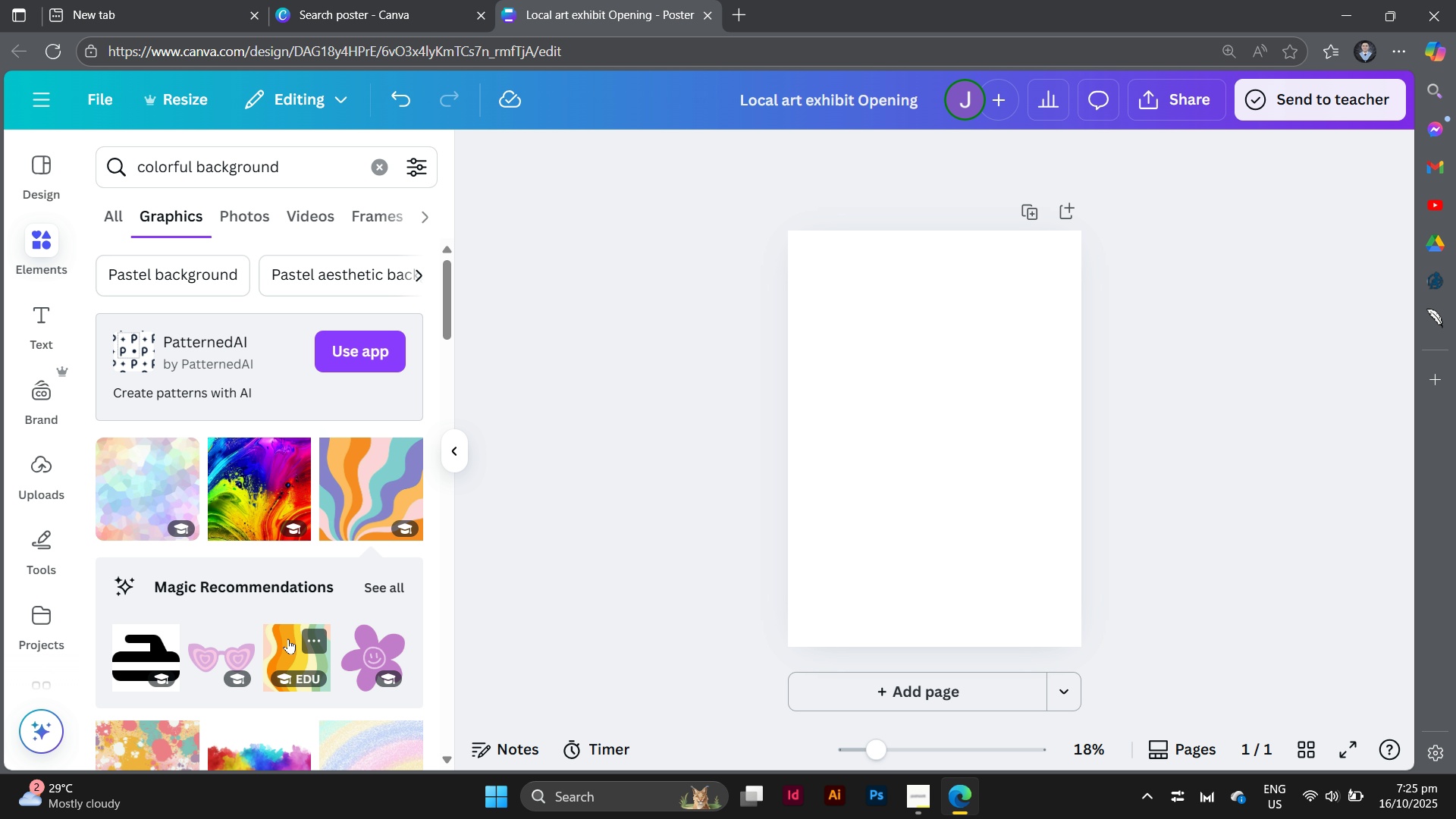 
left_click([287, 639])
 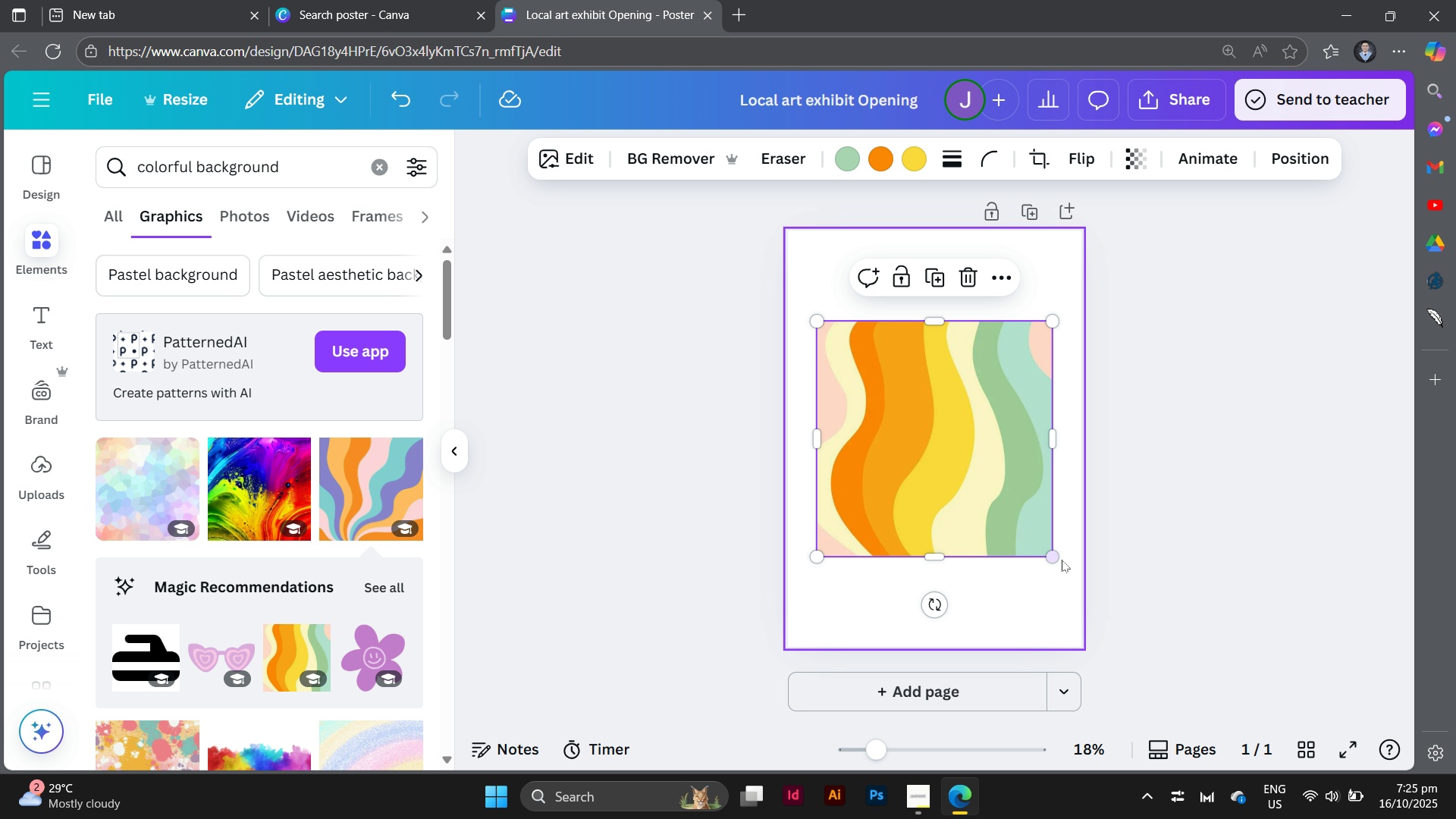 
left_click_drag(start_coordinate=[1054, 554], to_coordinate=[1134, 695])
 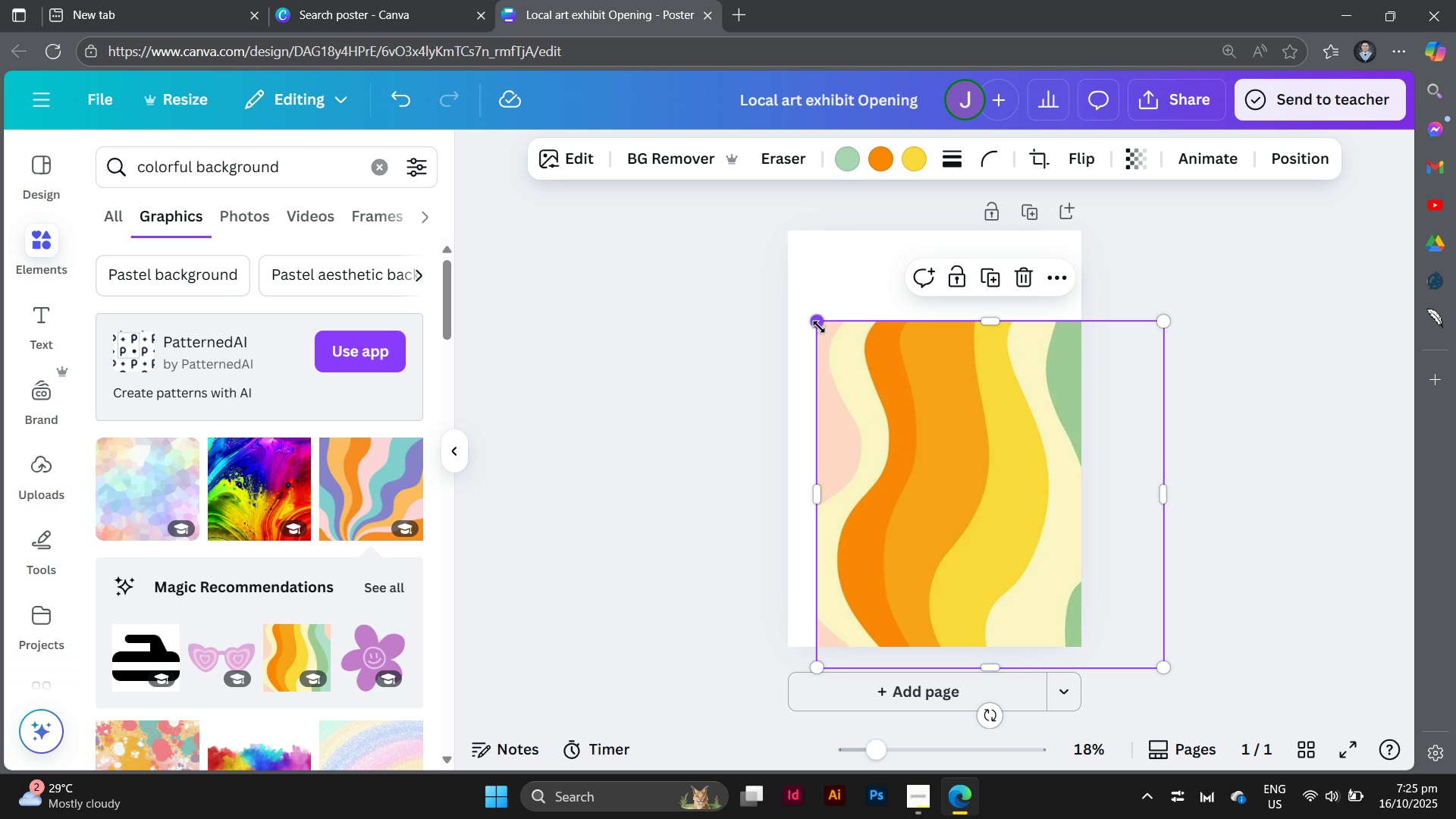 
left_click_drag(start_coordinate=[821, 325], to_coordinate=[653, 190])
 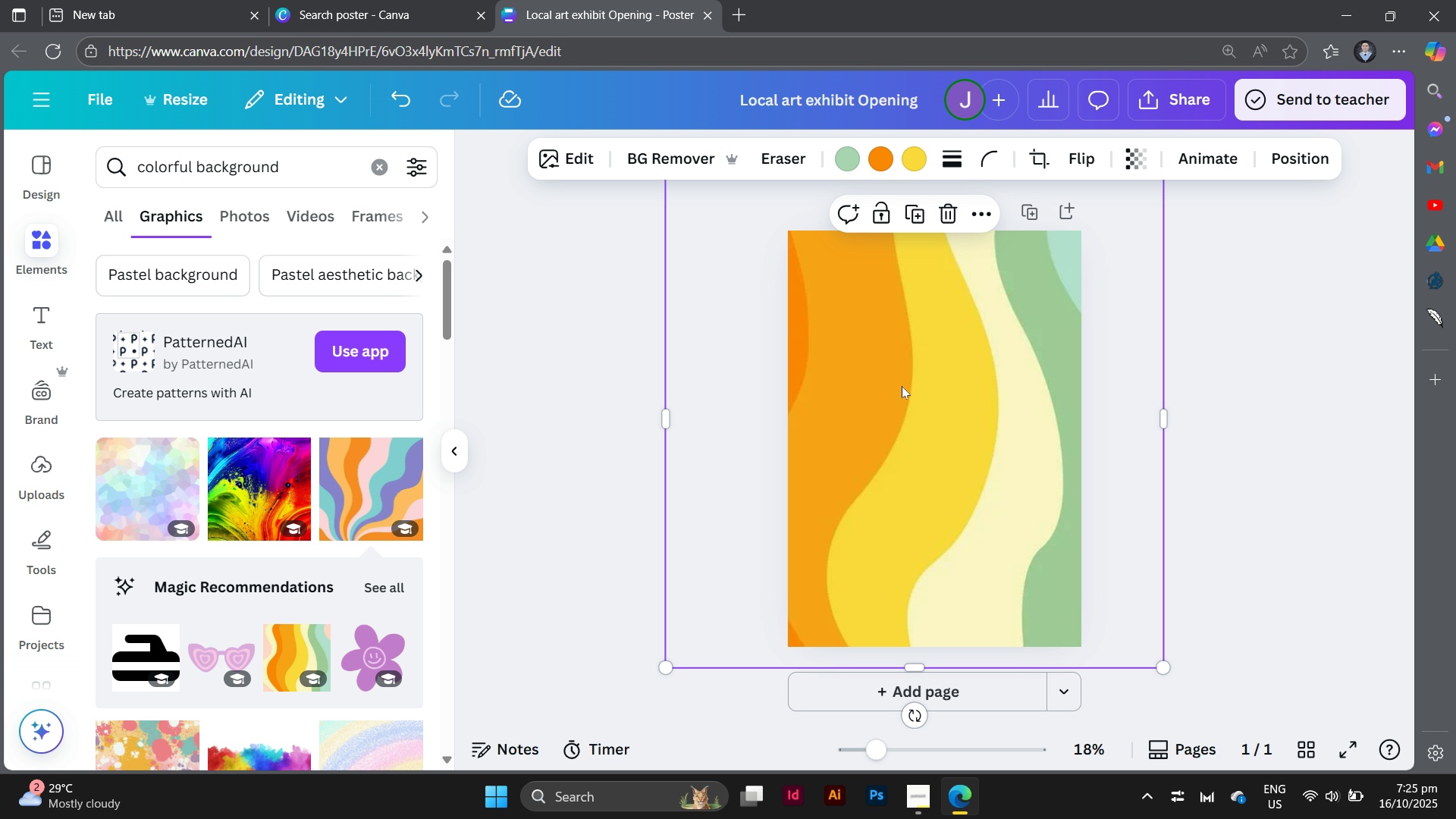 
left_click_drag(start_coordinate=[902, 386], to_coordinate=[375, 253])
 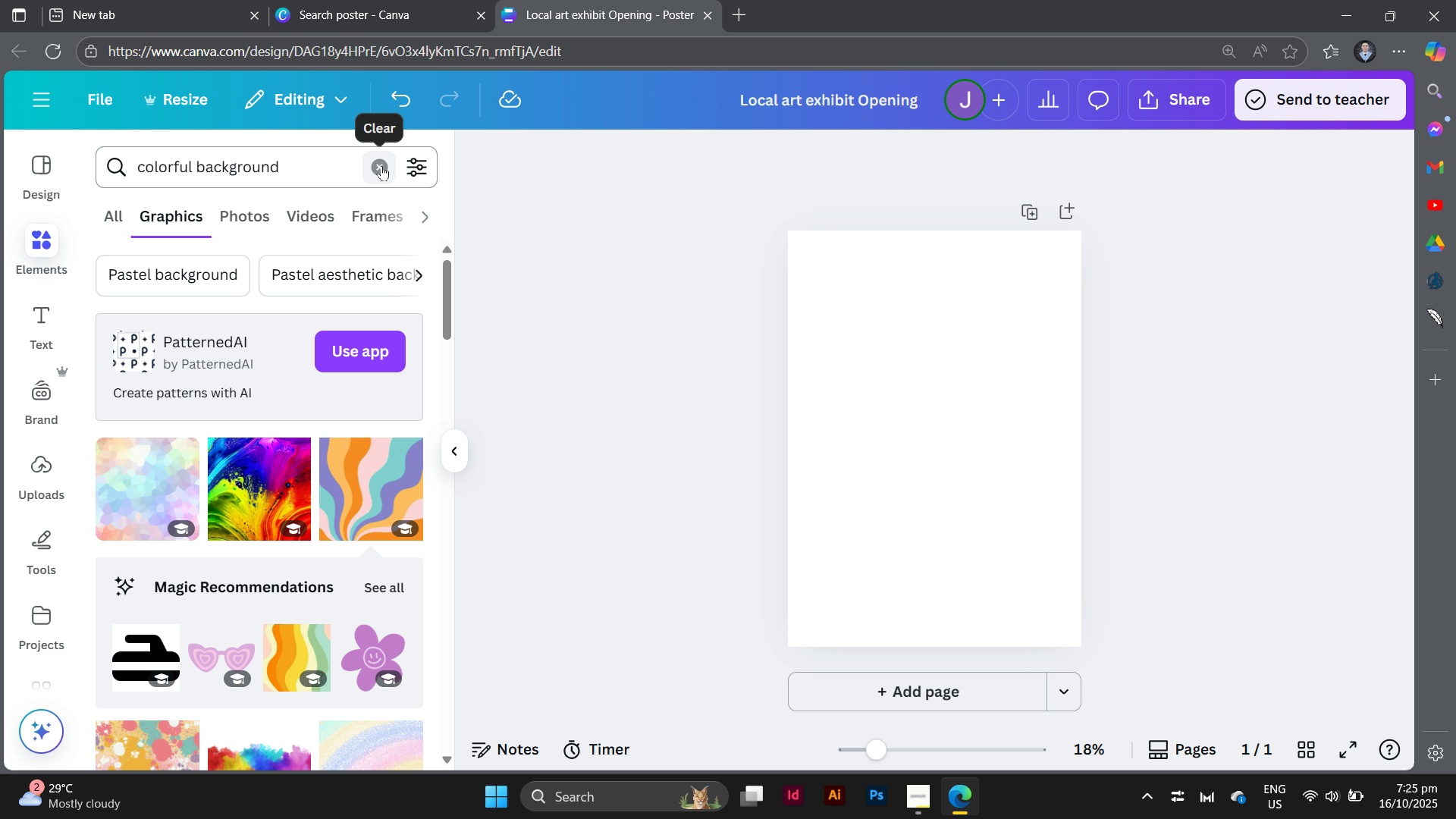 
left_click([381, 165])
 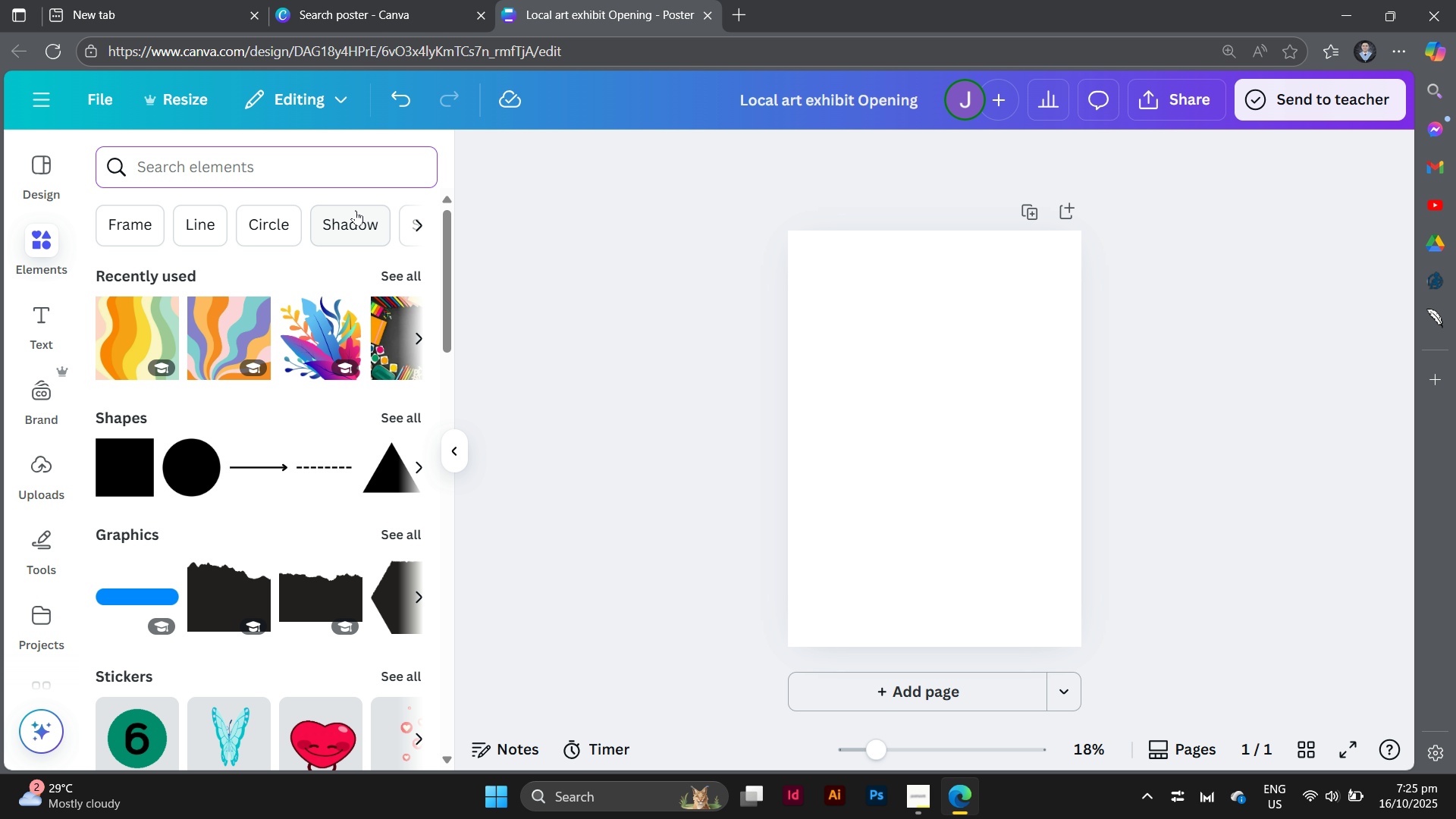 
left_click([349, 164])
 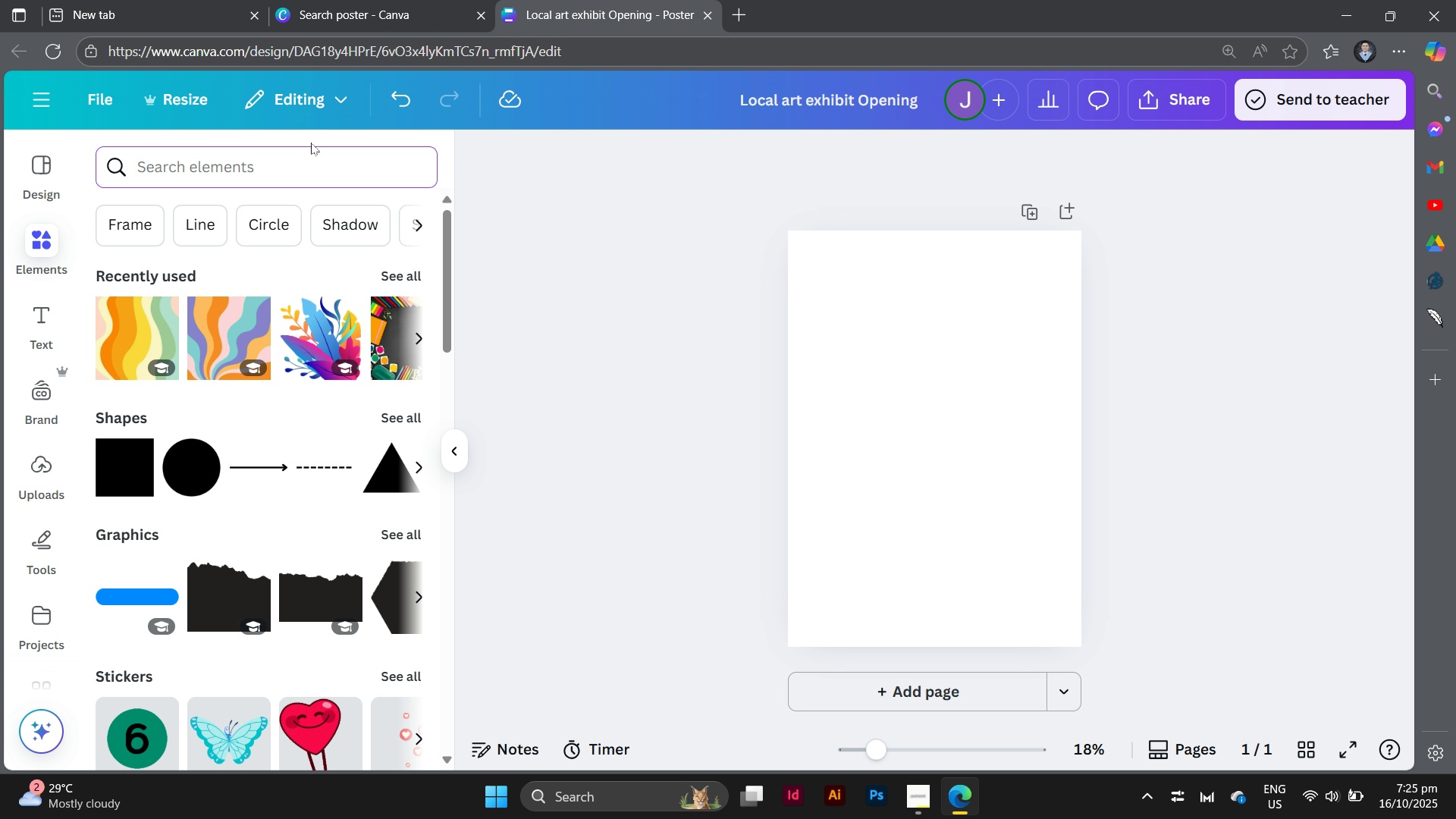 
left_click([311, 159])
 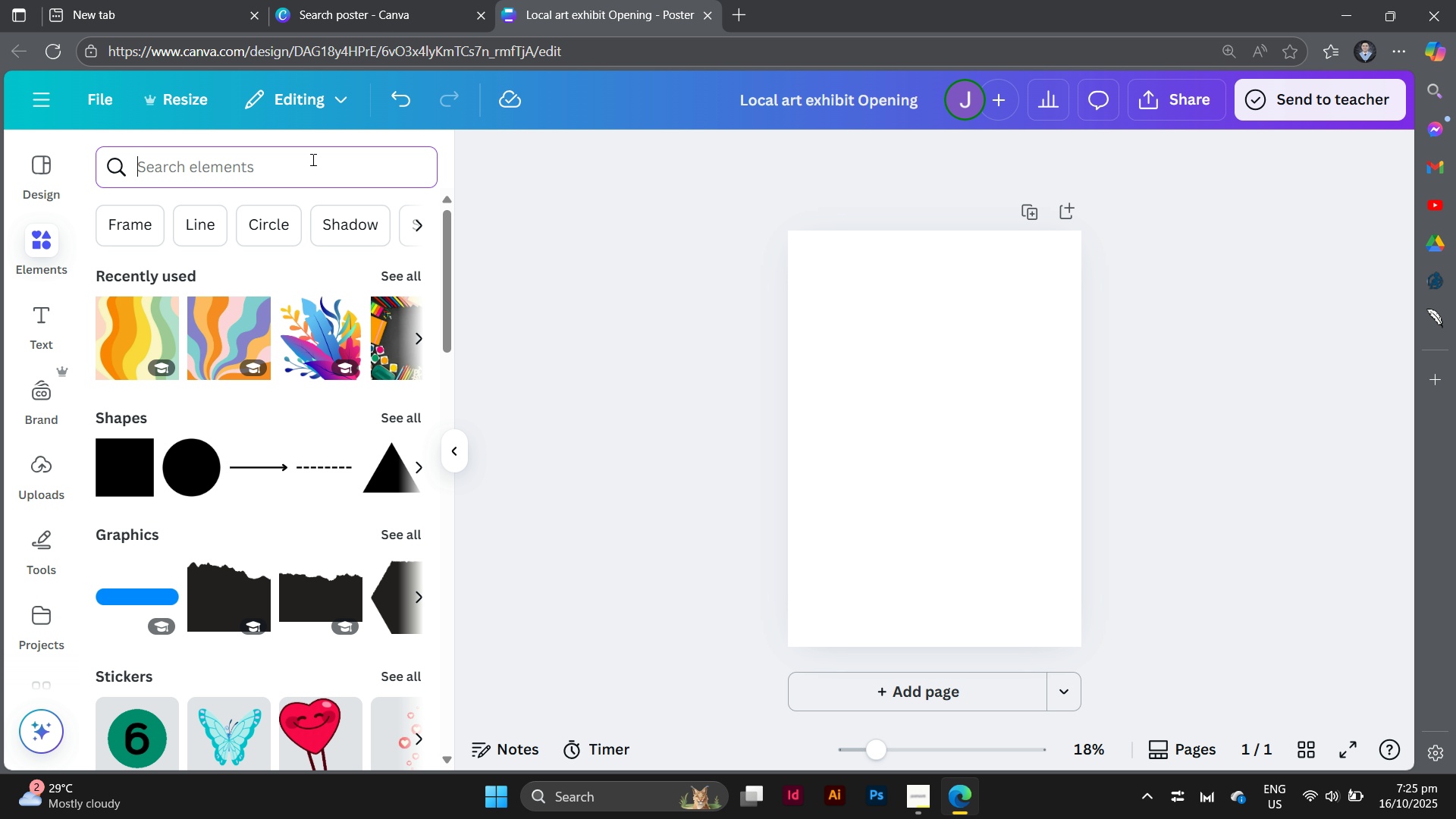 
type(three color)
 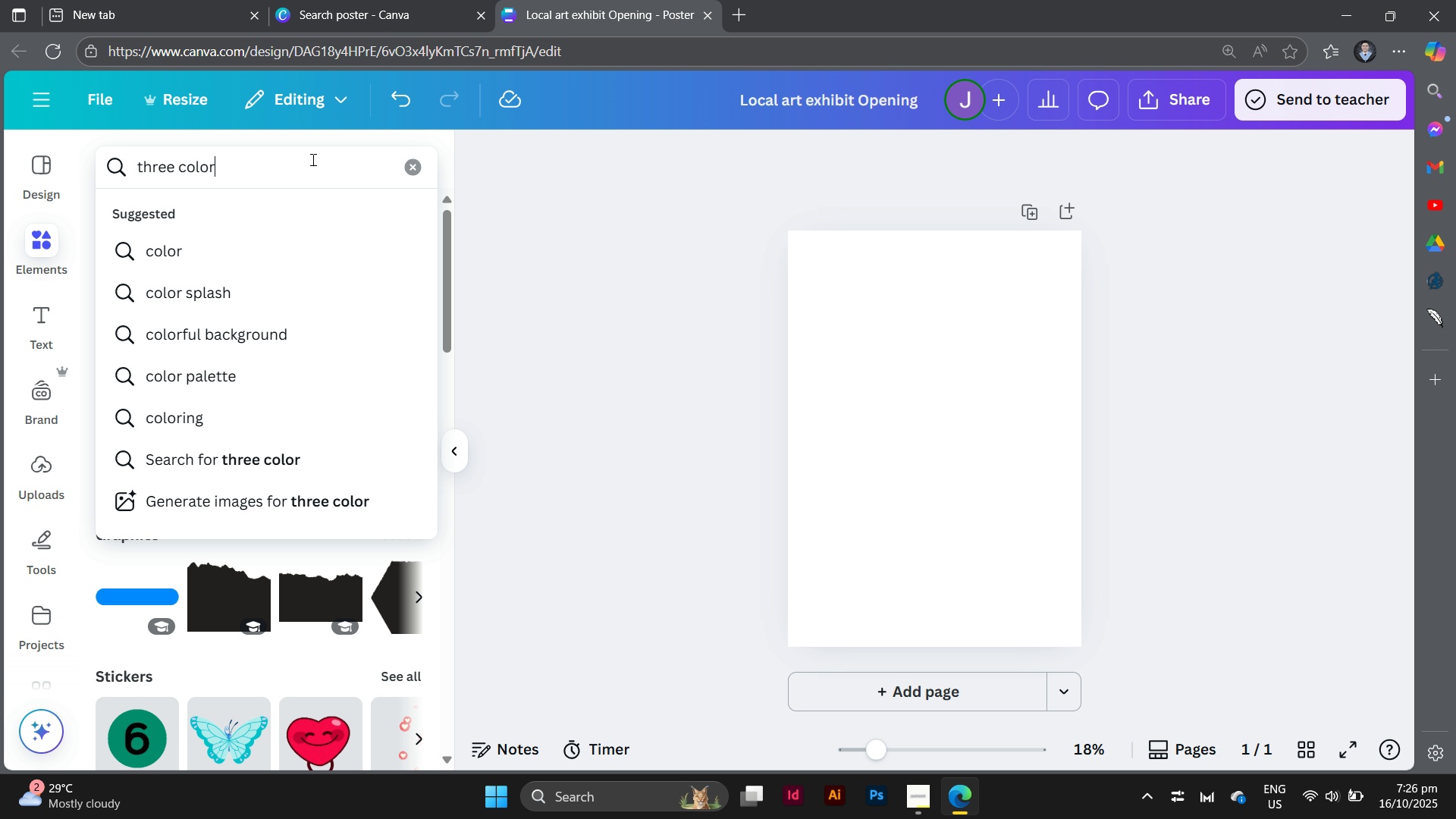 
key(Enter)
 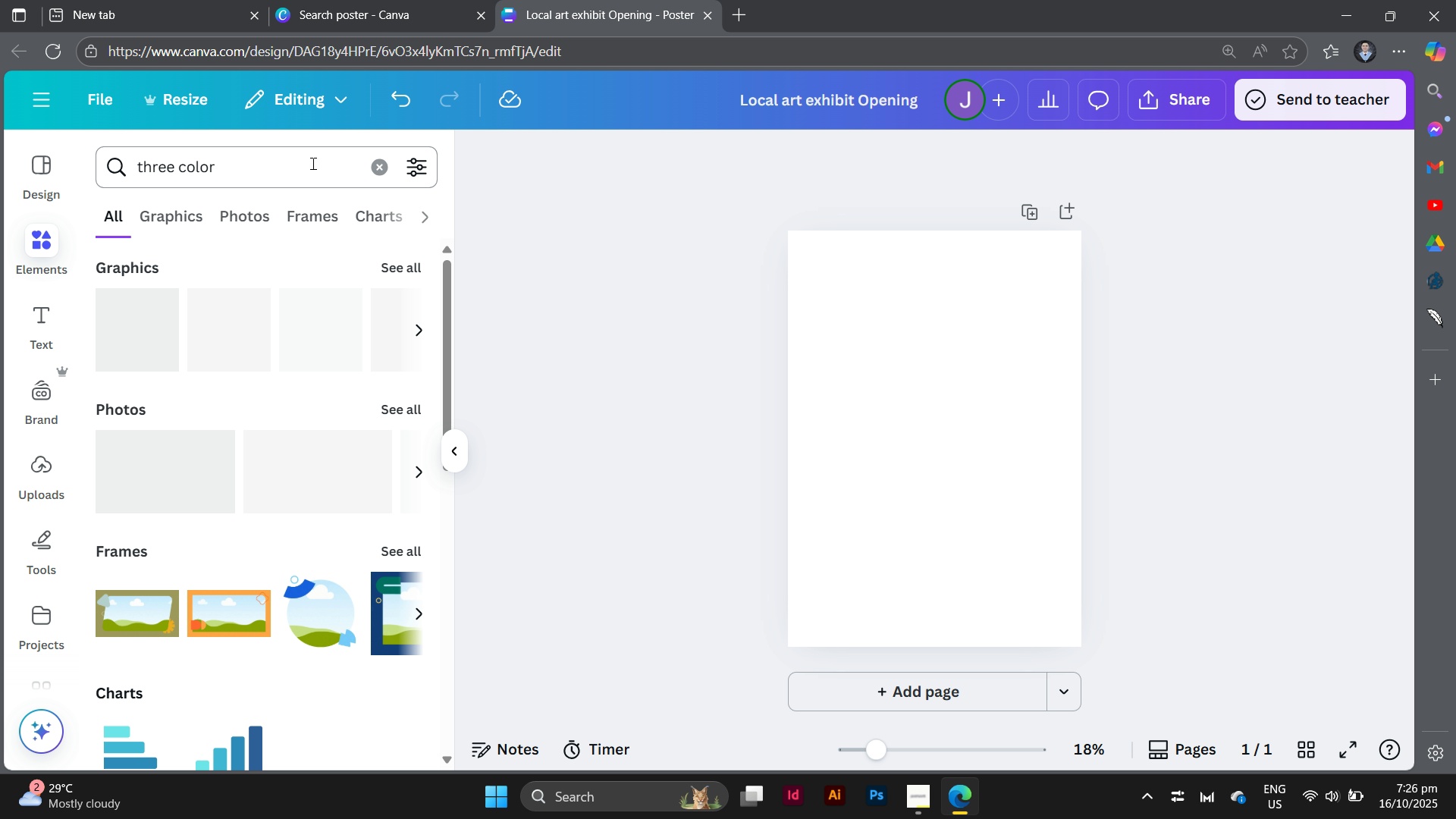 
mouse_move([386, 350])
 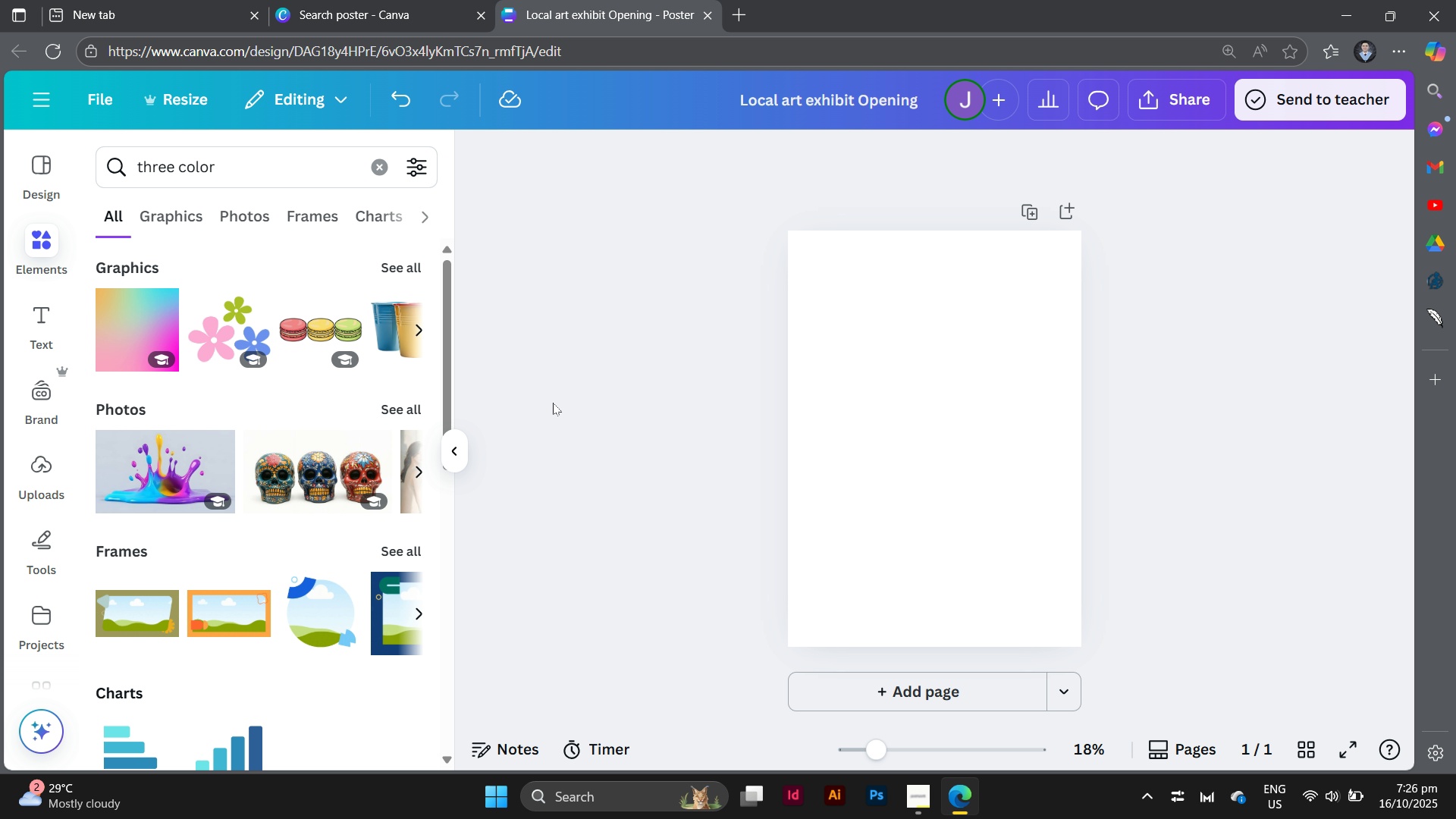 
wait(14.55)
 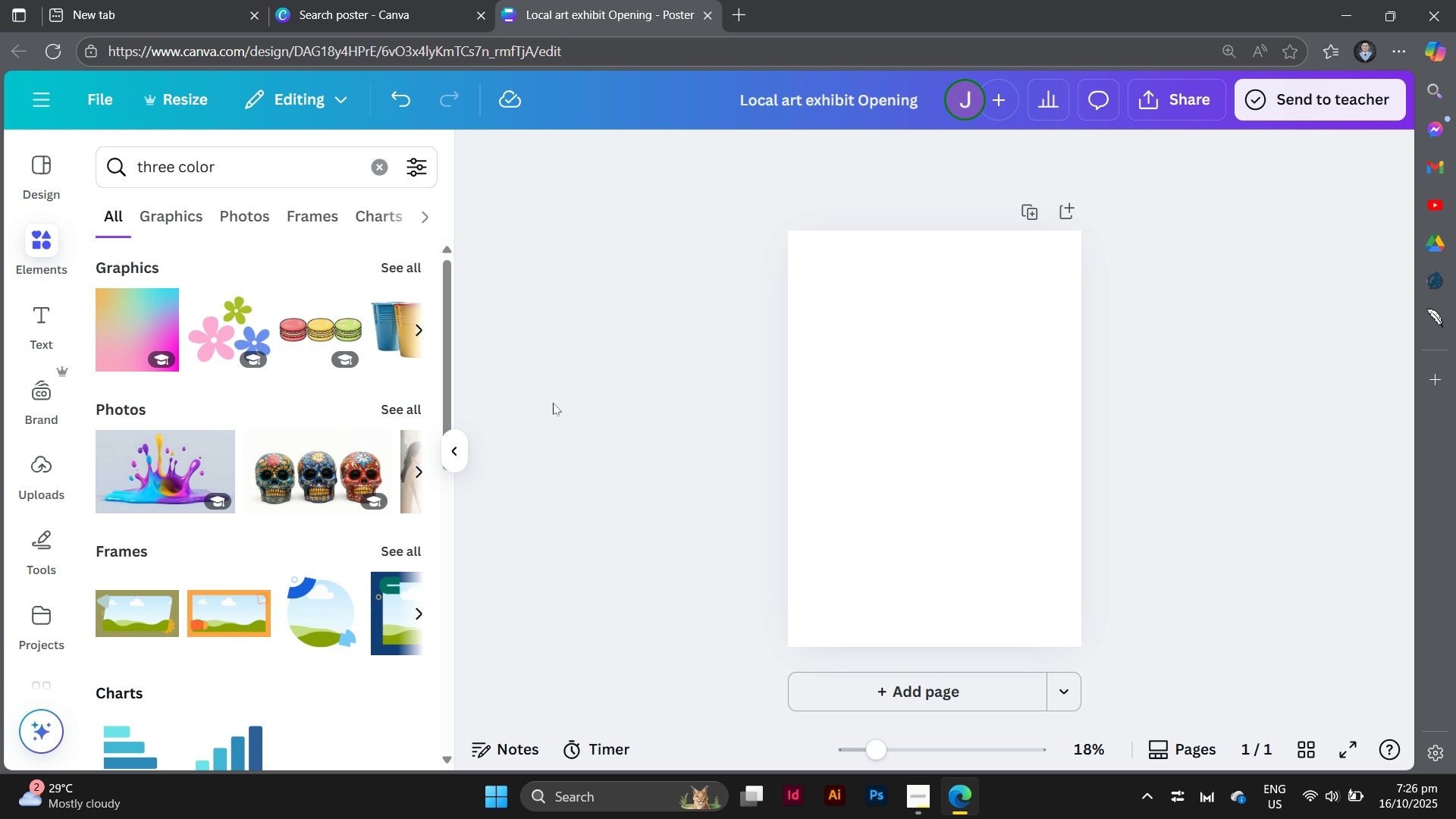 
left_click([1037, 323])
 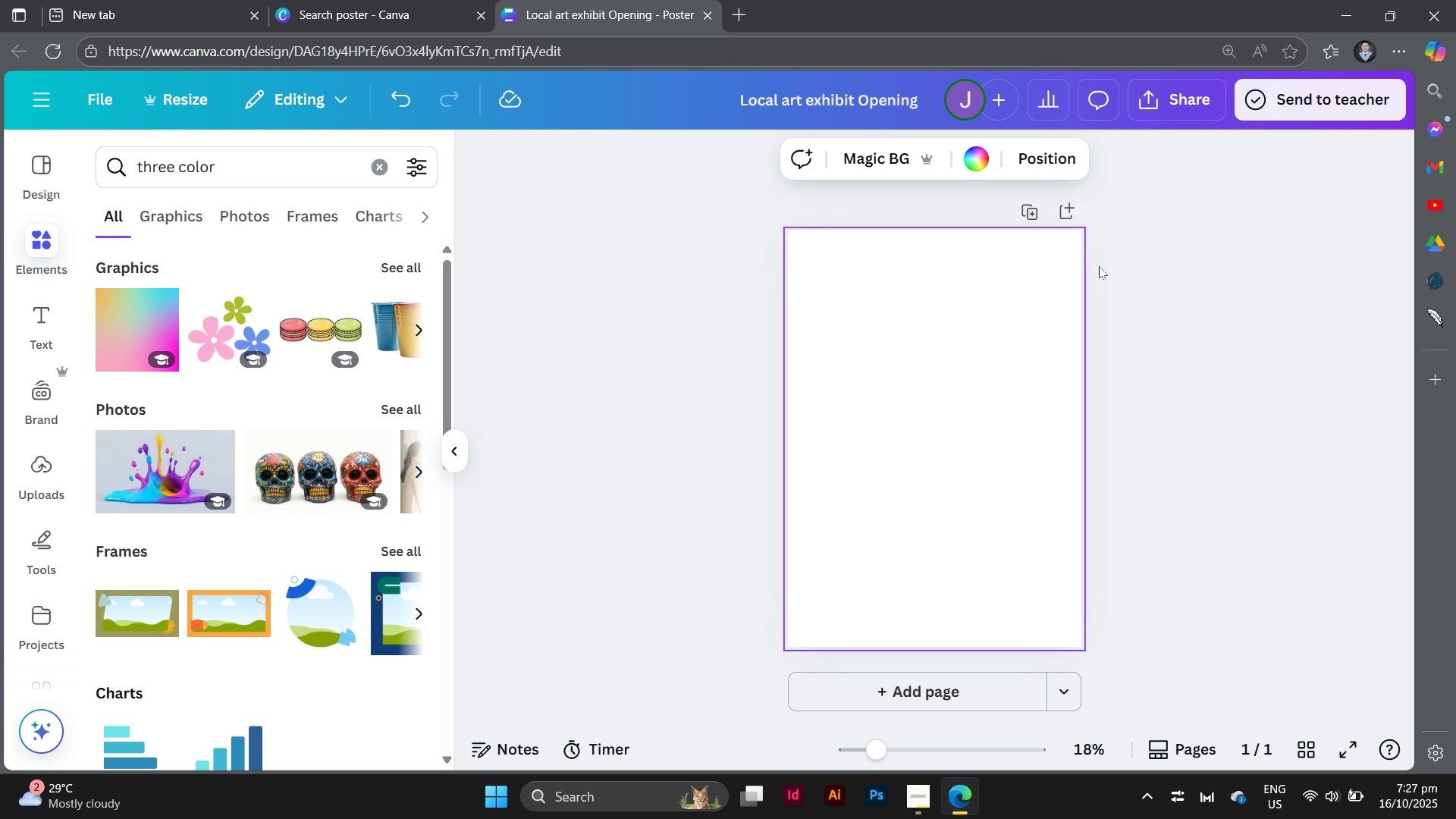 
wait(51.38)
 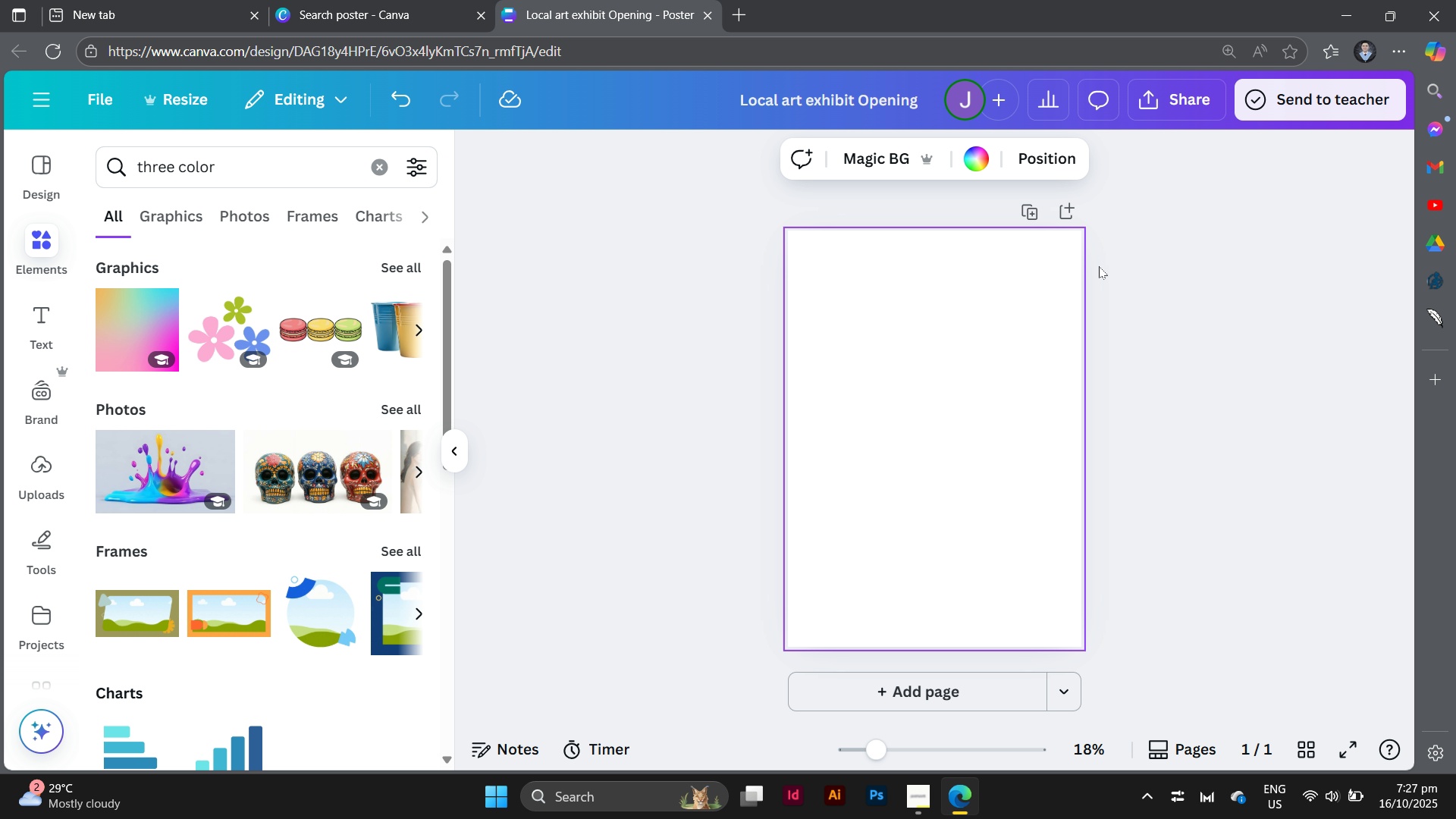 
left_click([967, 327])
 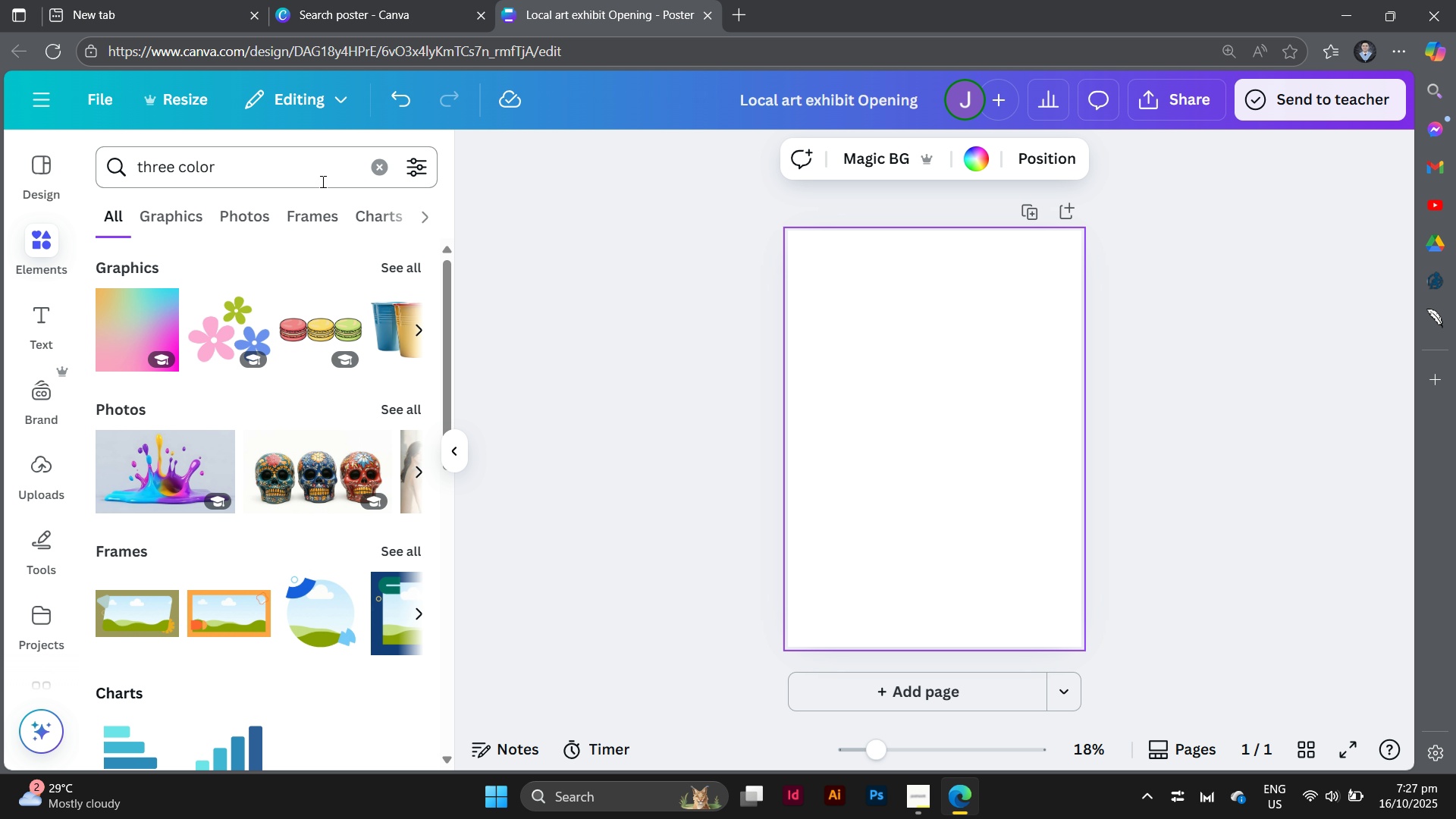 
left_click([389, 176])
 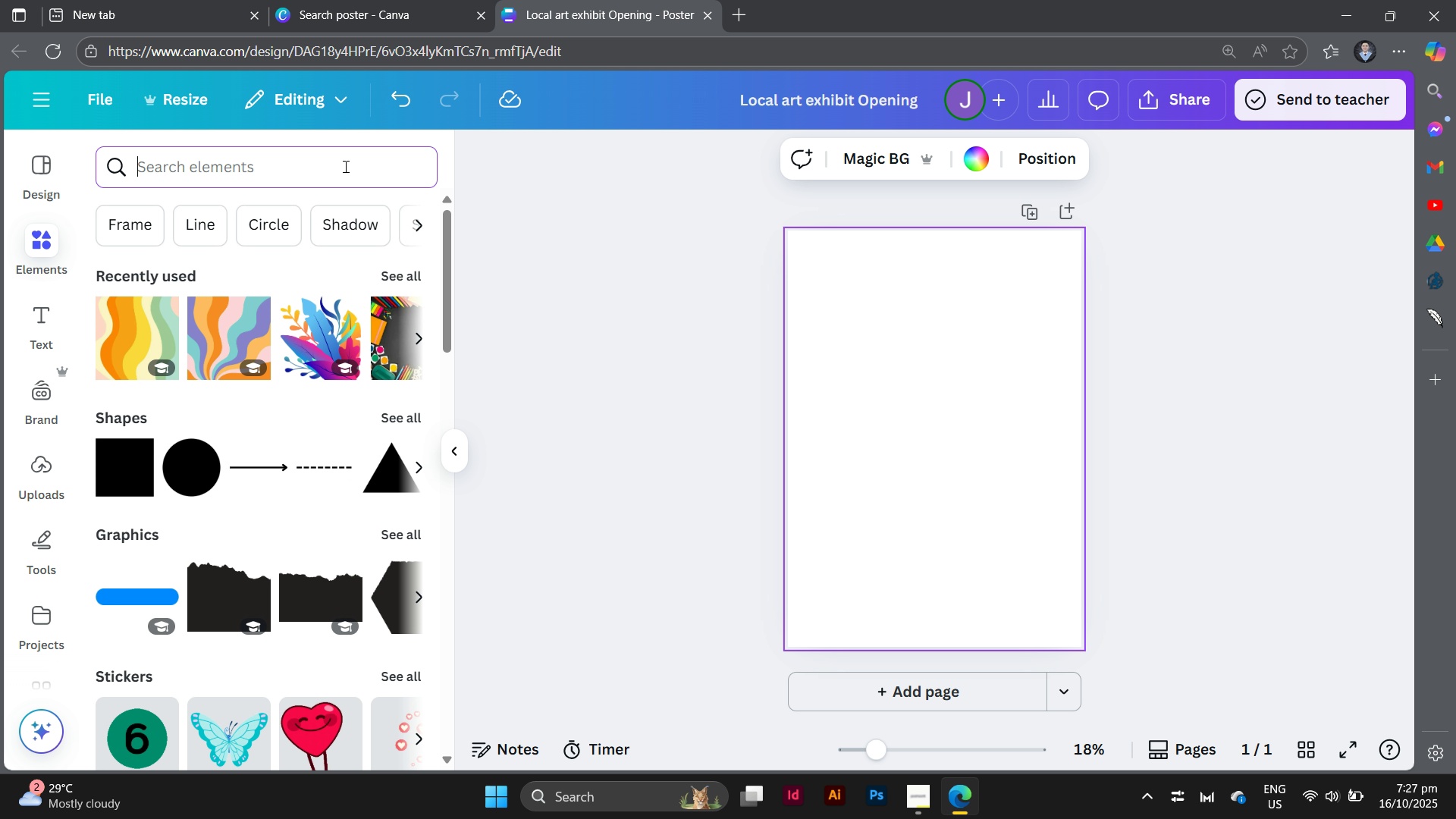 
left_click([344, 166])
 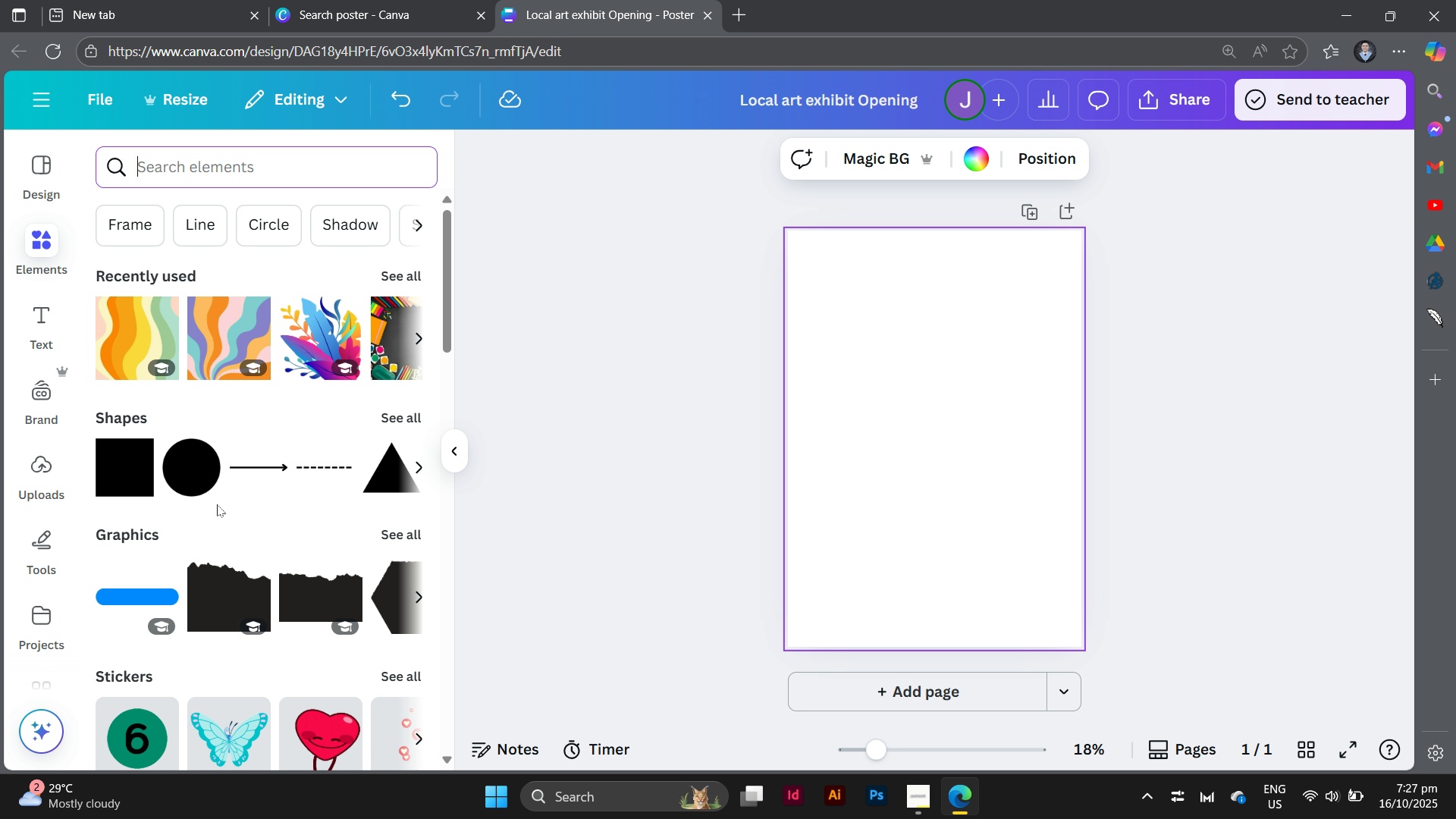 
left_click([196, 475])
 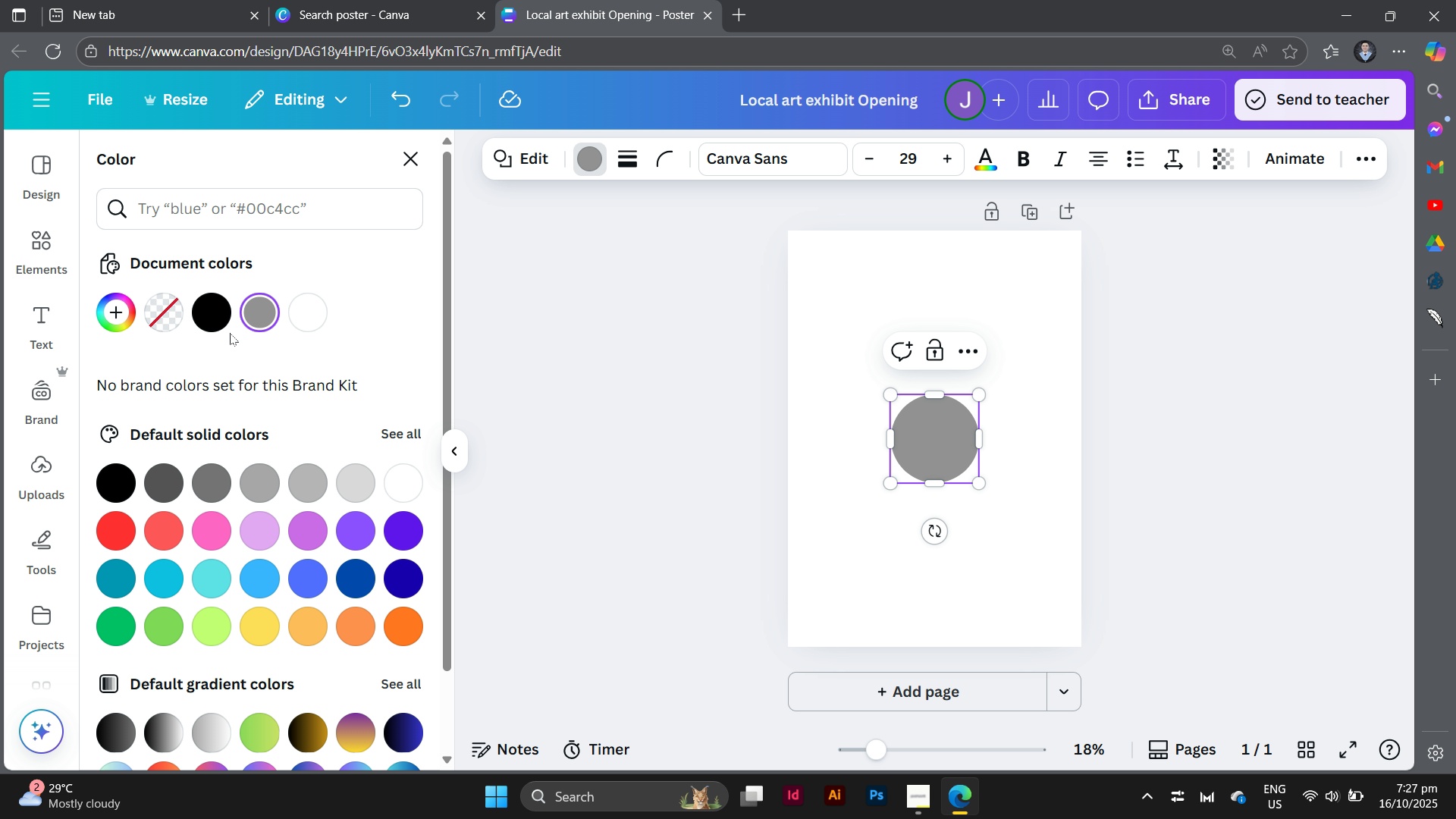 
left_click([108, 315])
 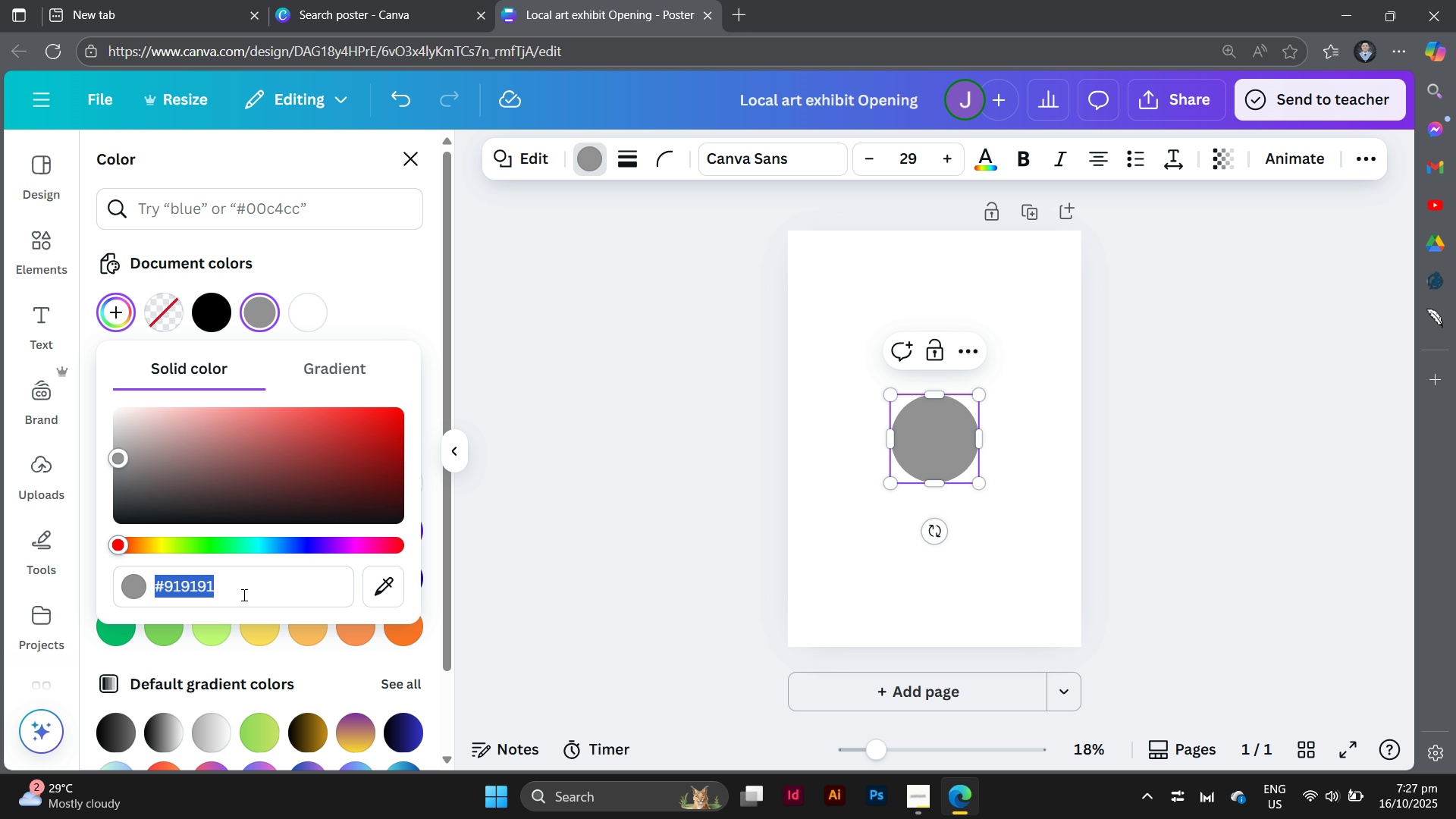 
wait(10.37)
 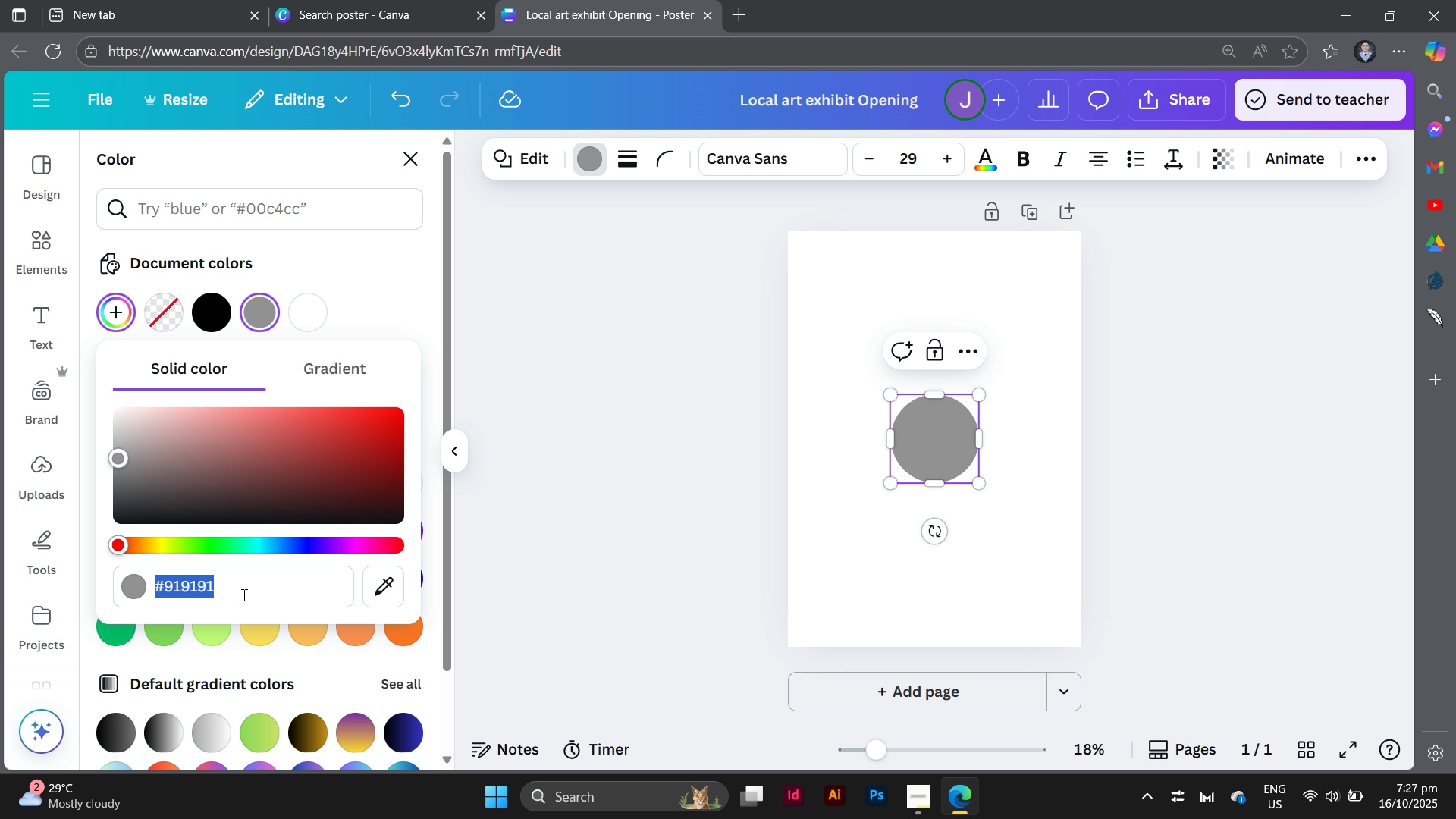 
key(Backspace)
type(#f)
 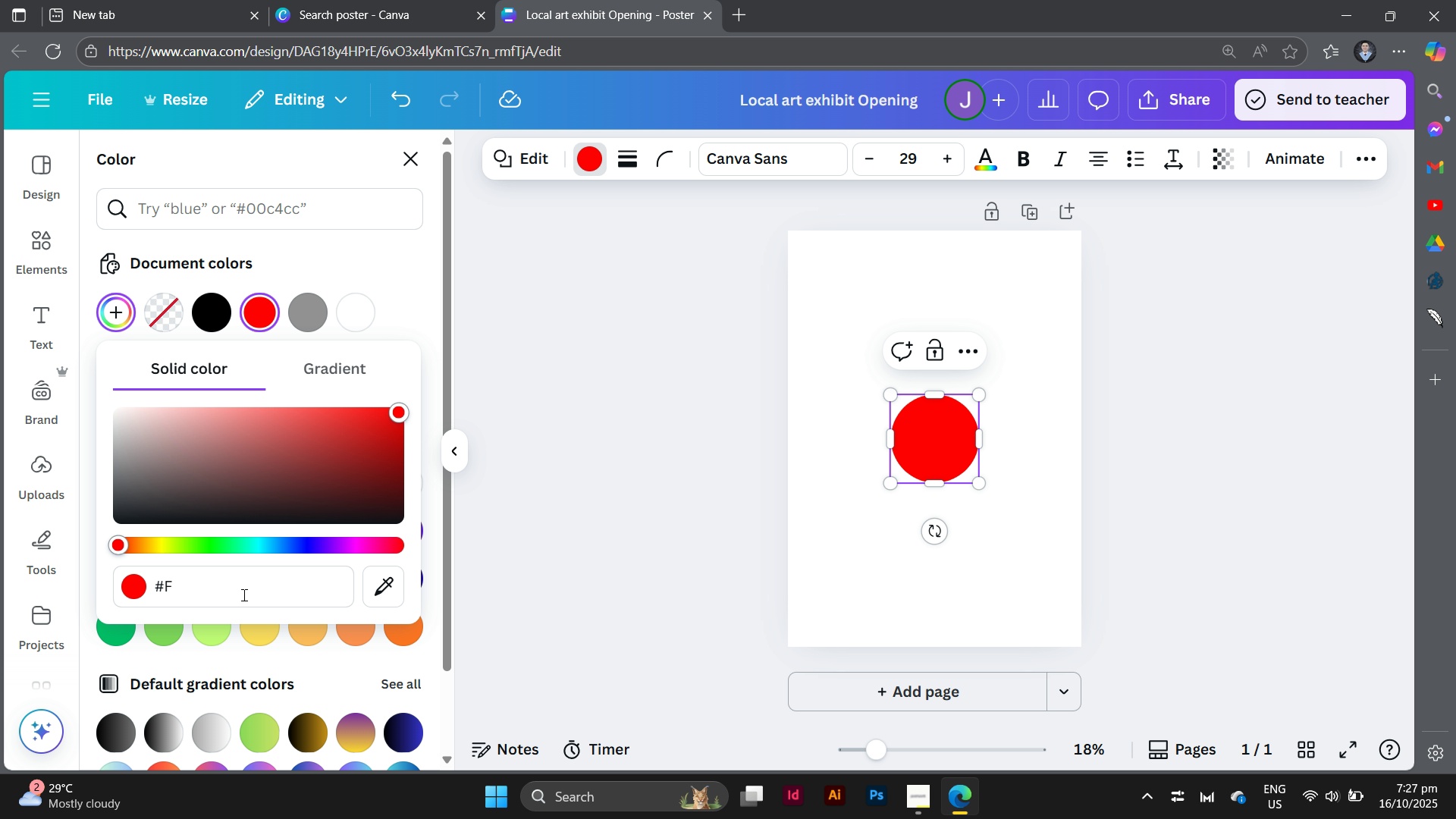 
key(E)
 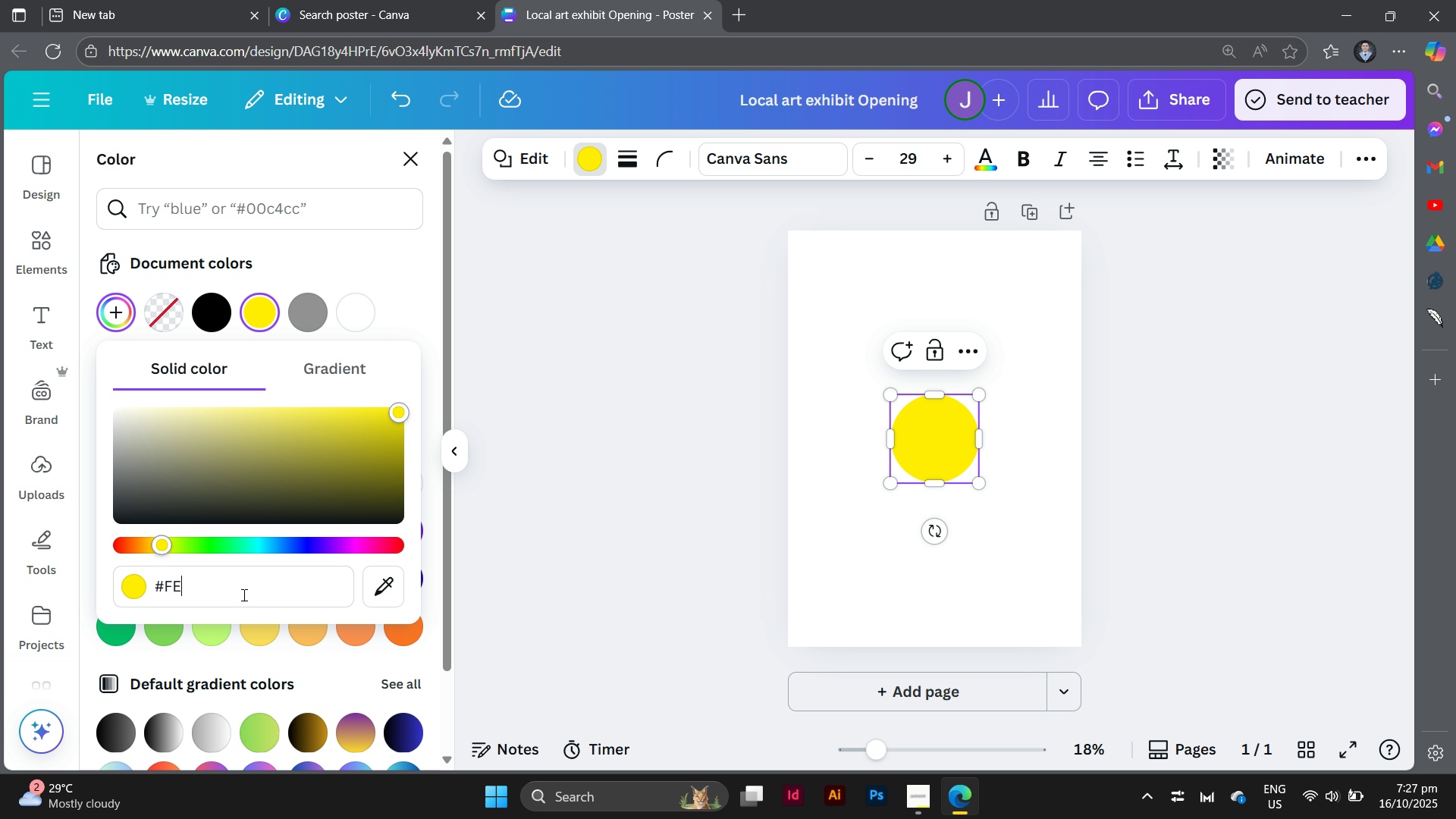 
type(ba)
 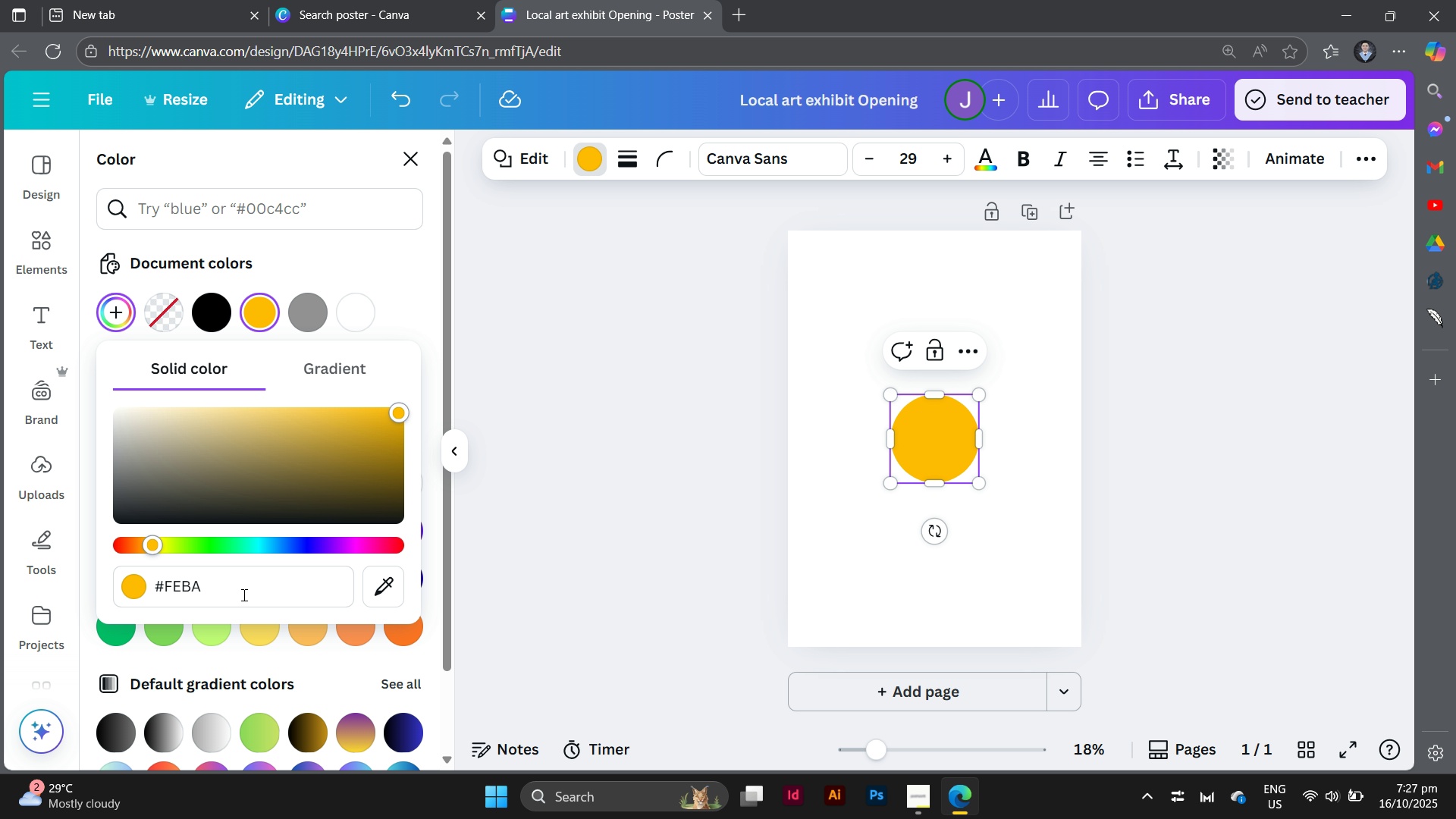 
type(ed)
 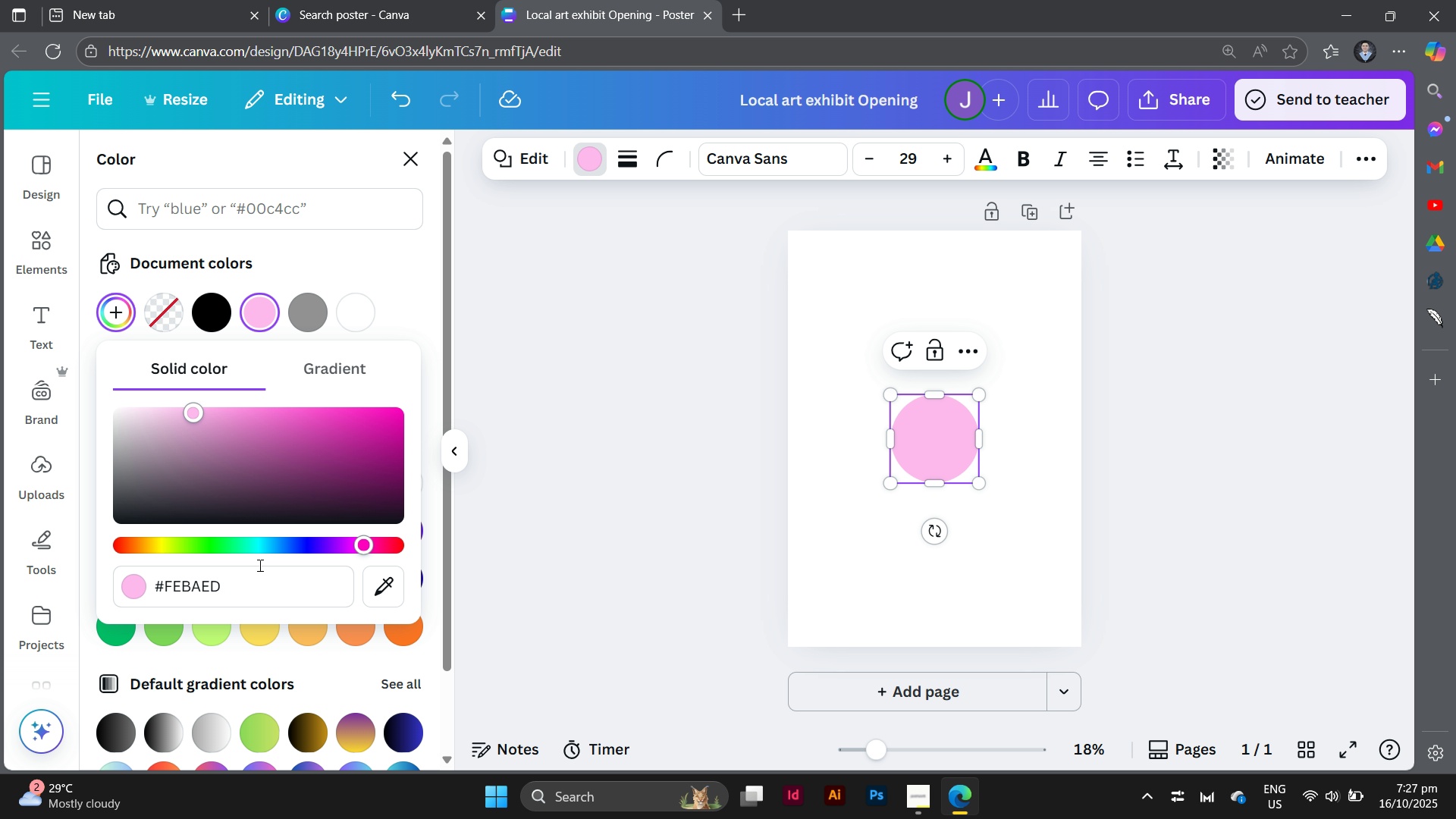 
key(Enter)
 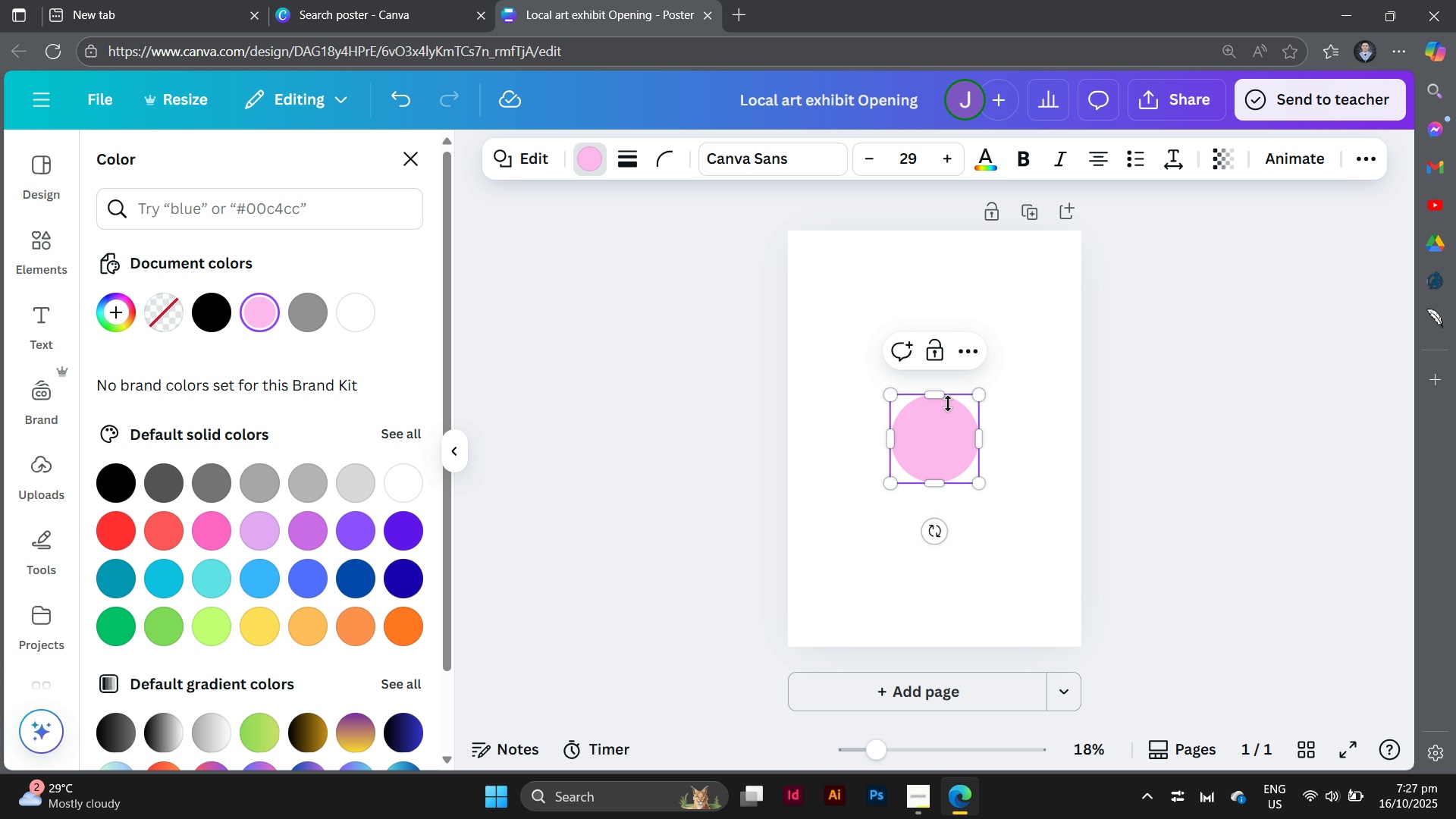 
left_click_drag(start_coordinate=[944, 450], to_coordinate=[859, 306])
 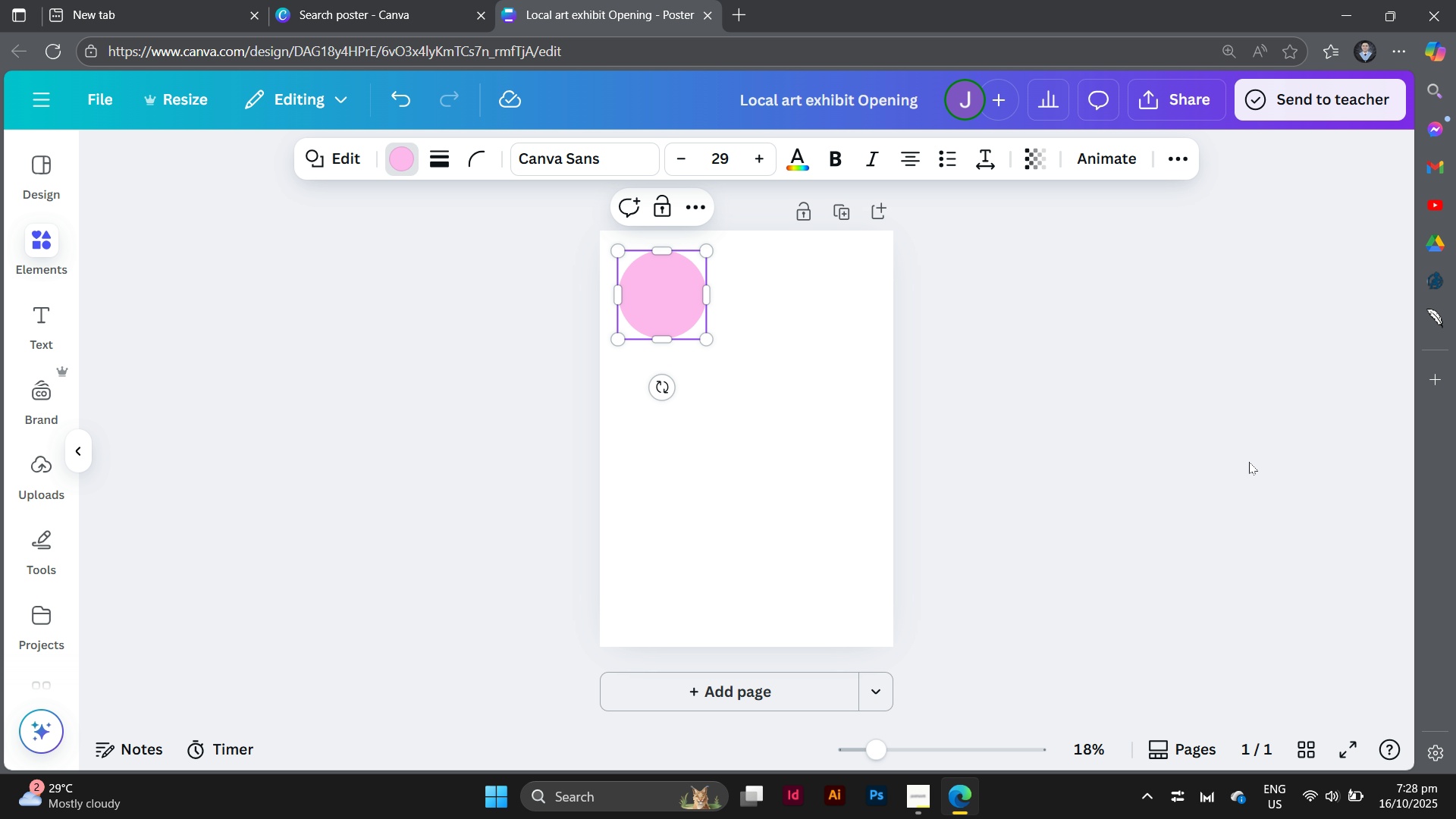 
left_click([1249, 462])
 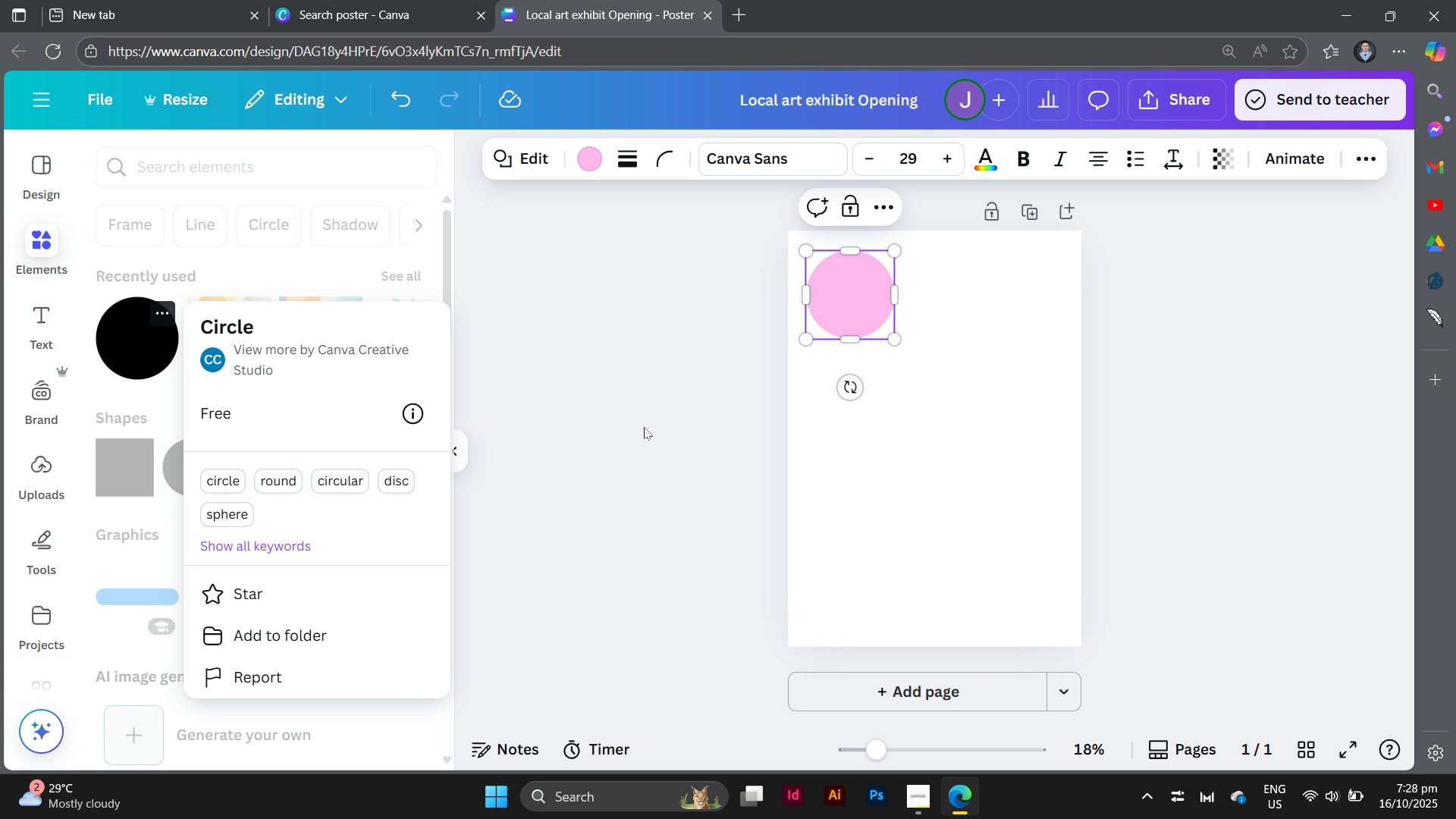 
left_click([140, 342])
 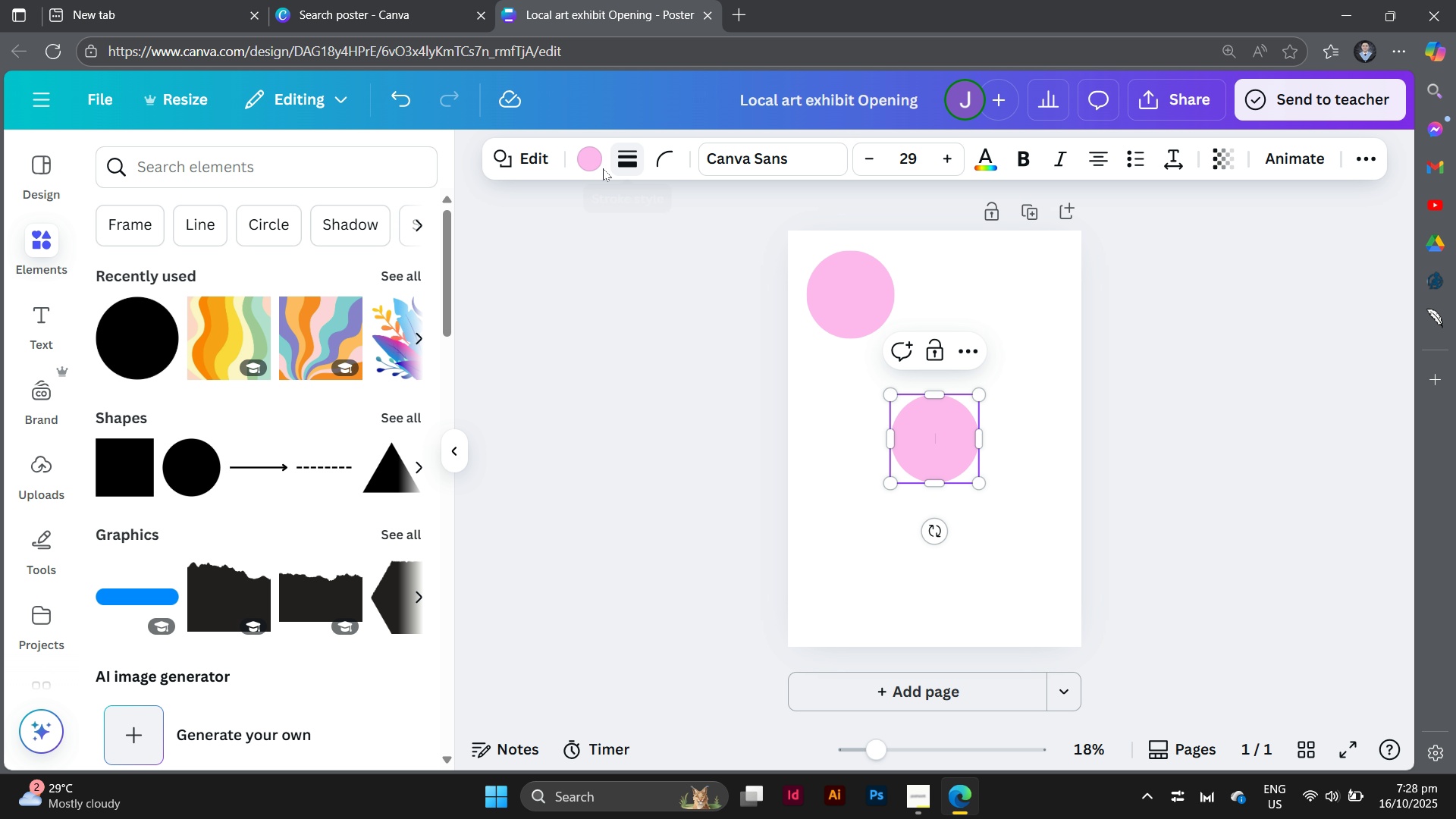 
left_click([590, 164])
 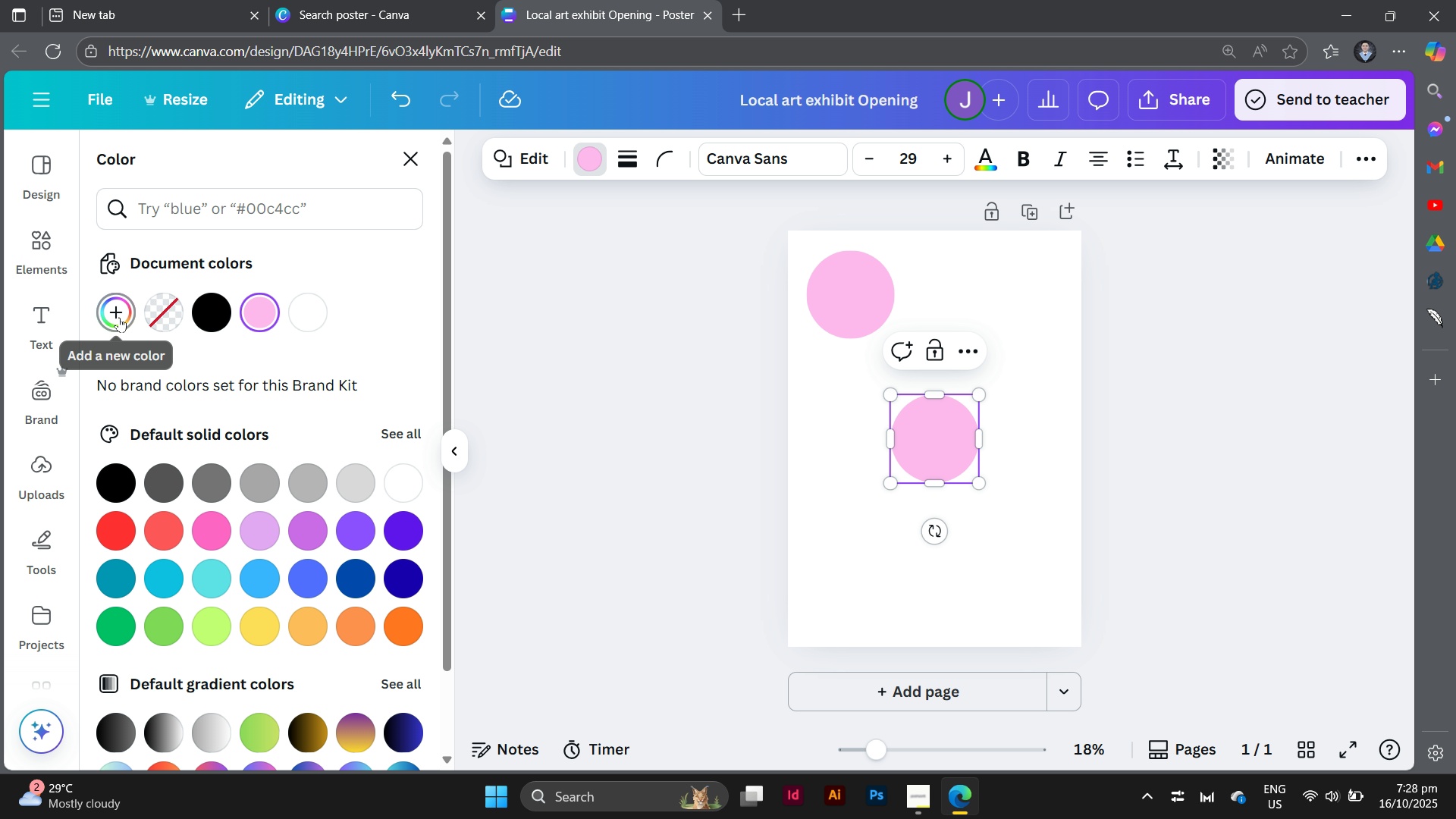 
left_click([119, 317])
 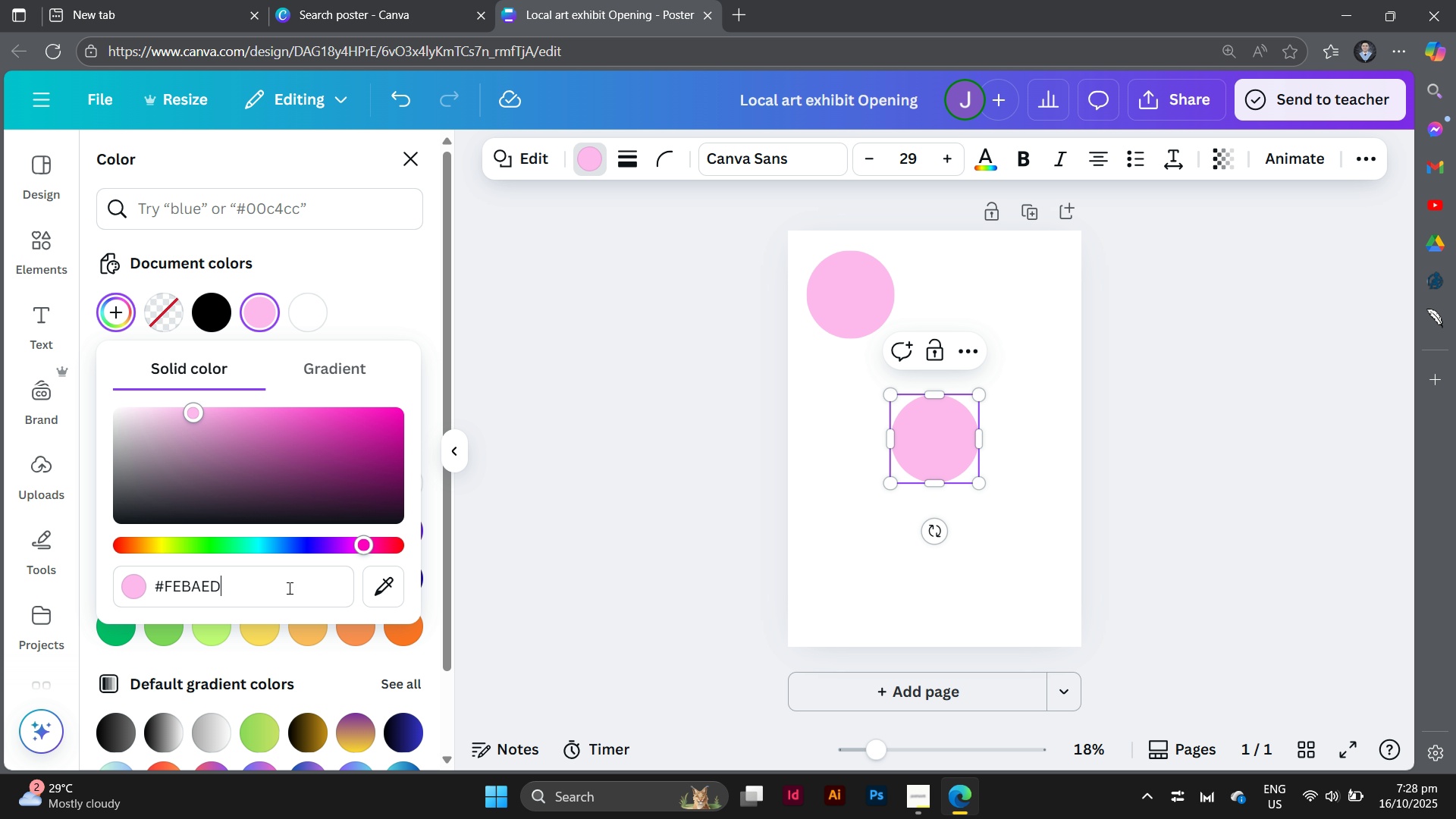 
left_click([288, 588])
 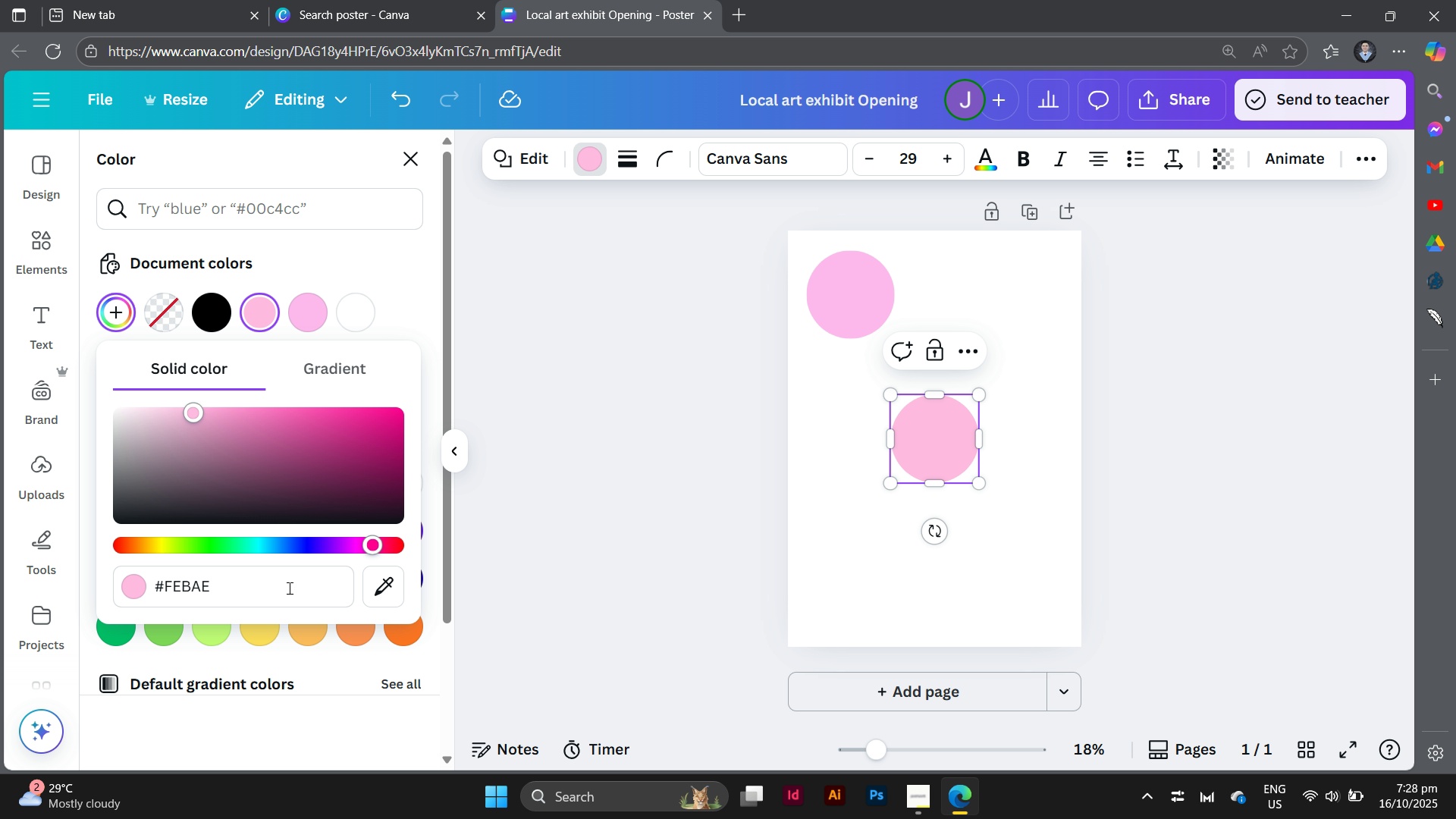 
hold_key(key=Backspace, duration=0.99)
 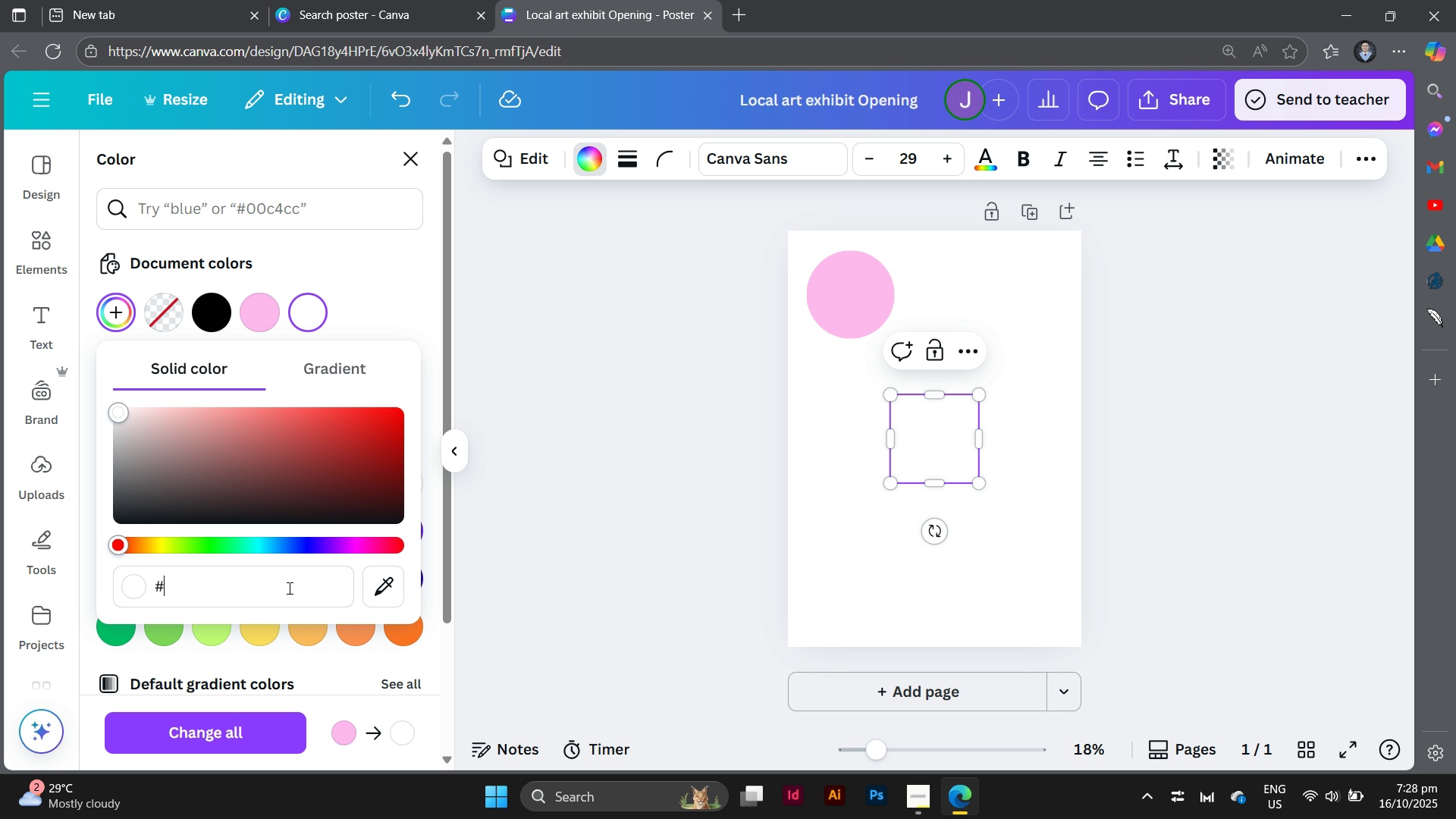 
type(ff)
 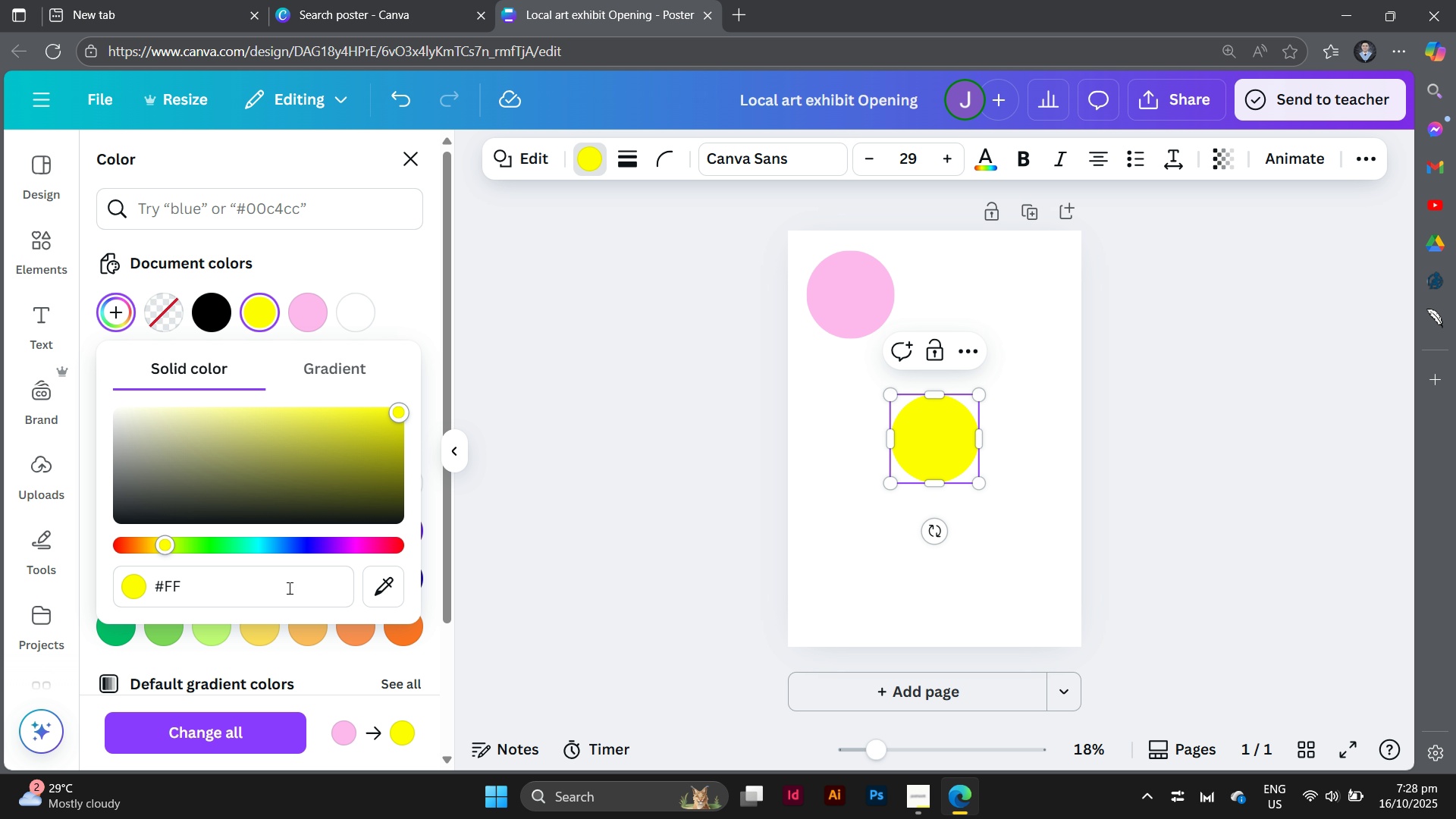 
type(6c1f)
 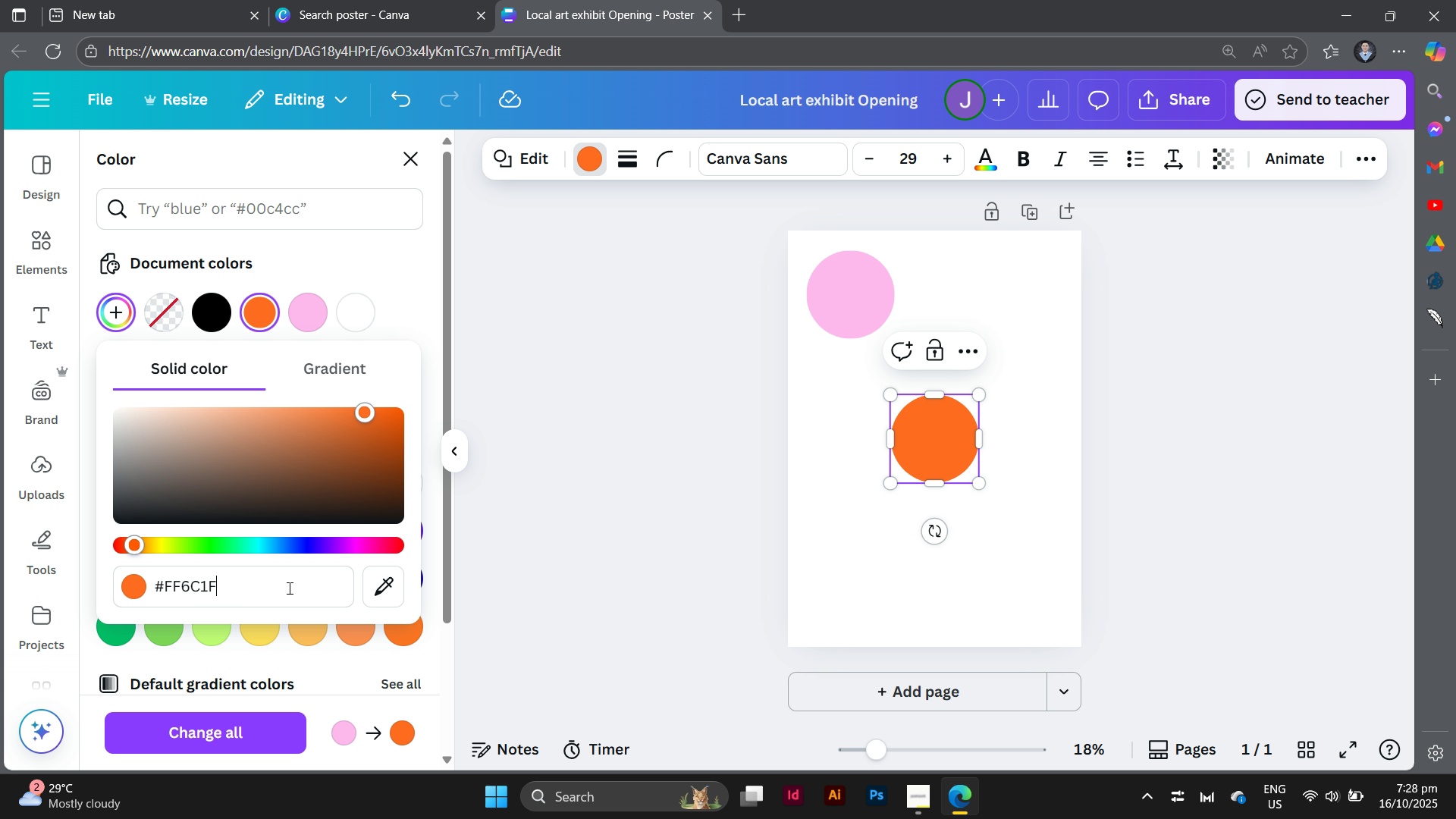 
key(Enter)
 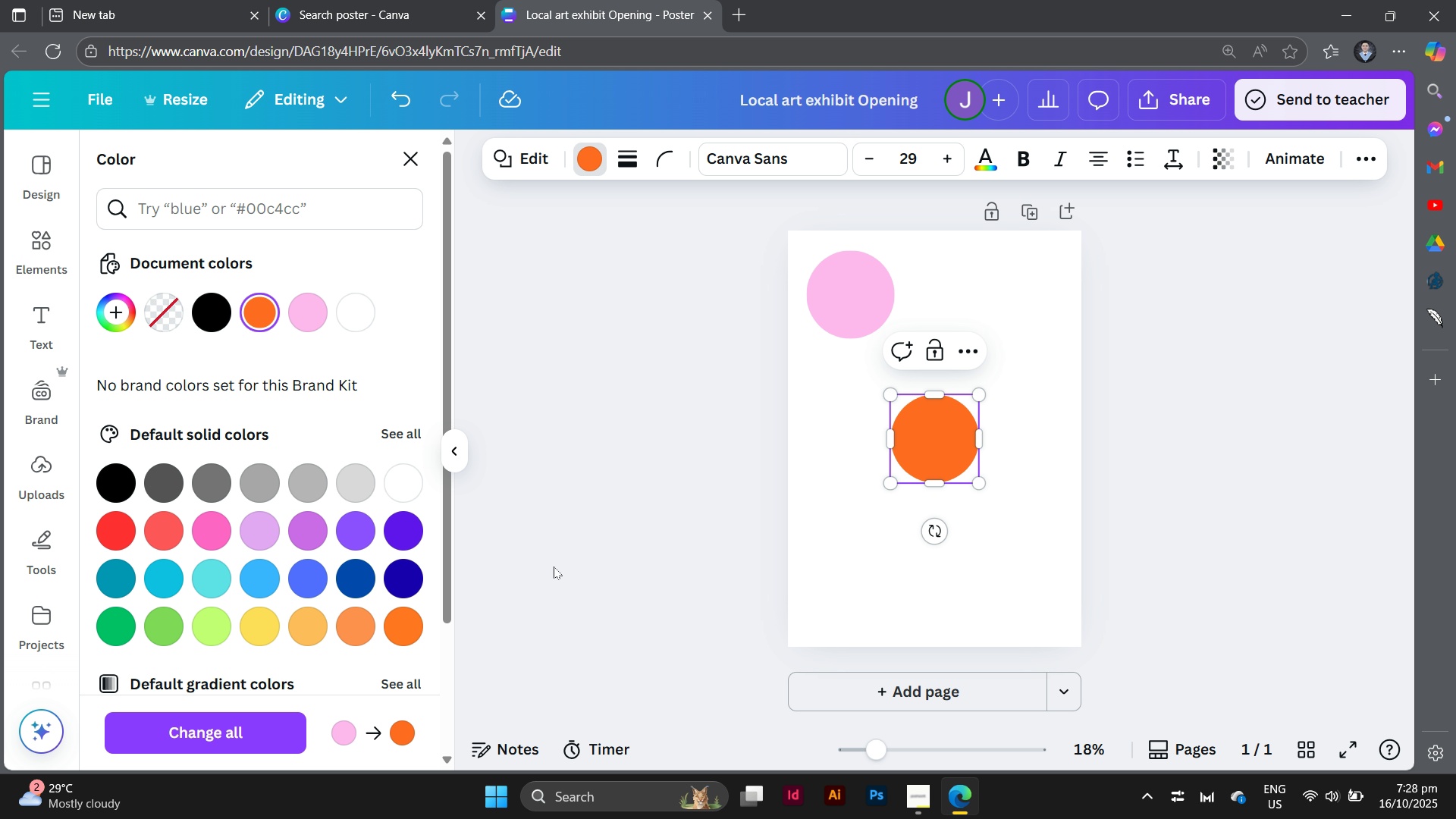 
left_click([555, 566])
 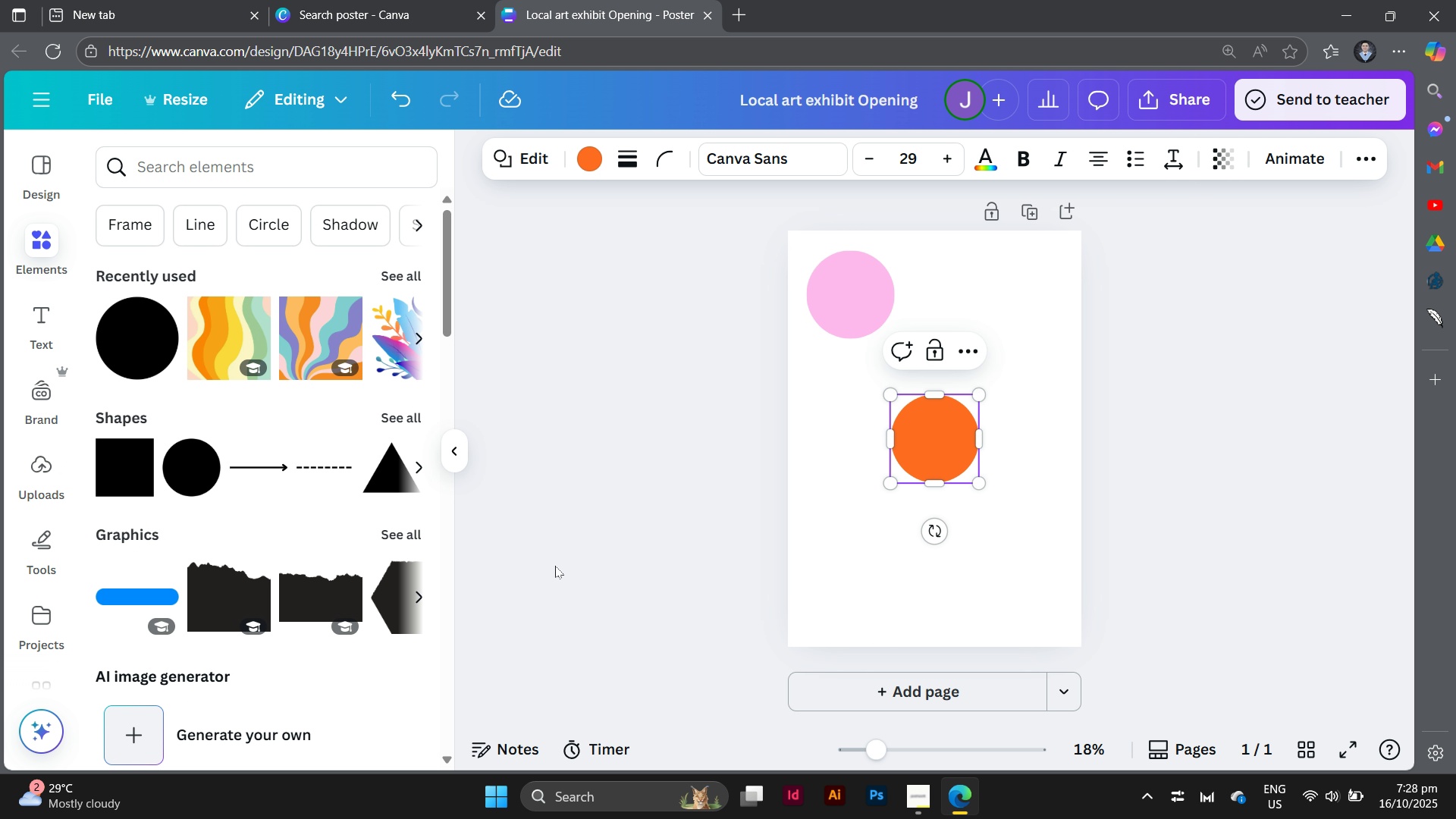 
left_click([555, 566])
 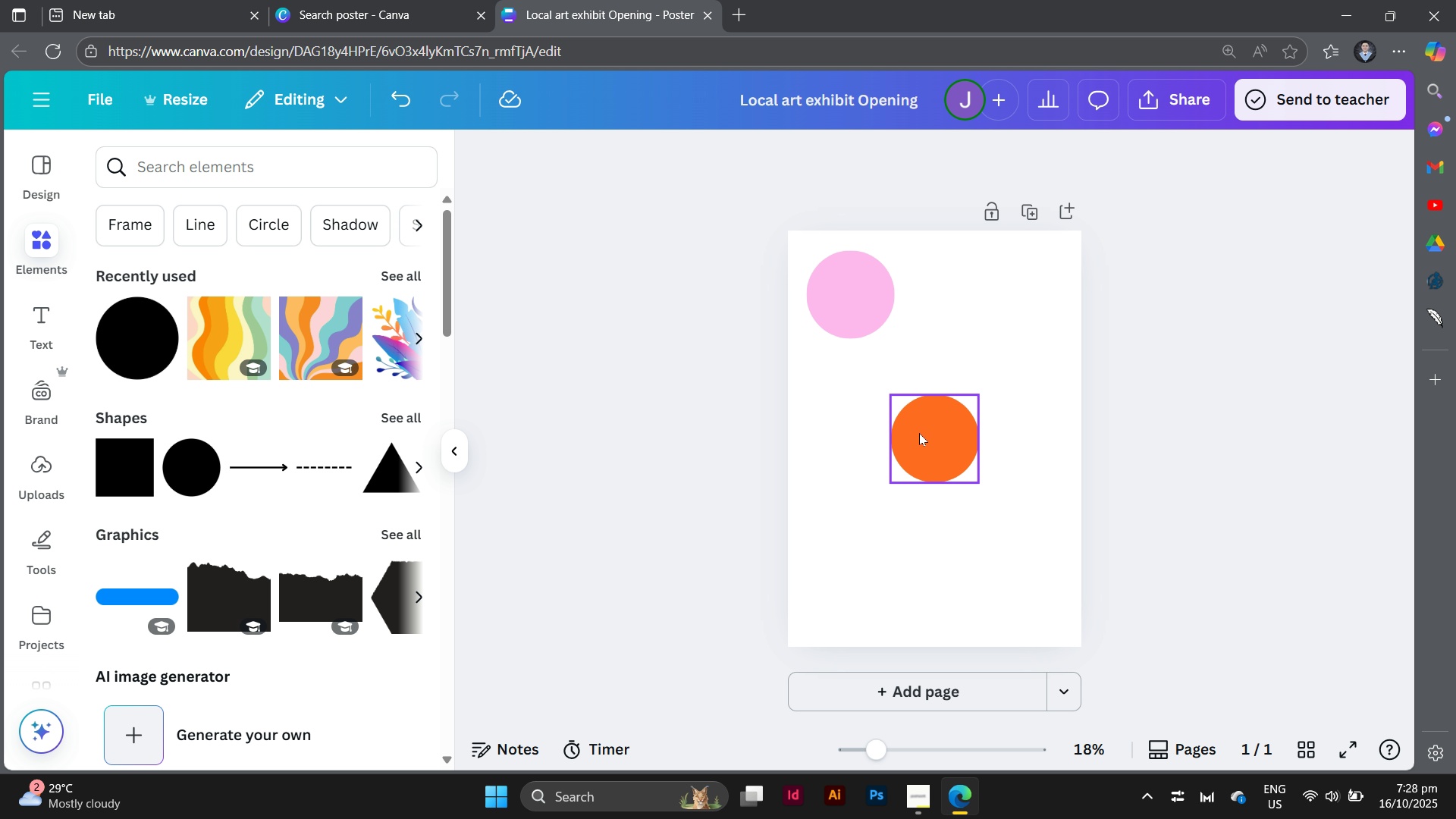 
left_click_drag(start_coordinate=[919, 433], to_coordinate=[838, 378])
 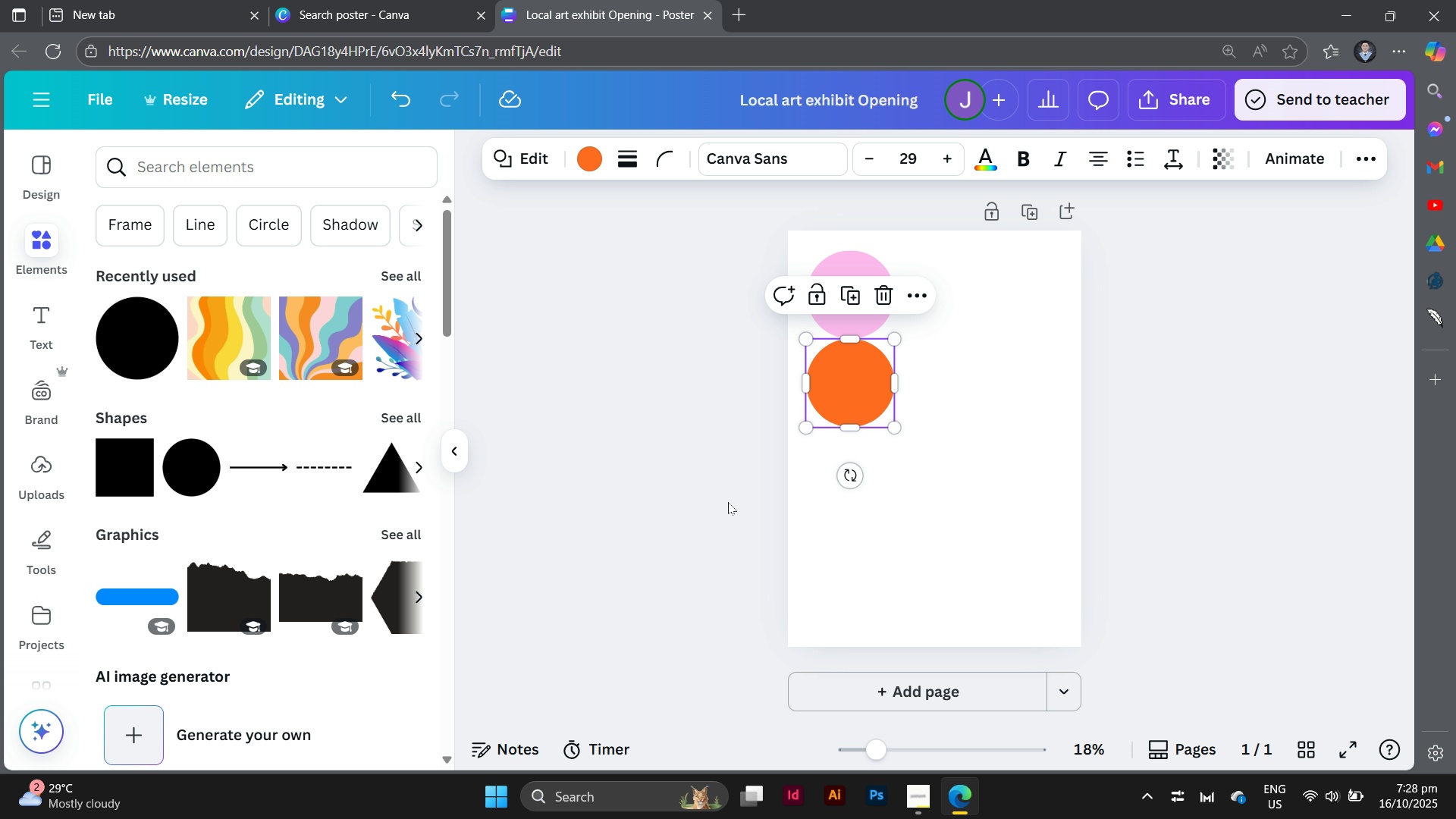 
wait(9.34)
 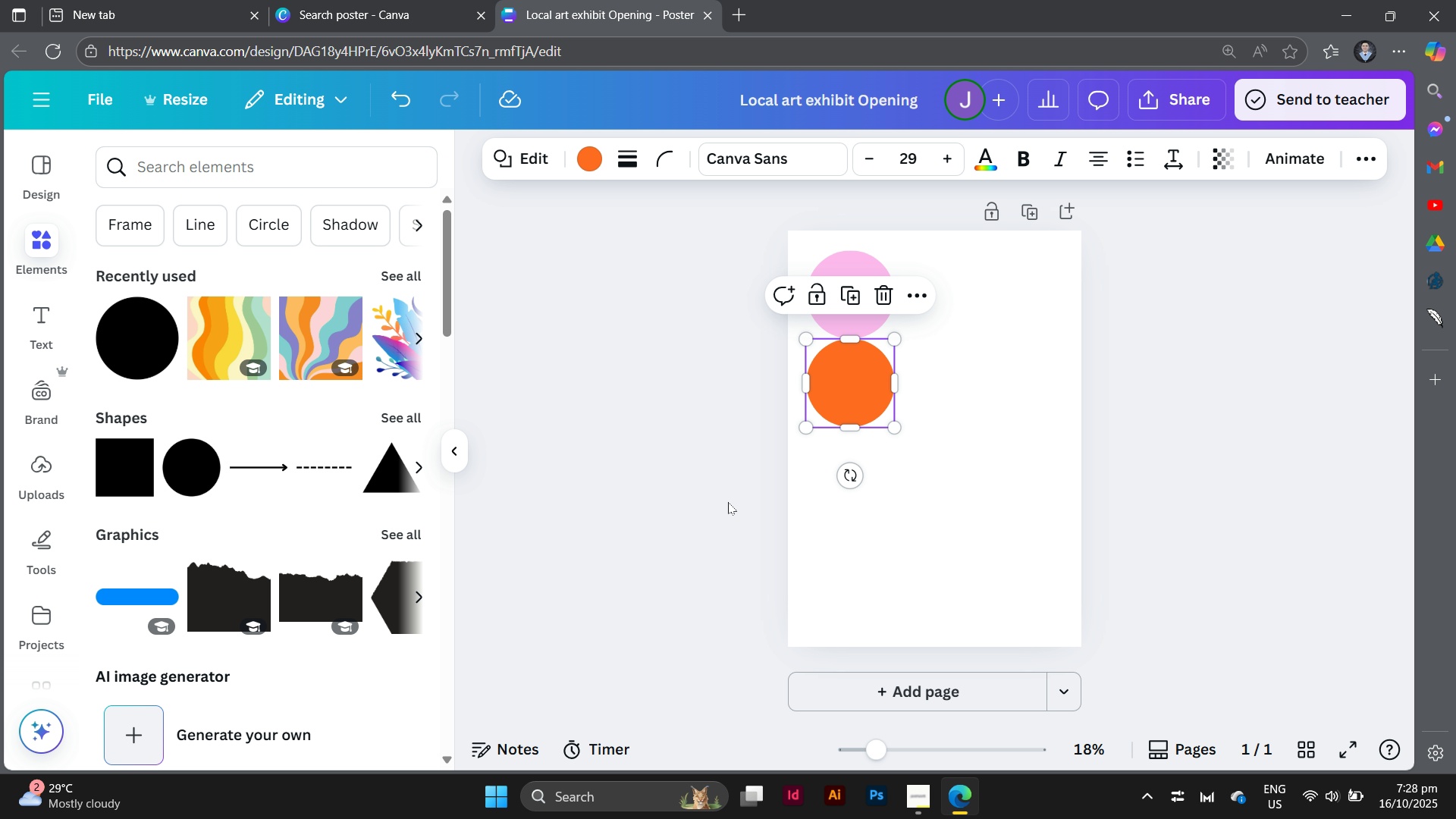 
left_click([114, 329])
 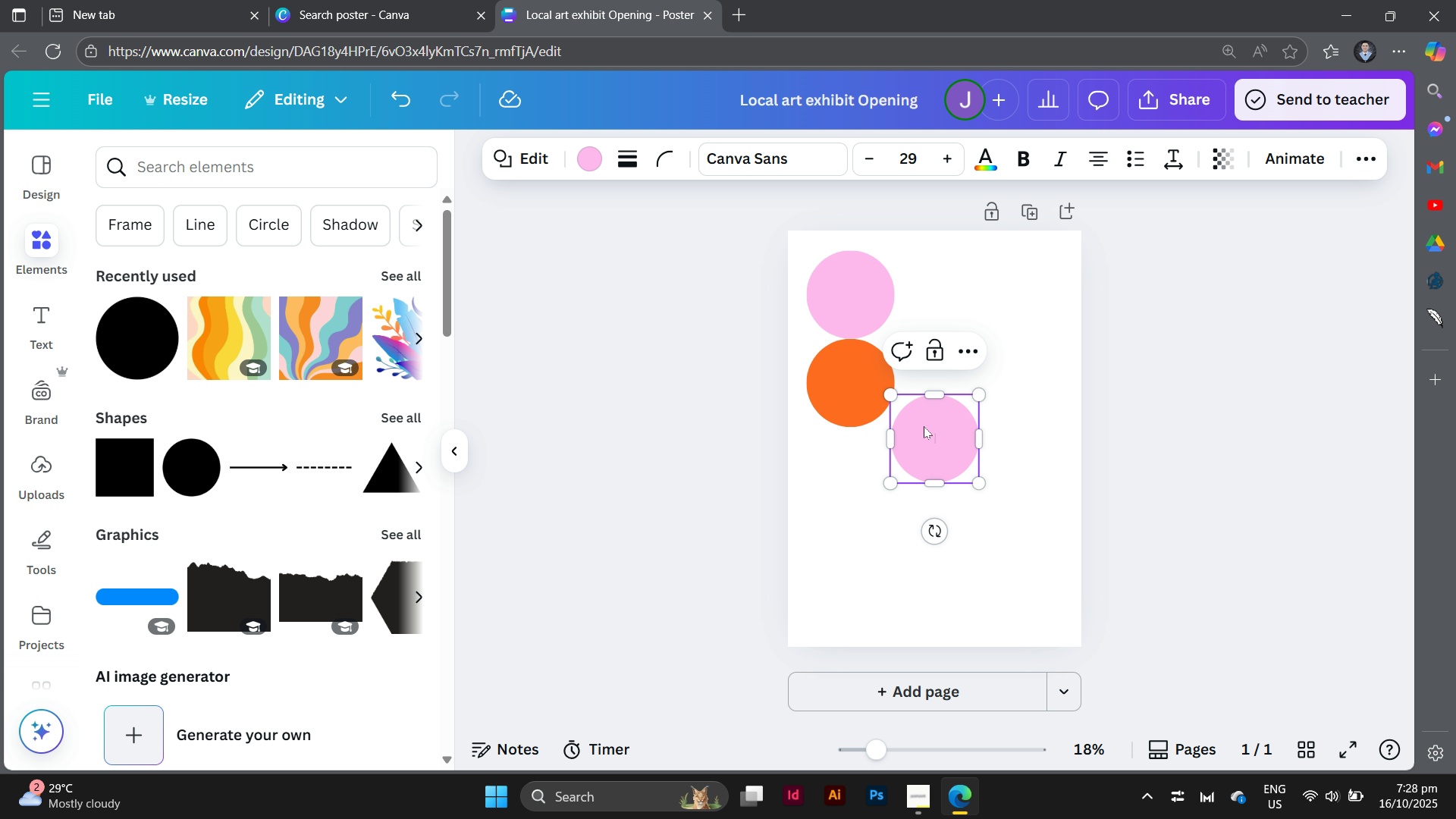 
left_click_drag(start_coordinate=[934, 435], to_coordinate=[861, 498])
 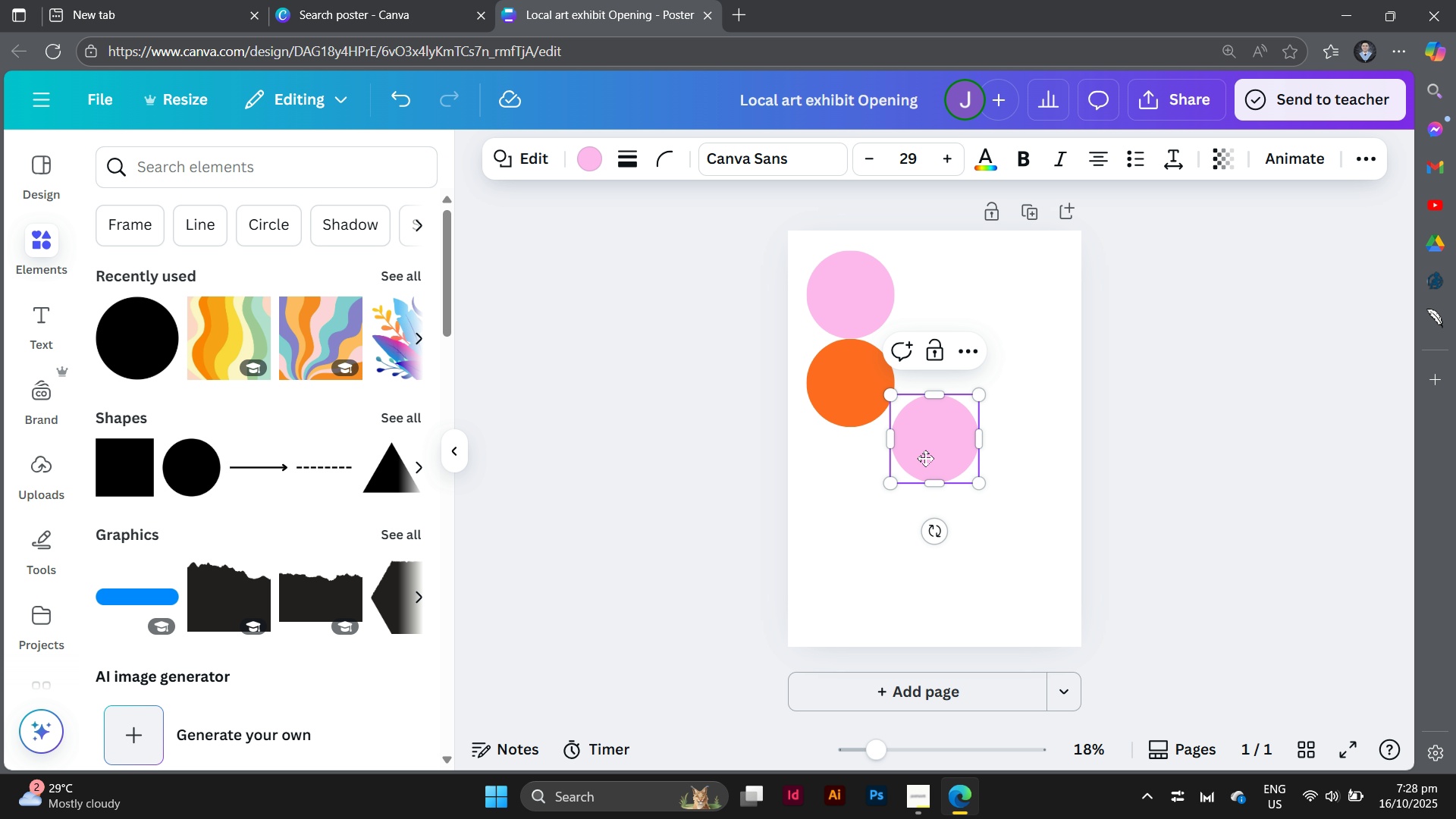 
left_click_drag(start_coordinate=[945, 444], to_coordinate=[880, 475])
 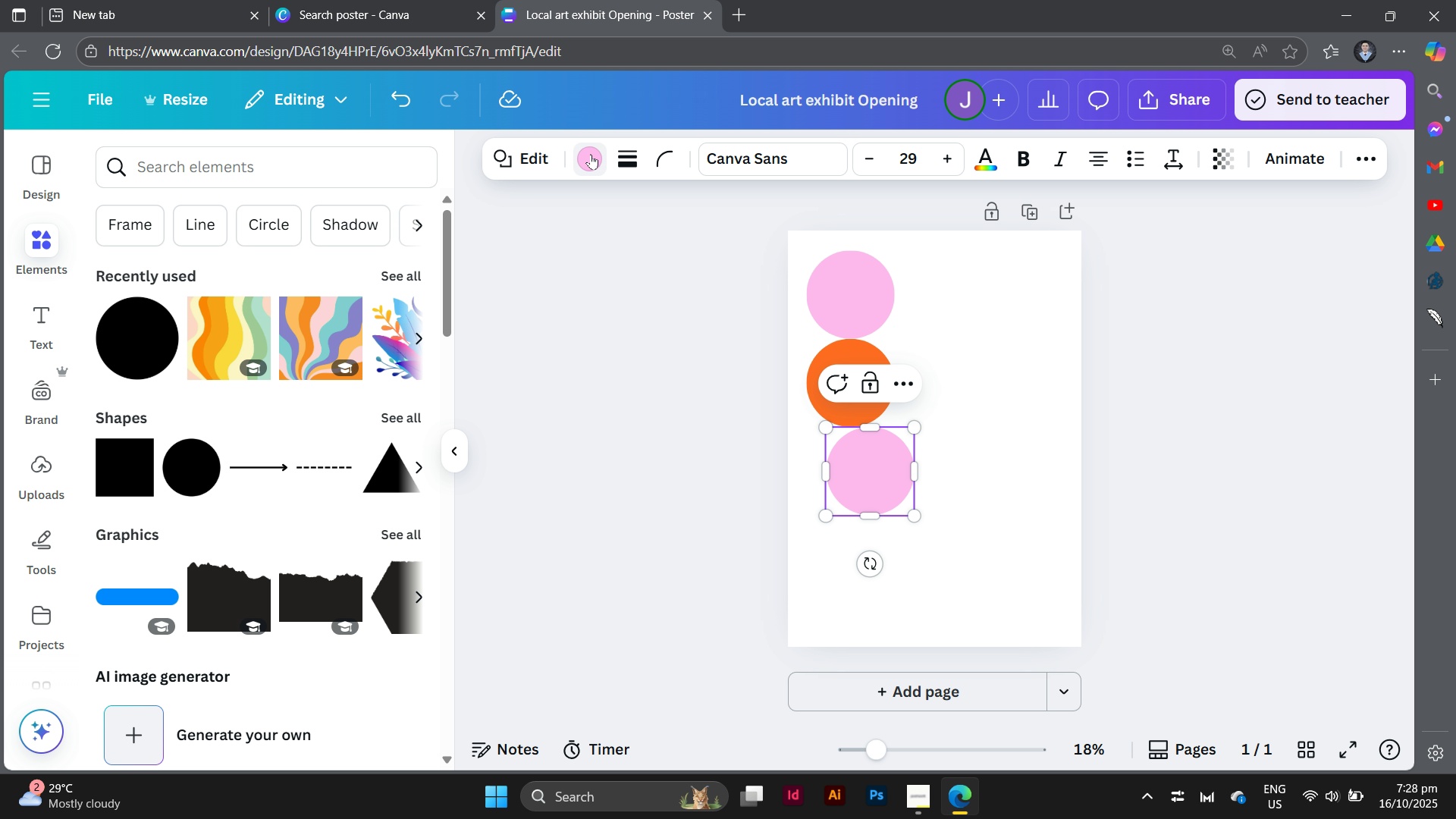 
left_click([592, 155])
 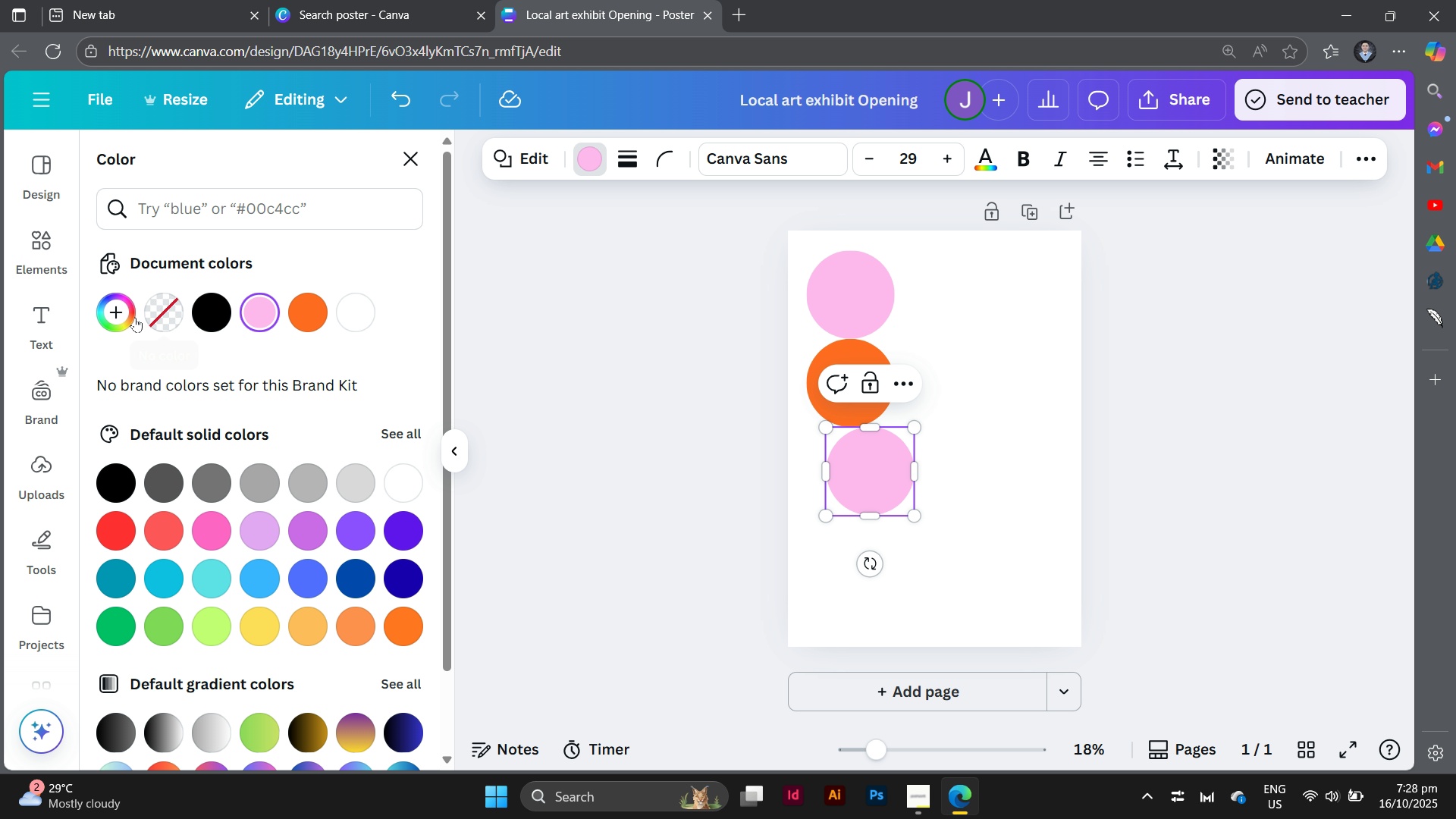 
left_click([124, 318])
 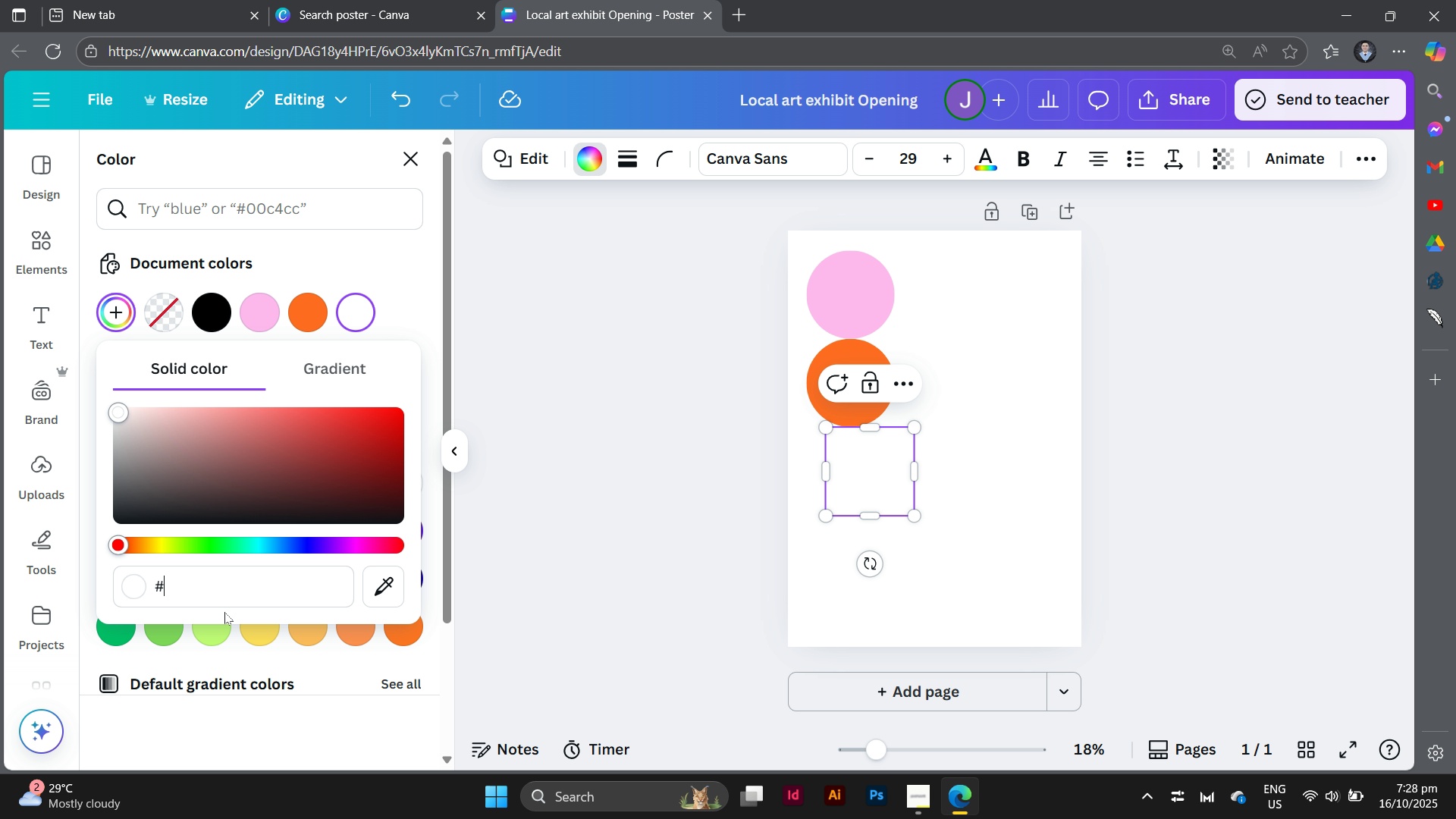 
key(Backspace)
 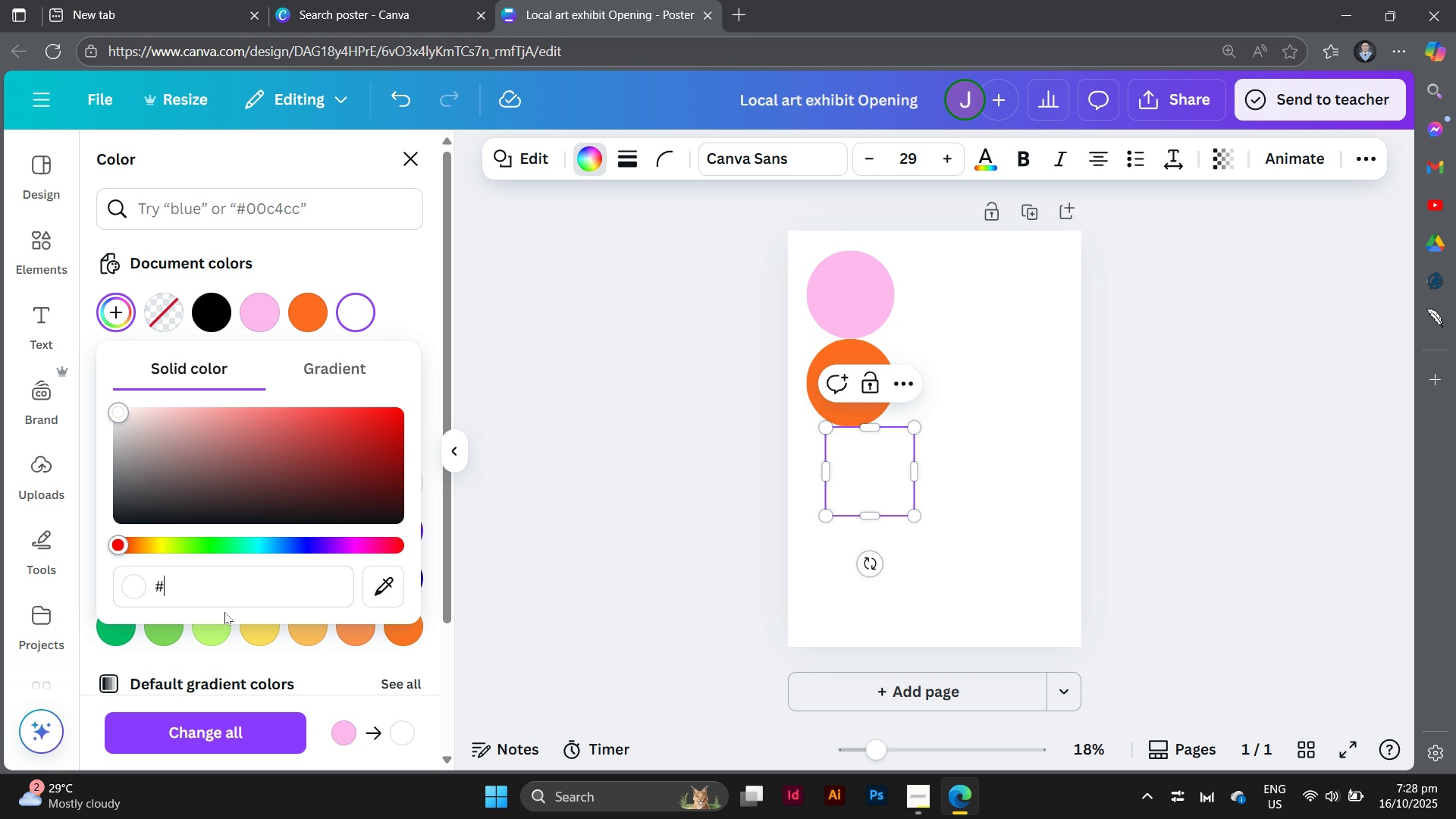 
type(ae)
 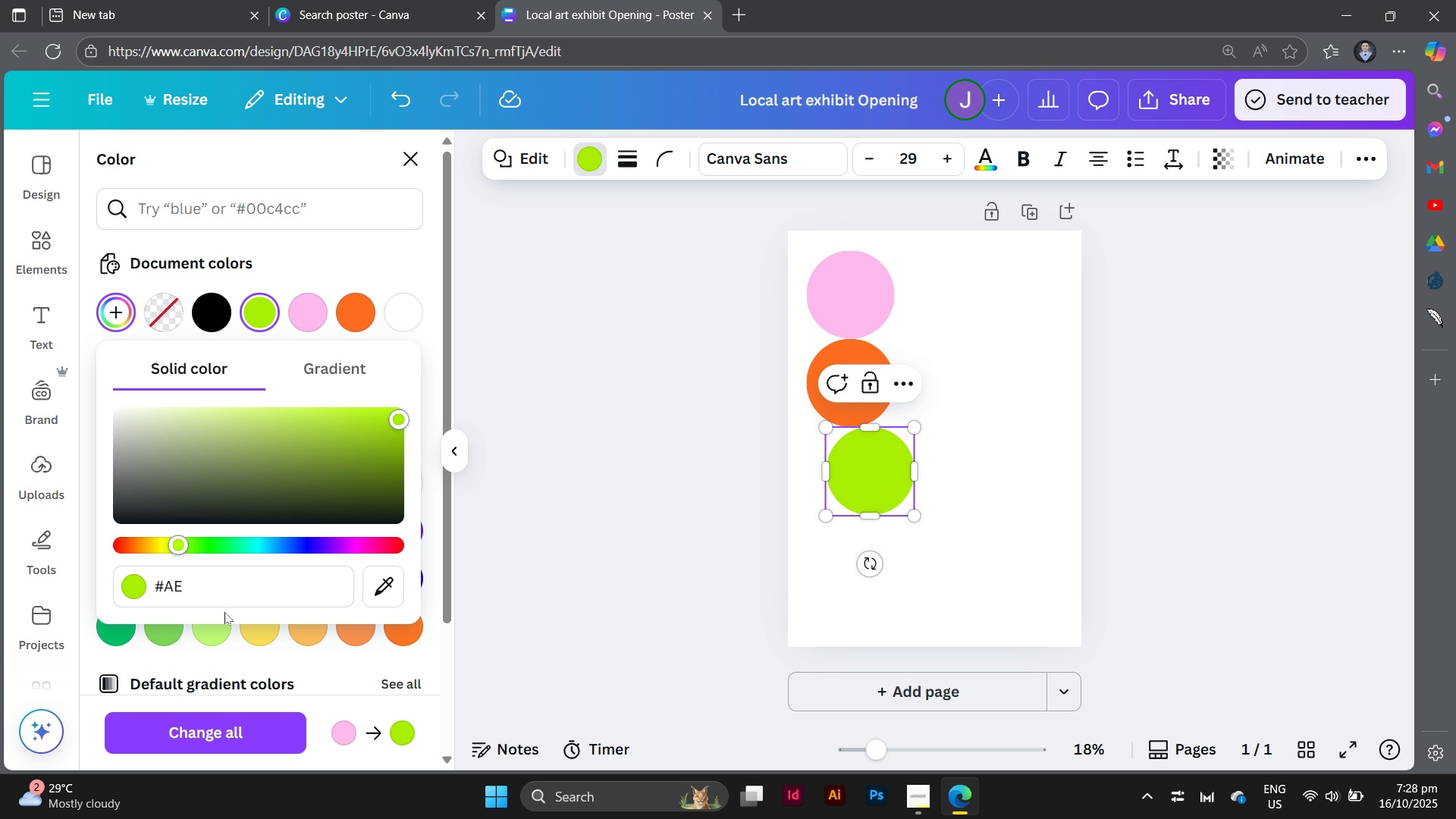 
type(a434)
 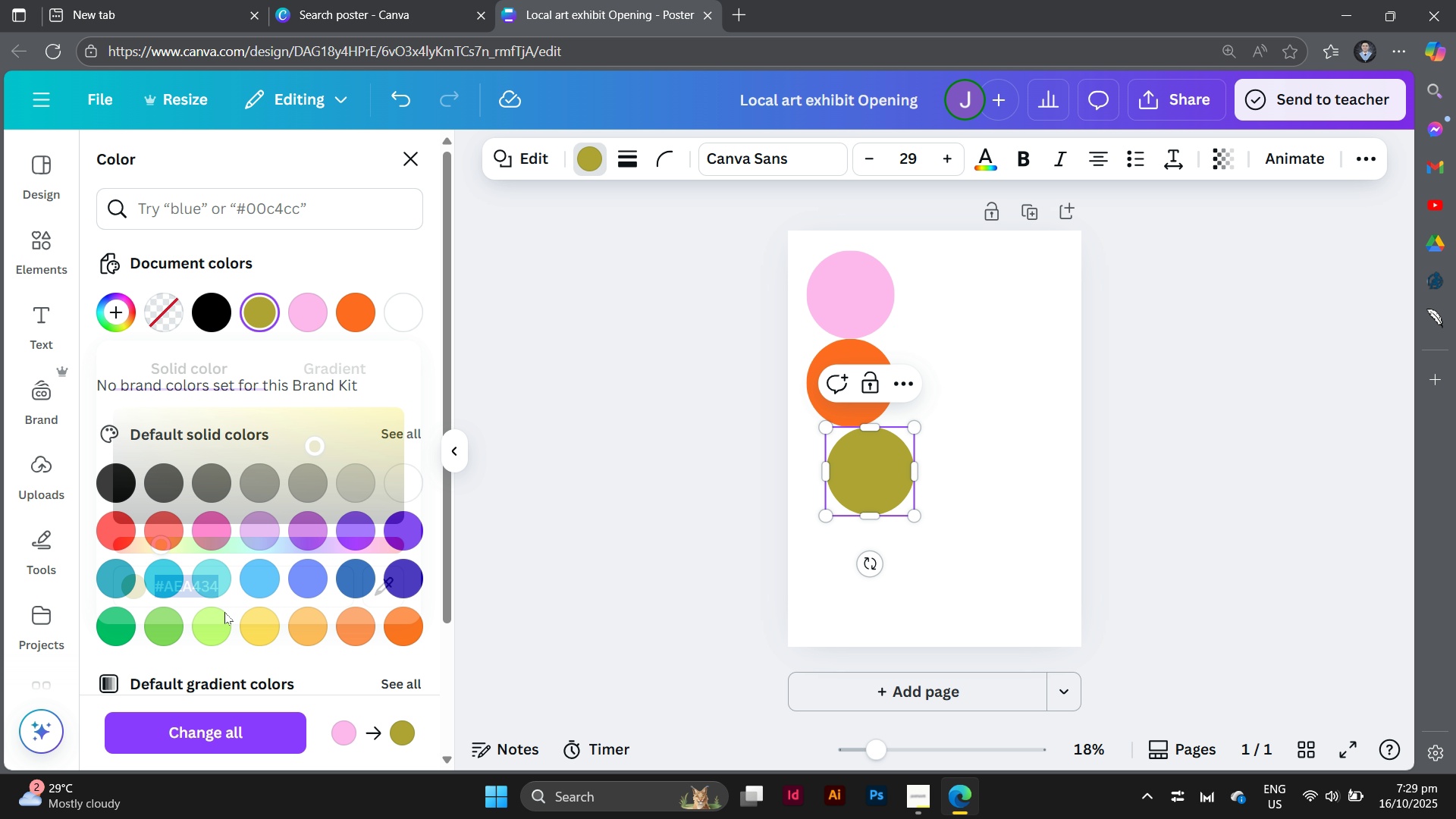 
key(Enter)
 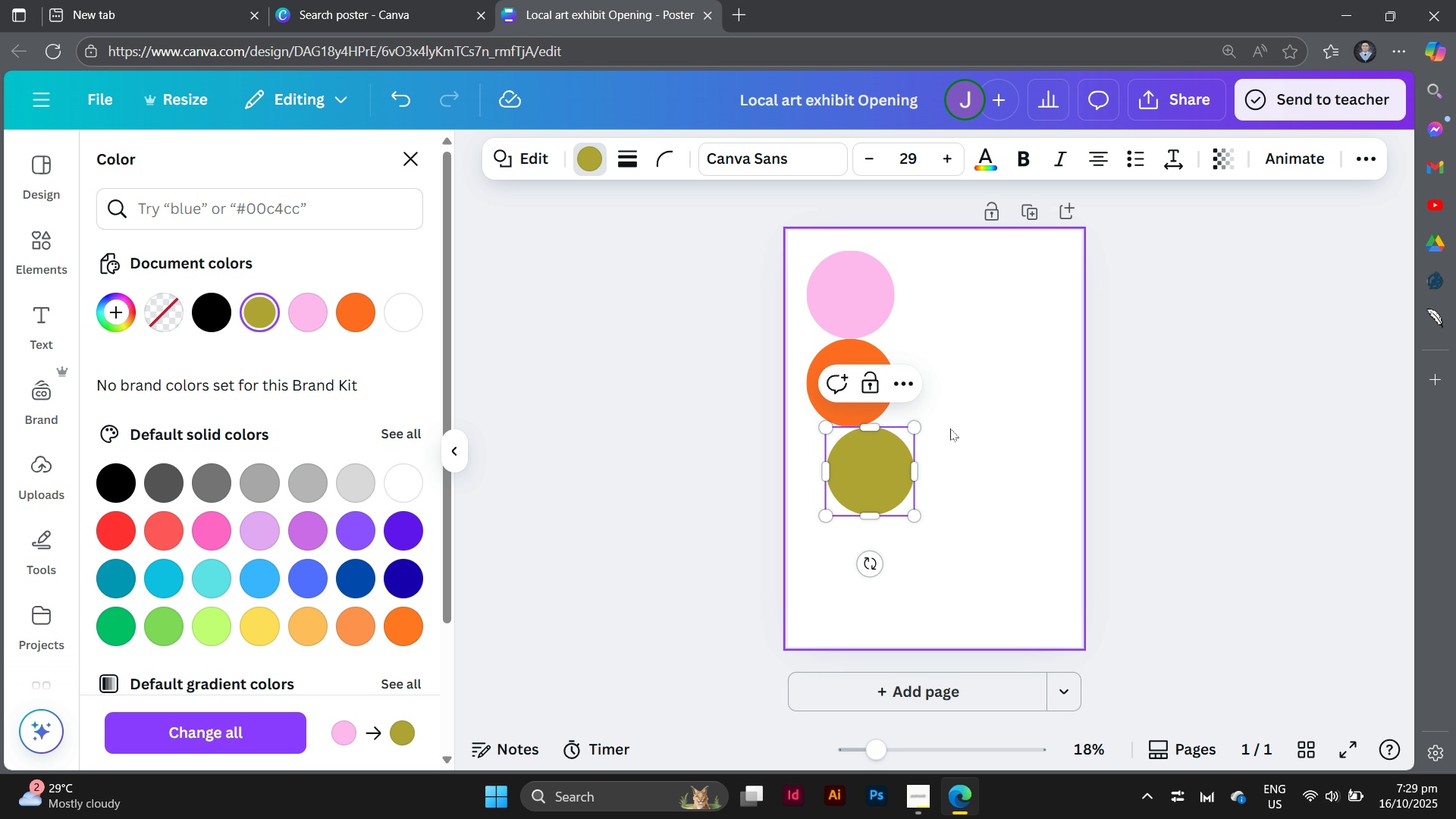 
left_click_drag(start_coordinate=[855, 457], to_coordinate=[830, 465])
 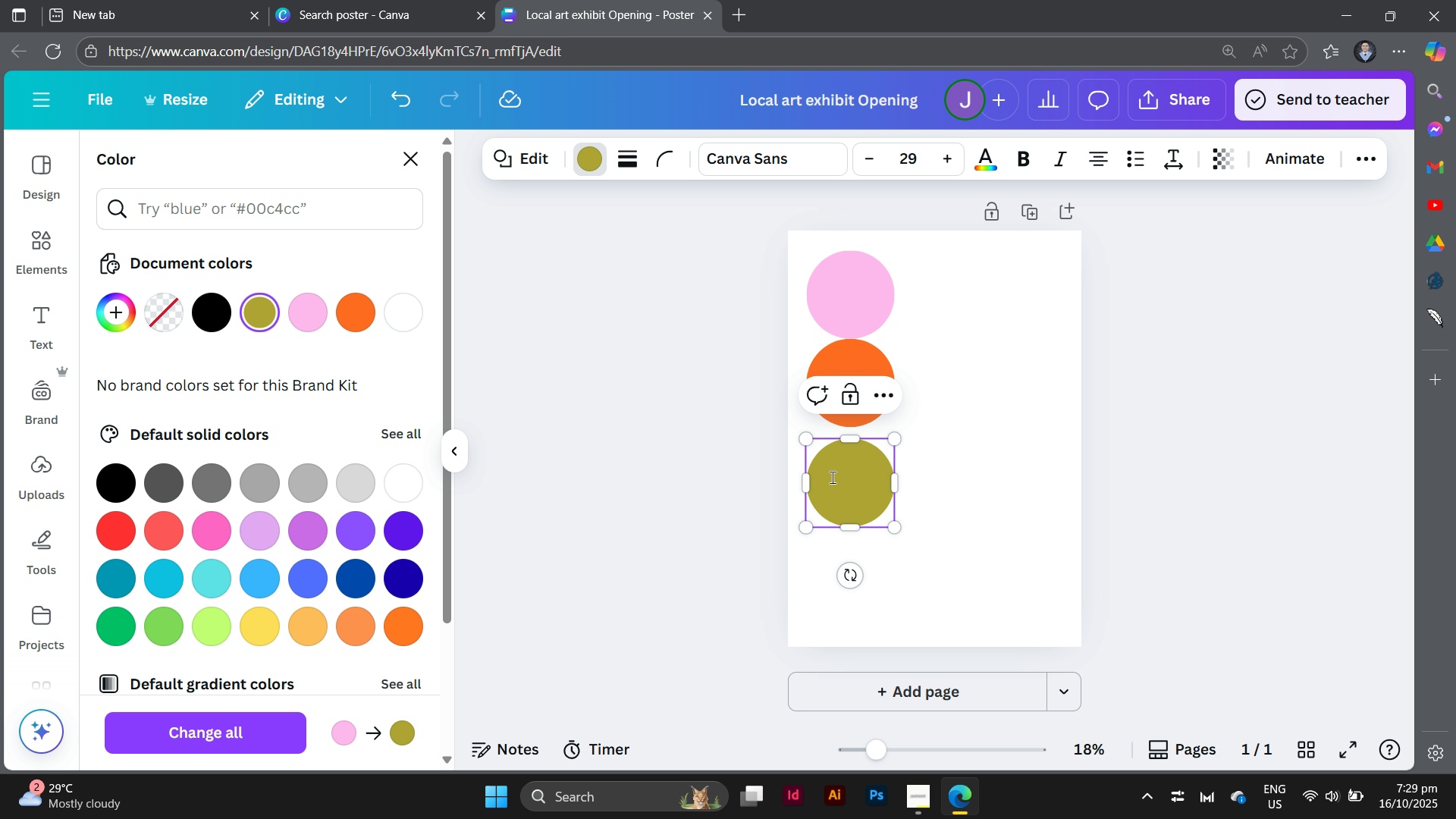 
left_click_drag(start_coordinate=[831, 477], to_coordinate=[839, 445])
 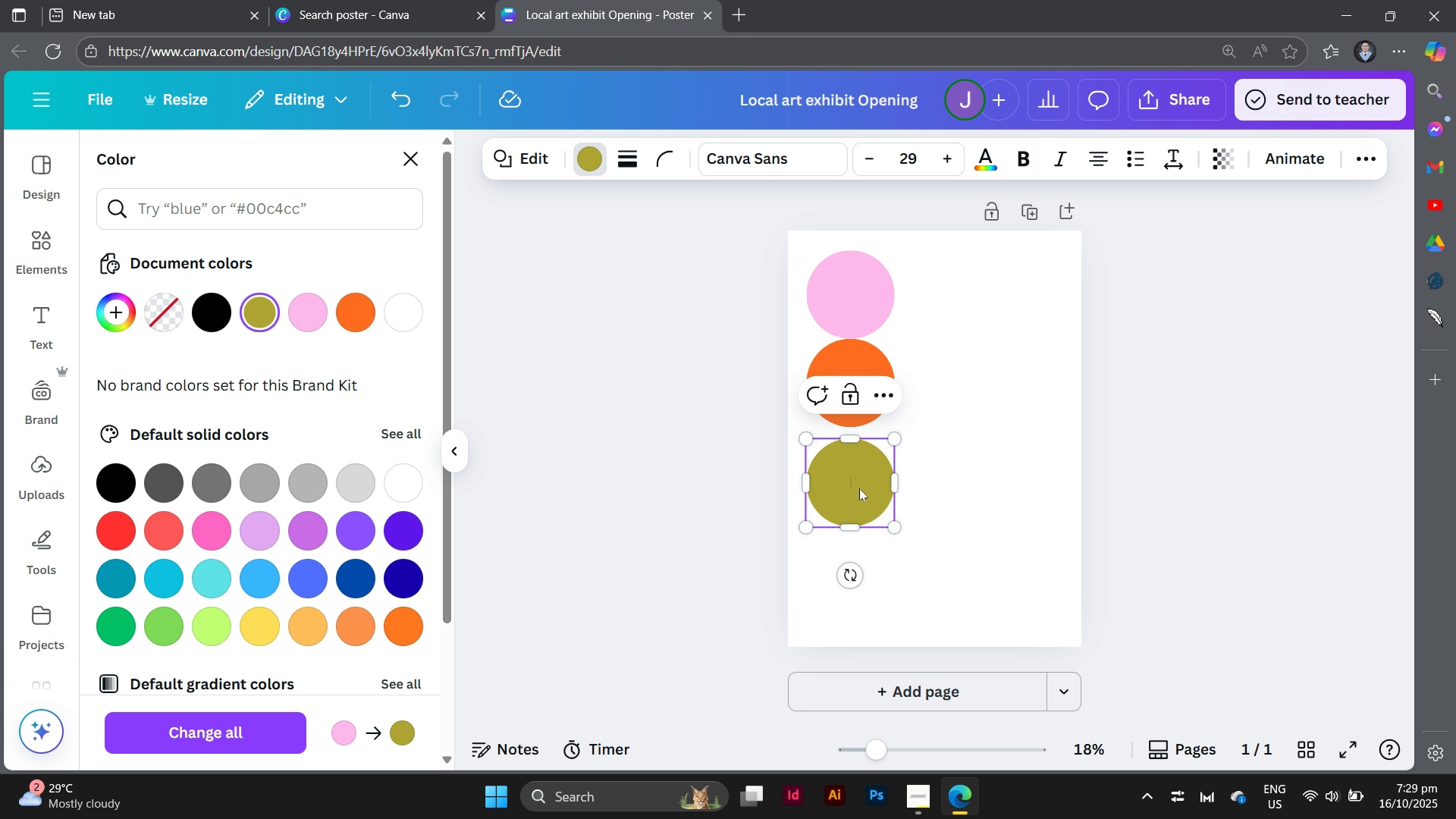 
left_click_drag(start_coordinate=[859, 489], to_coordinate=[860, 473])
 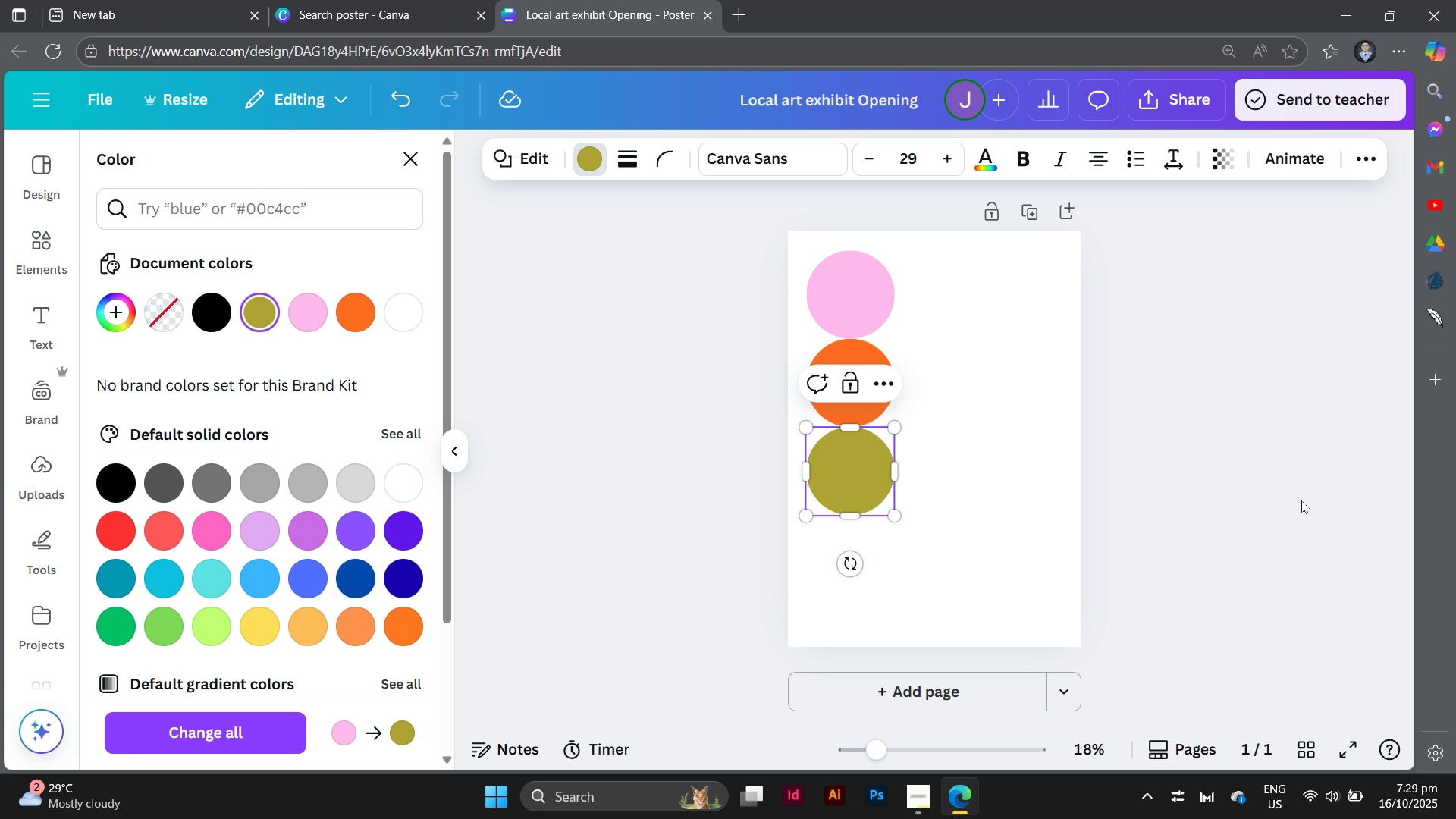 
left_click([1301, 500])
 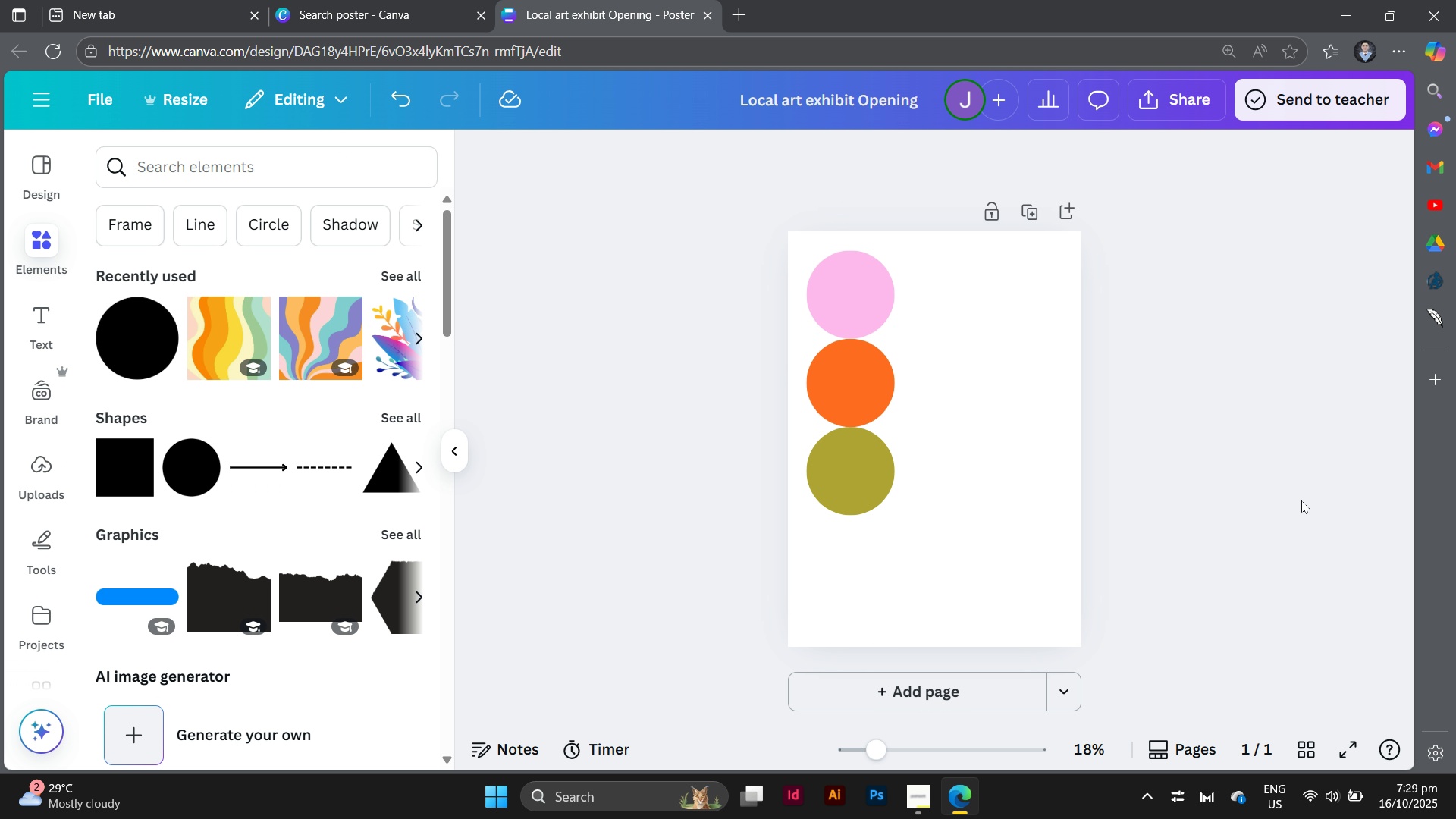 
left_click([1301, 500])
 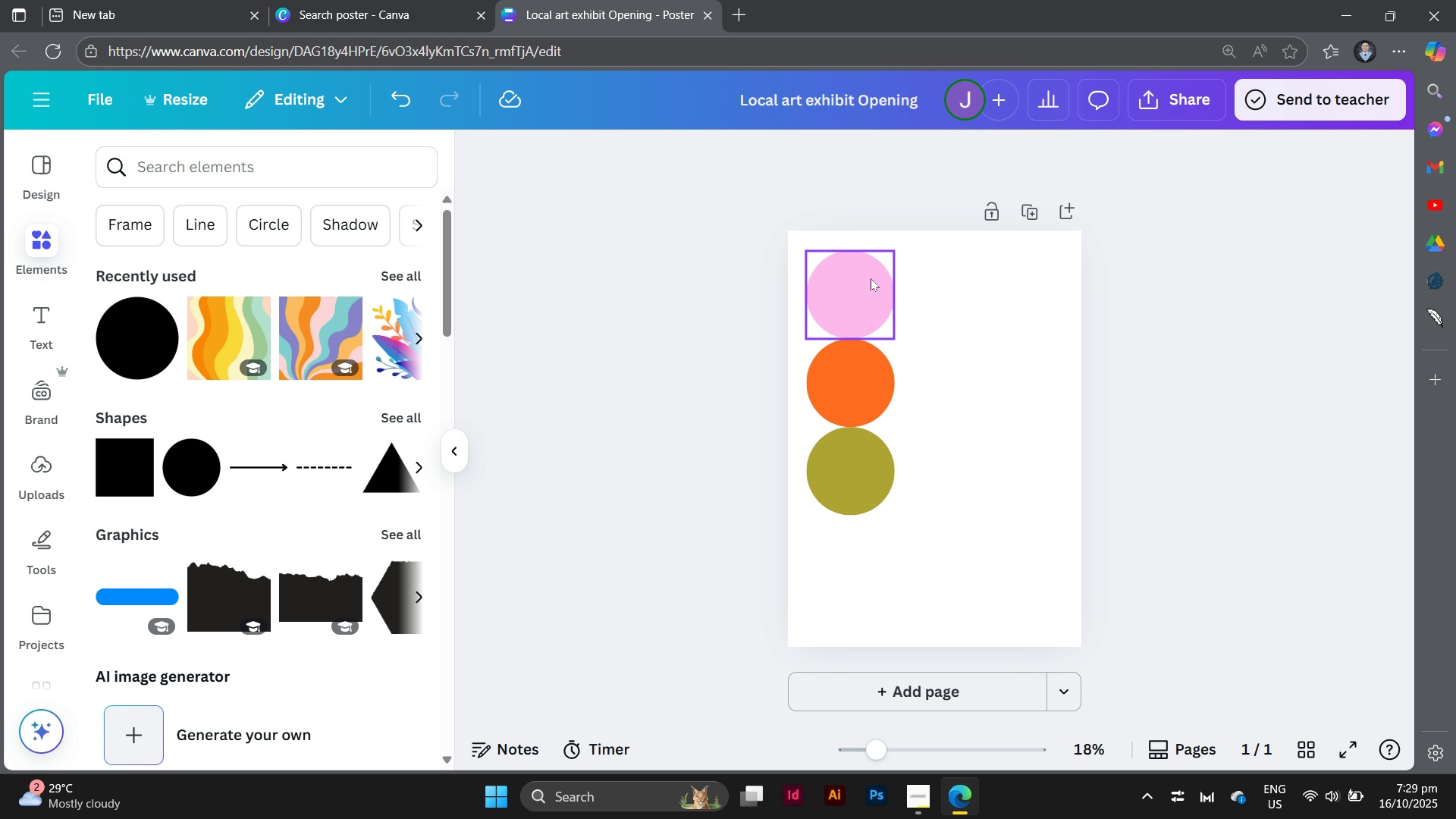 
left_click([876, 285])
 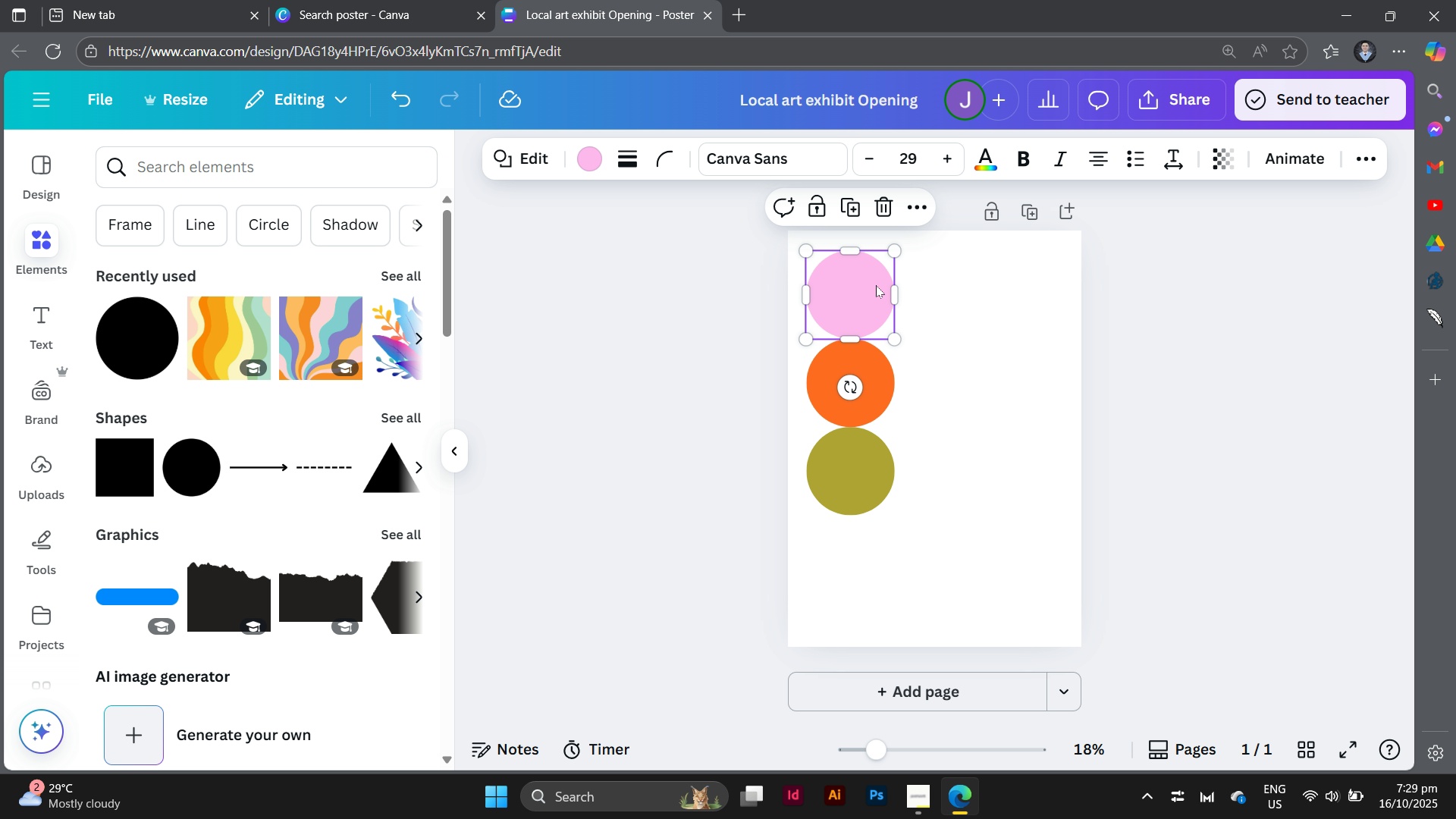 
key(Backspace)
 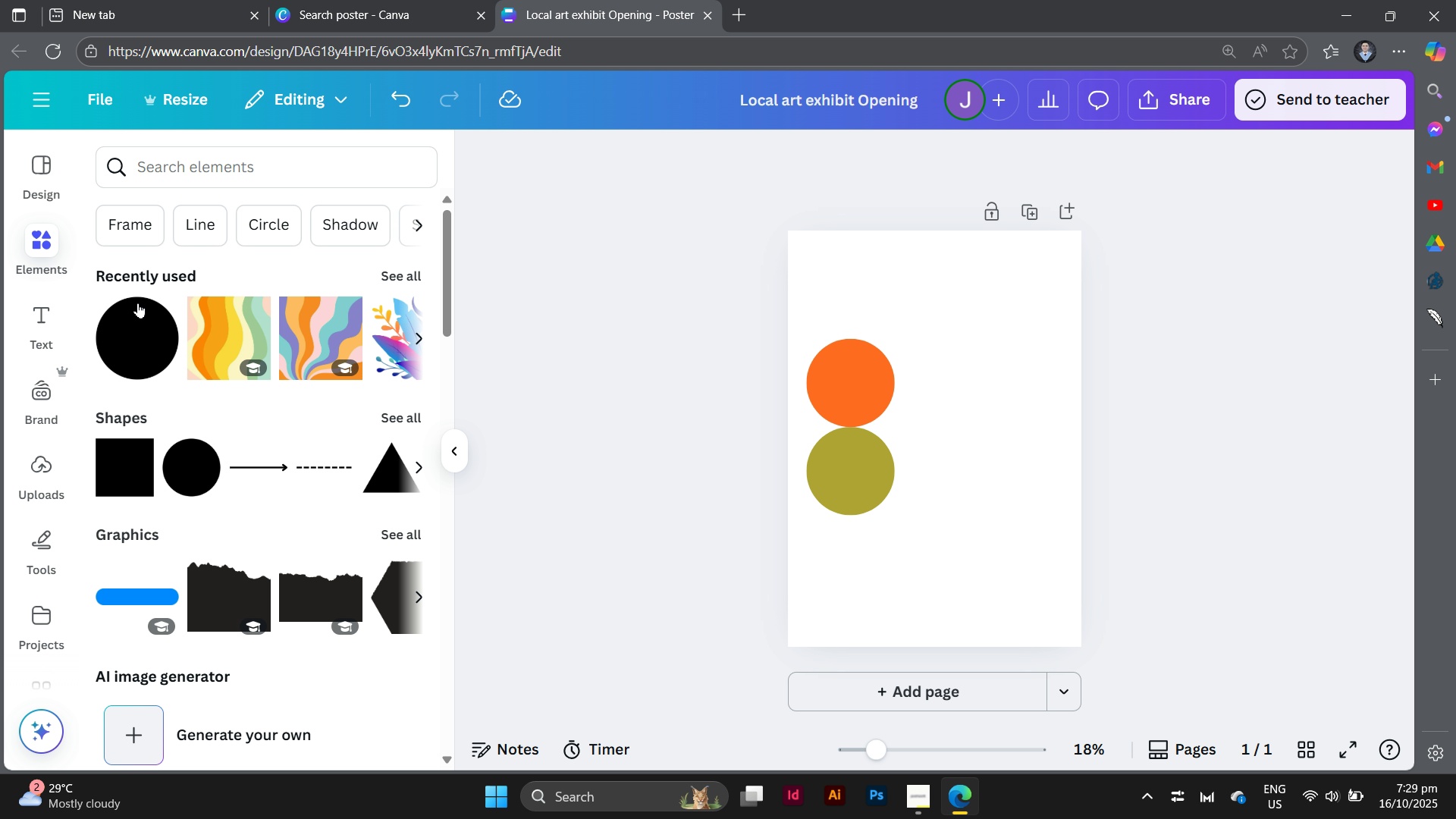 
left_click([127, 324])
 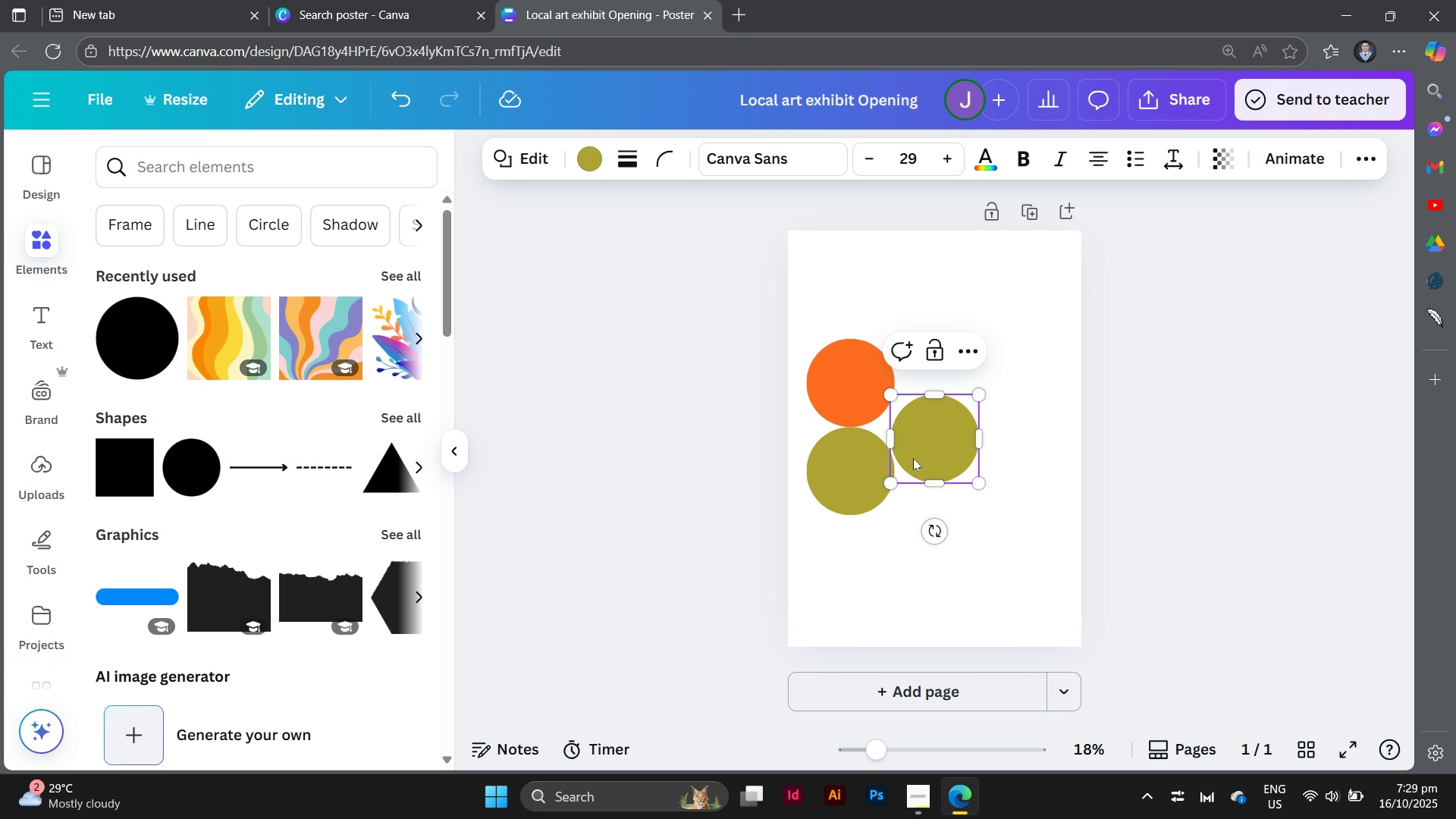 
left_click_drag(start_coordinate=[913, 458], to_coordinate=[917, 328])
 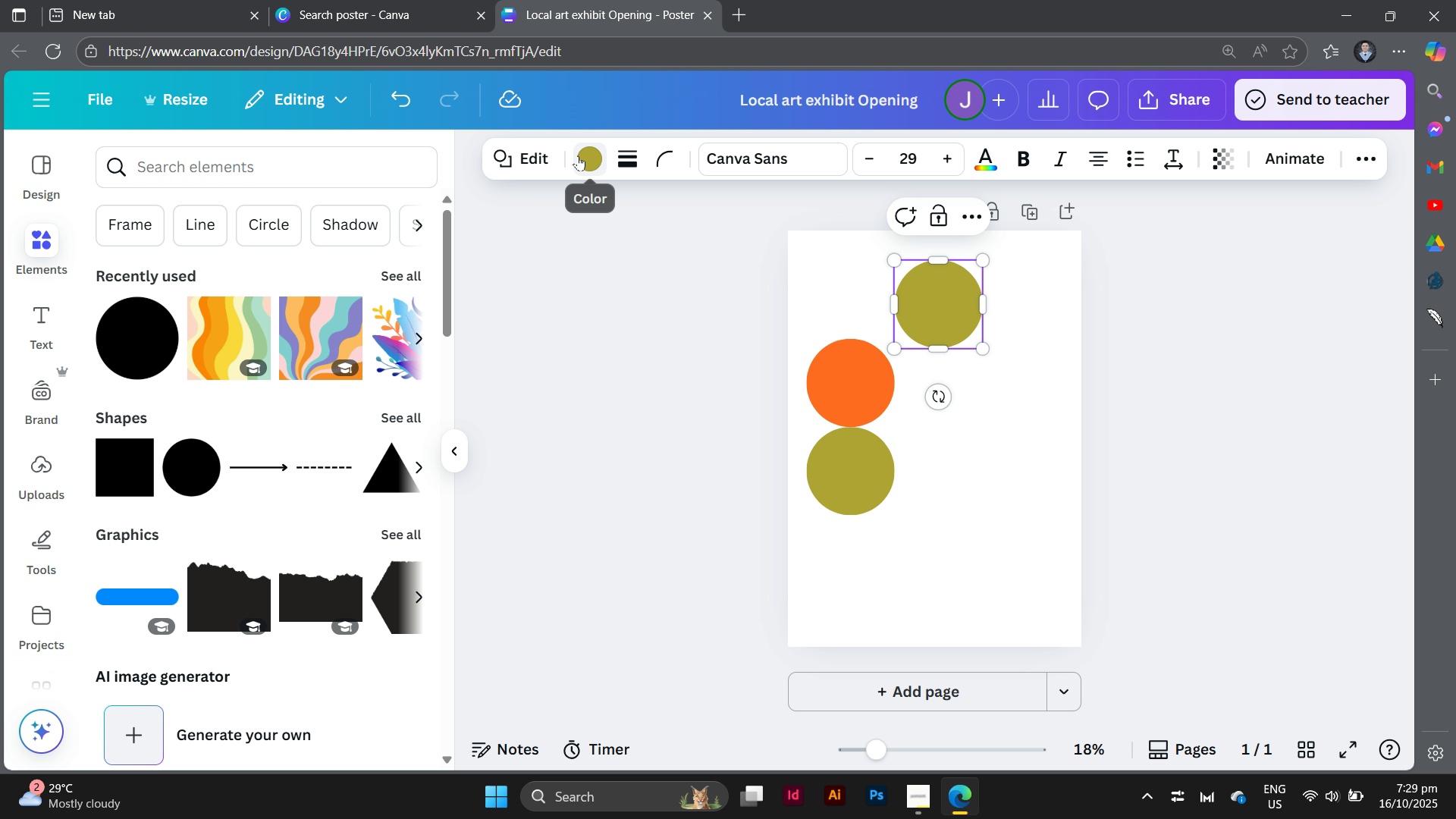 
left_click([578, 155])
 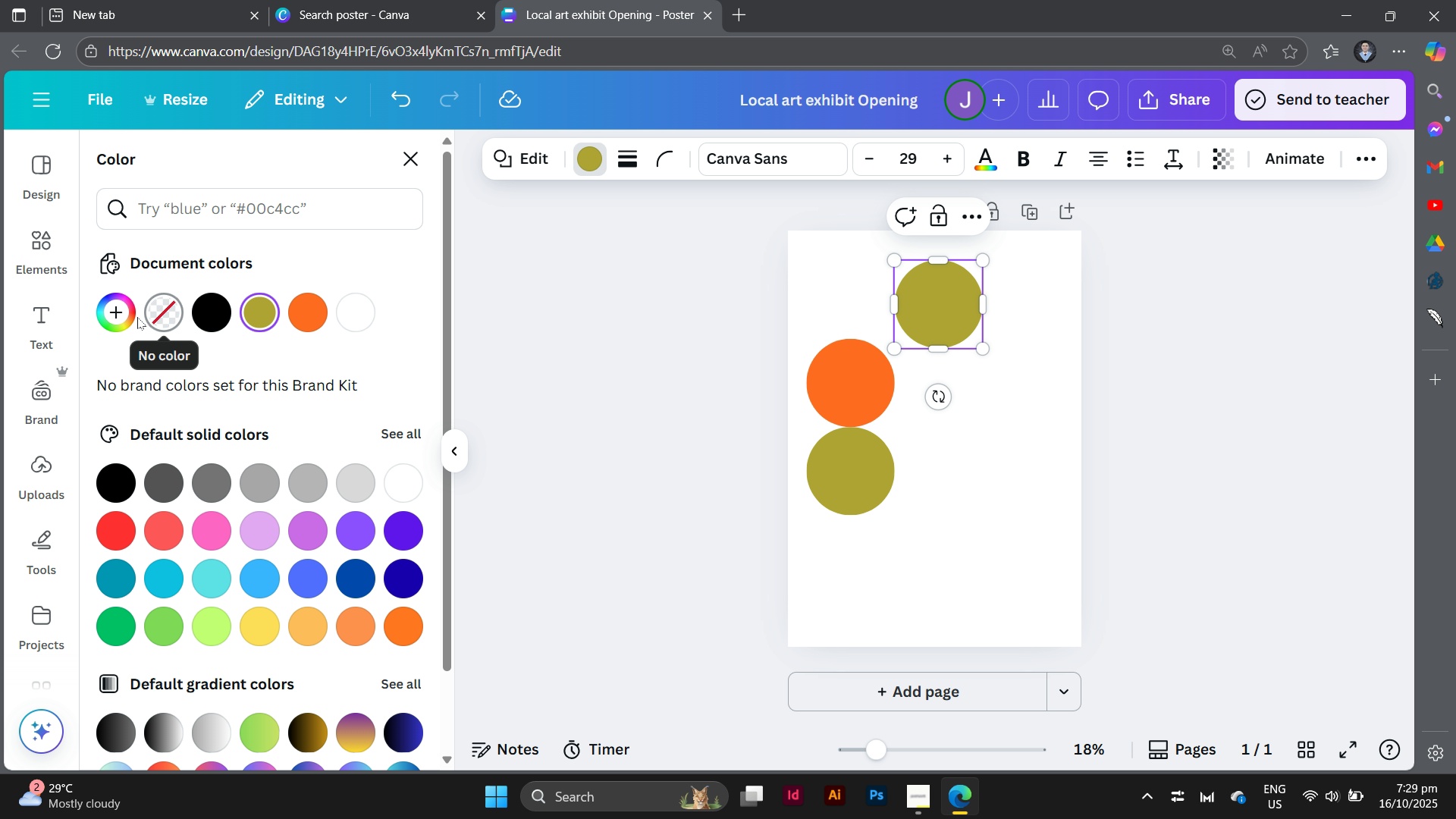 
left_click([118, 317])
 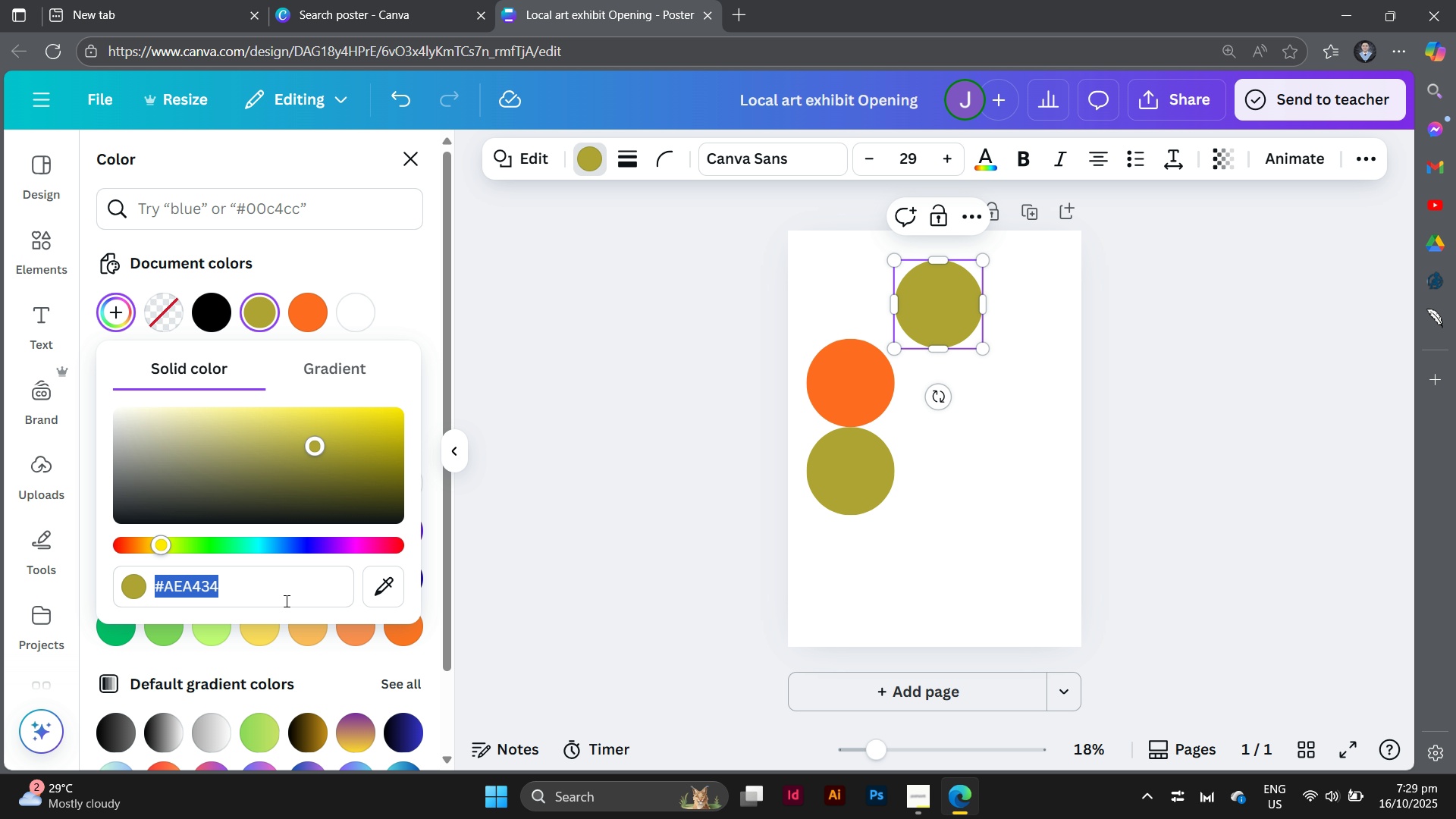 
wait(5.68)
 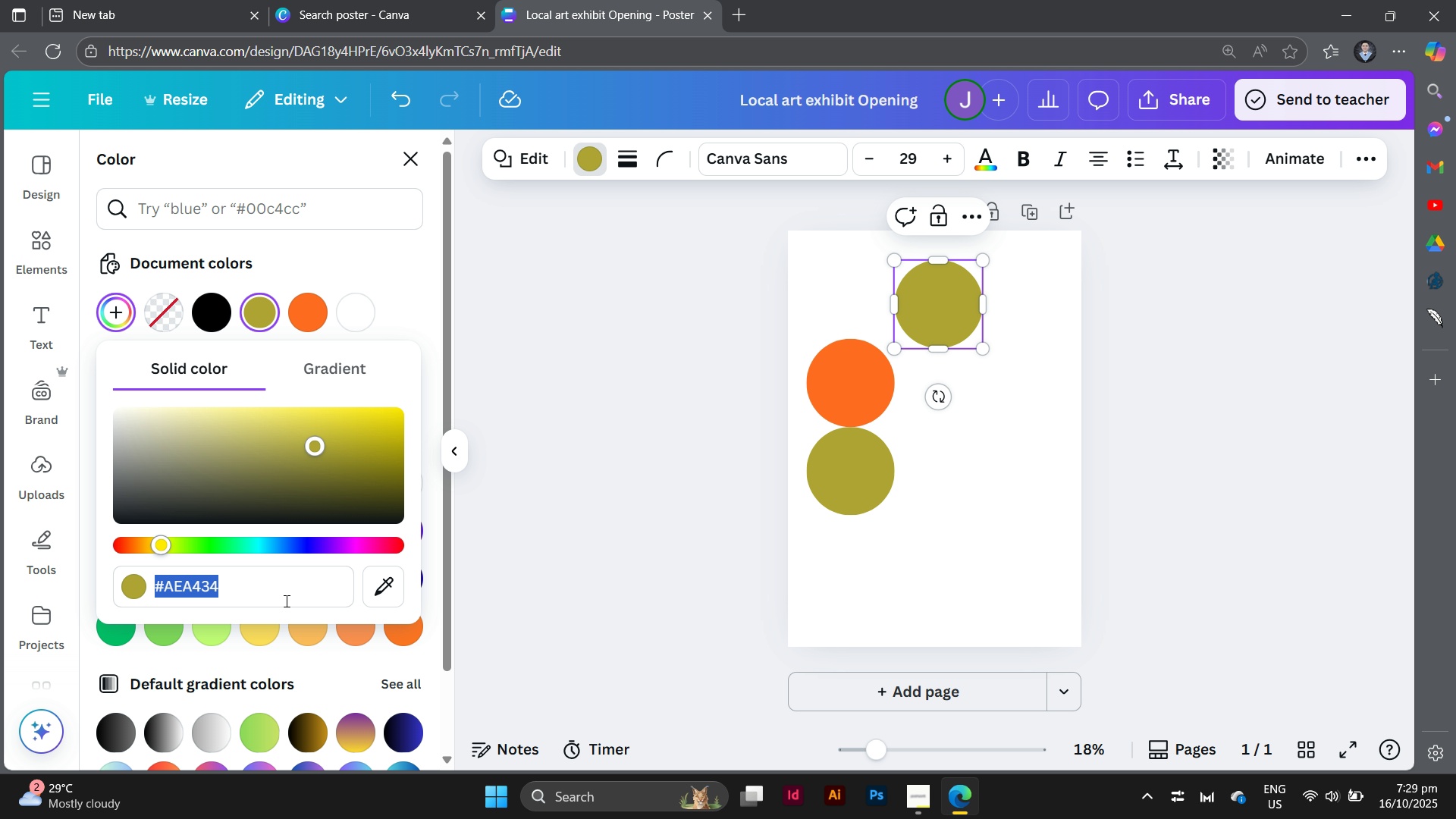 
key(Enter)
 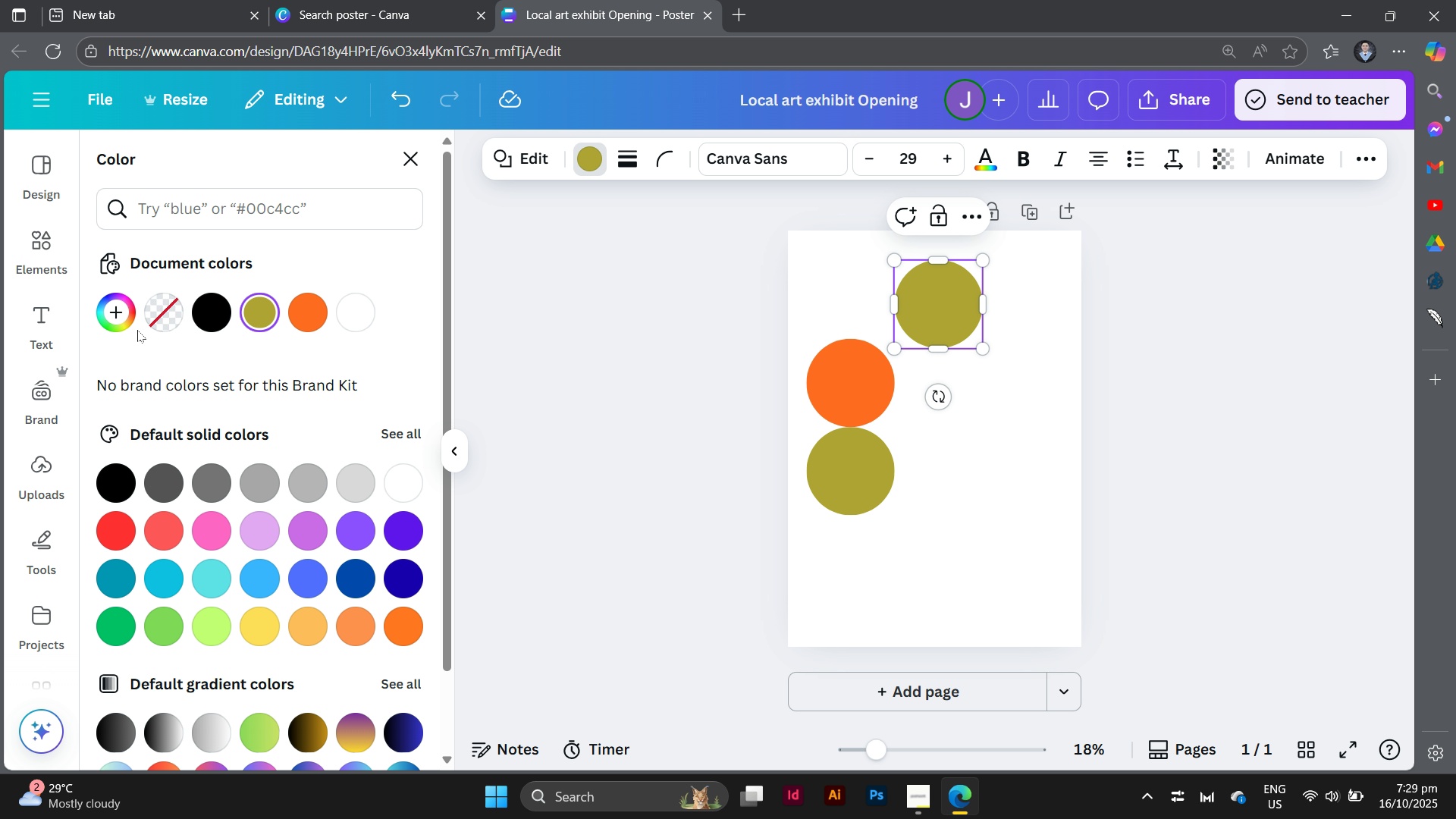 
left_click([126, 321])
 